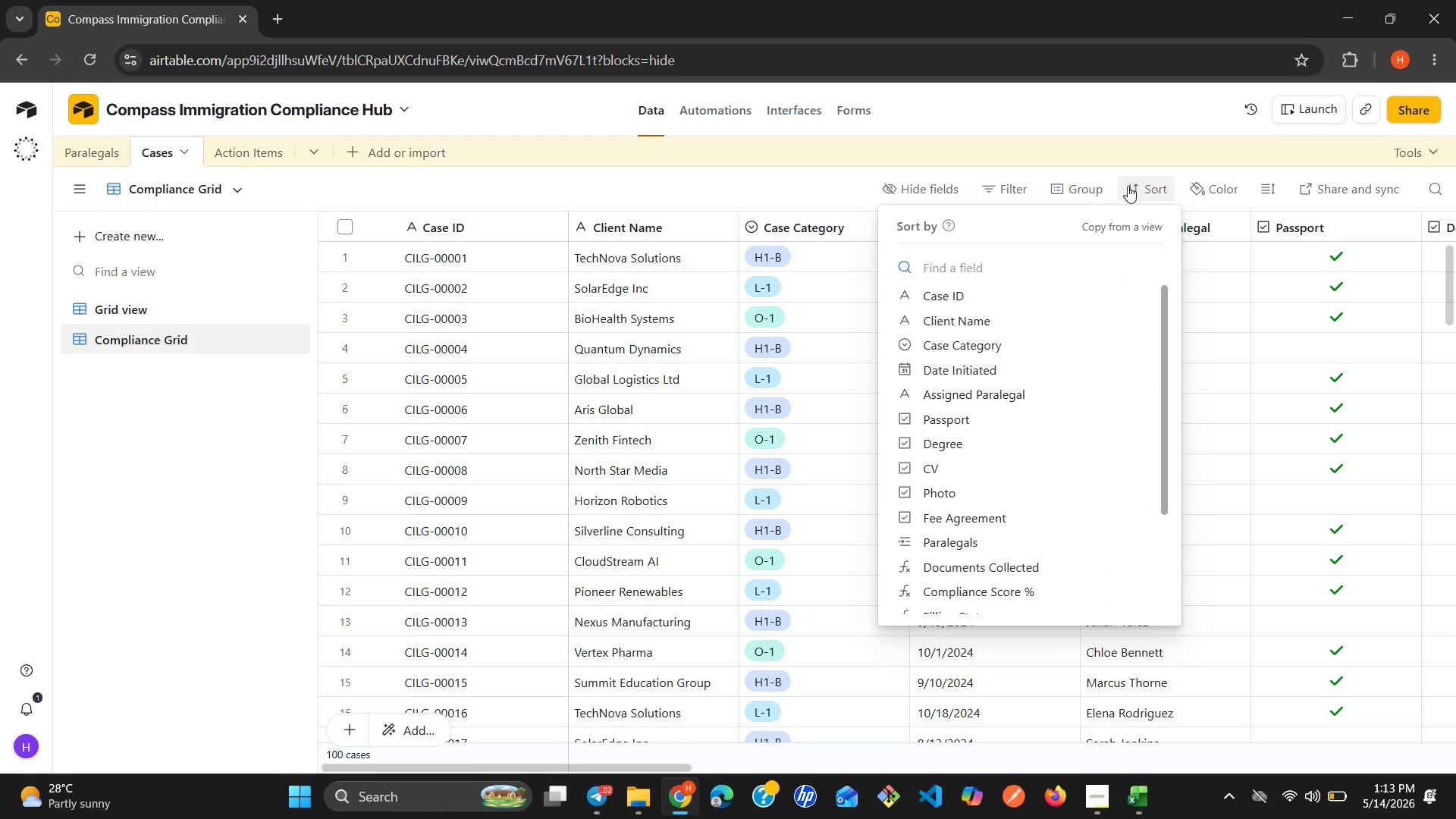 
type(co)
 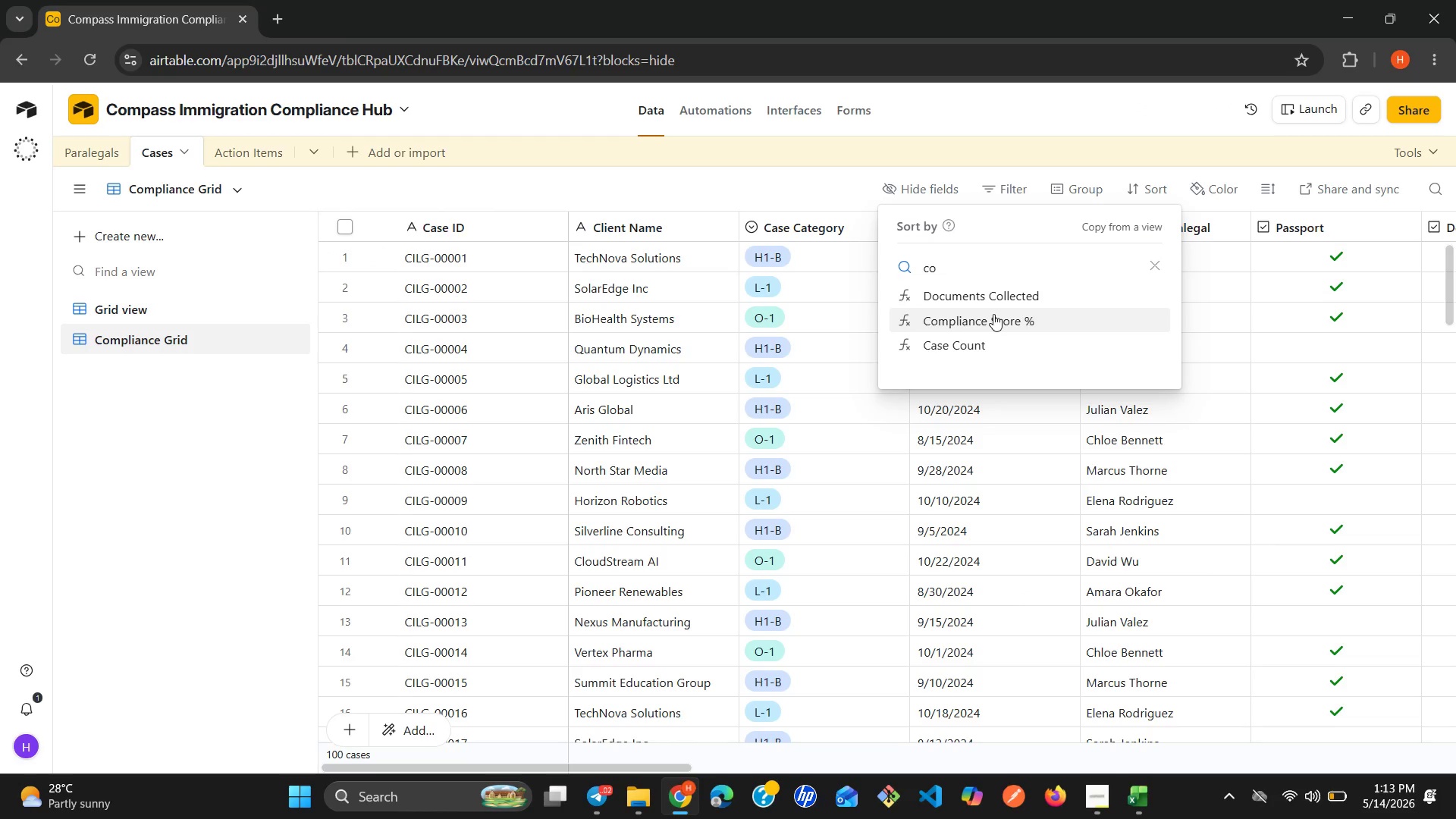 
left_click([993, 314])
 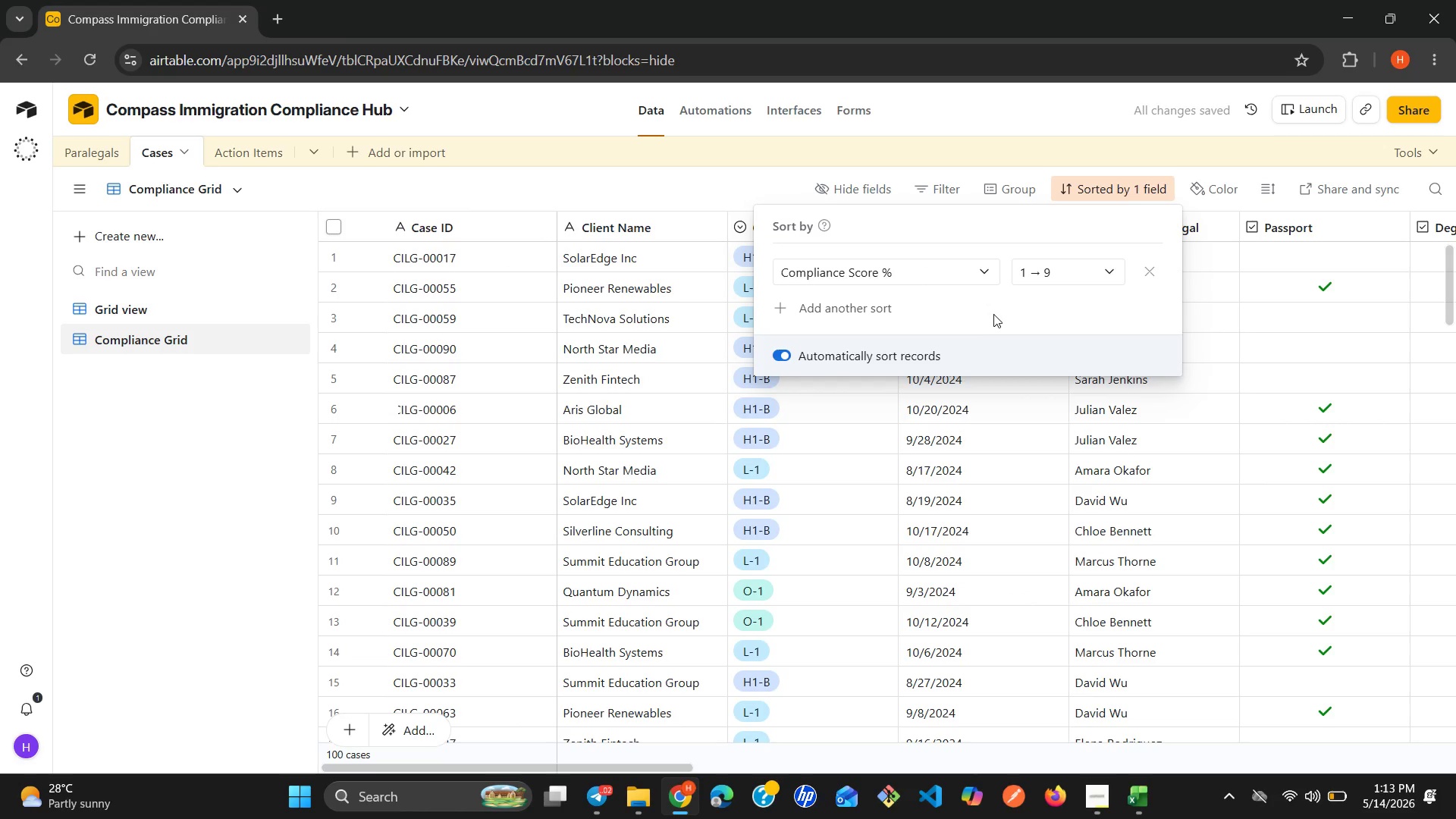 
wait(8.84)
 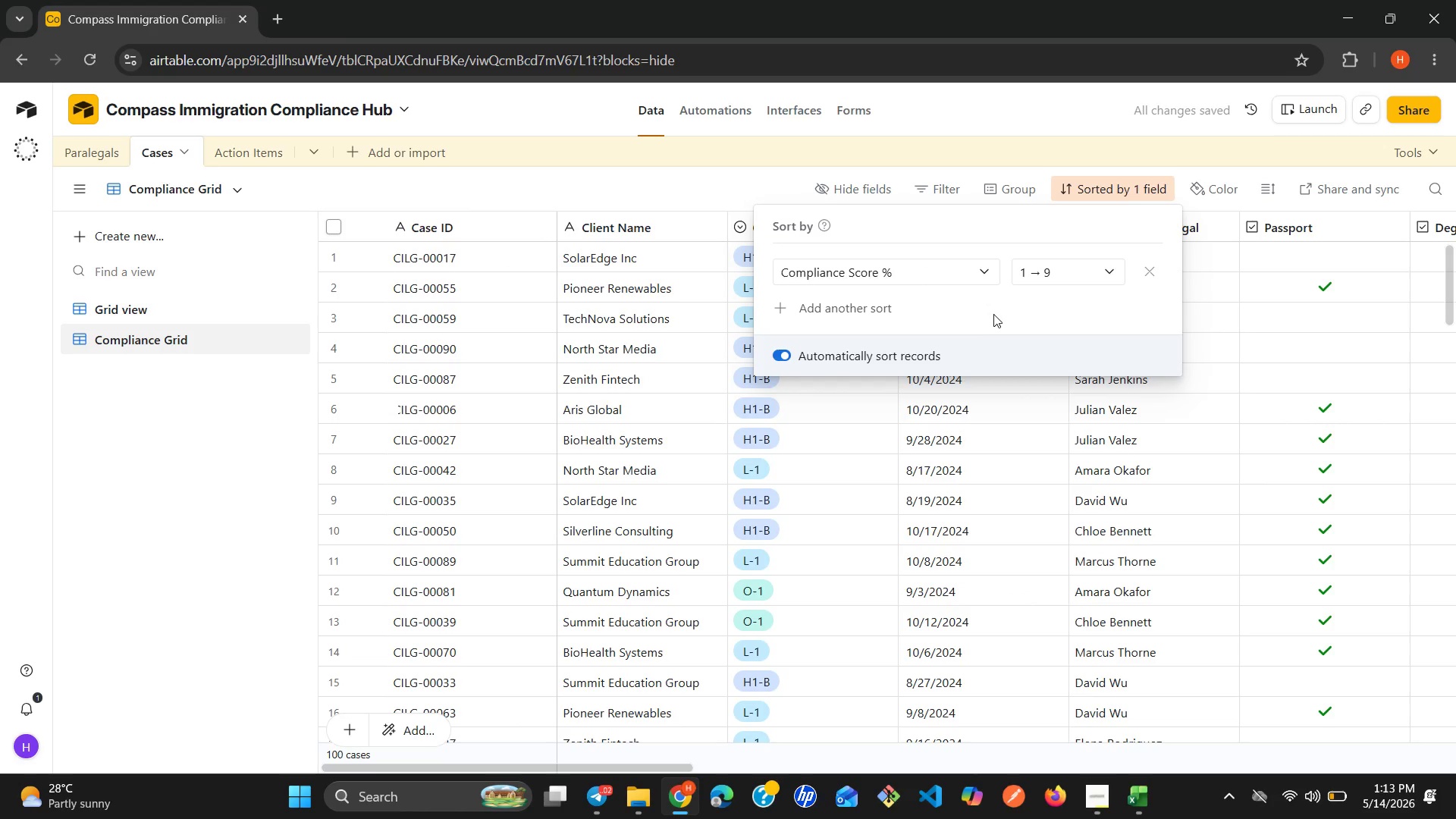 
left_click([219, 450])
 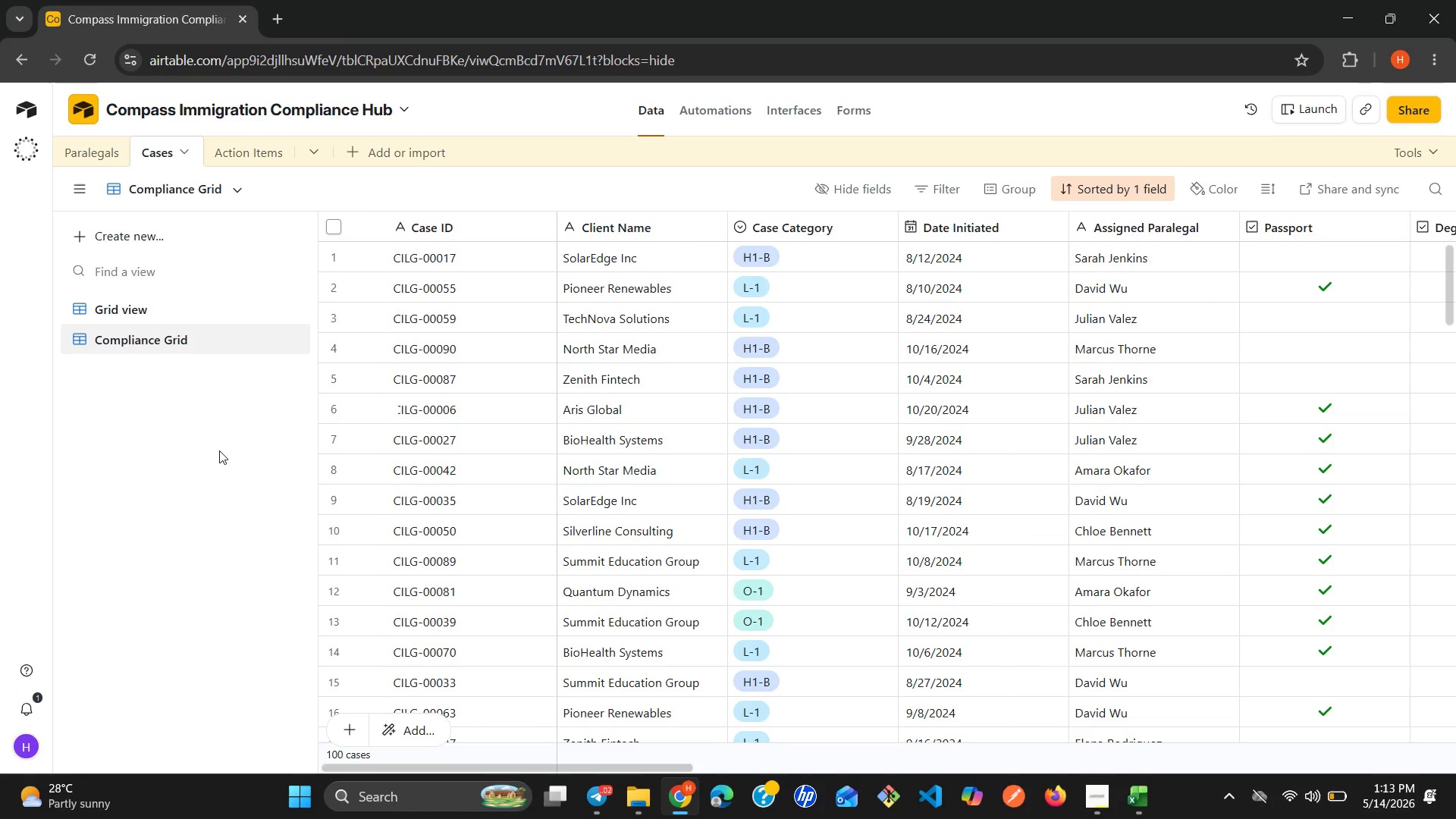 
wait(16.69)
 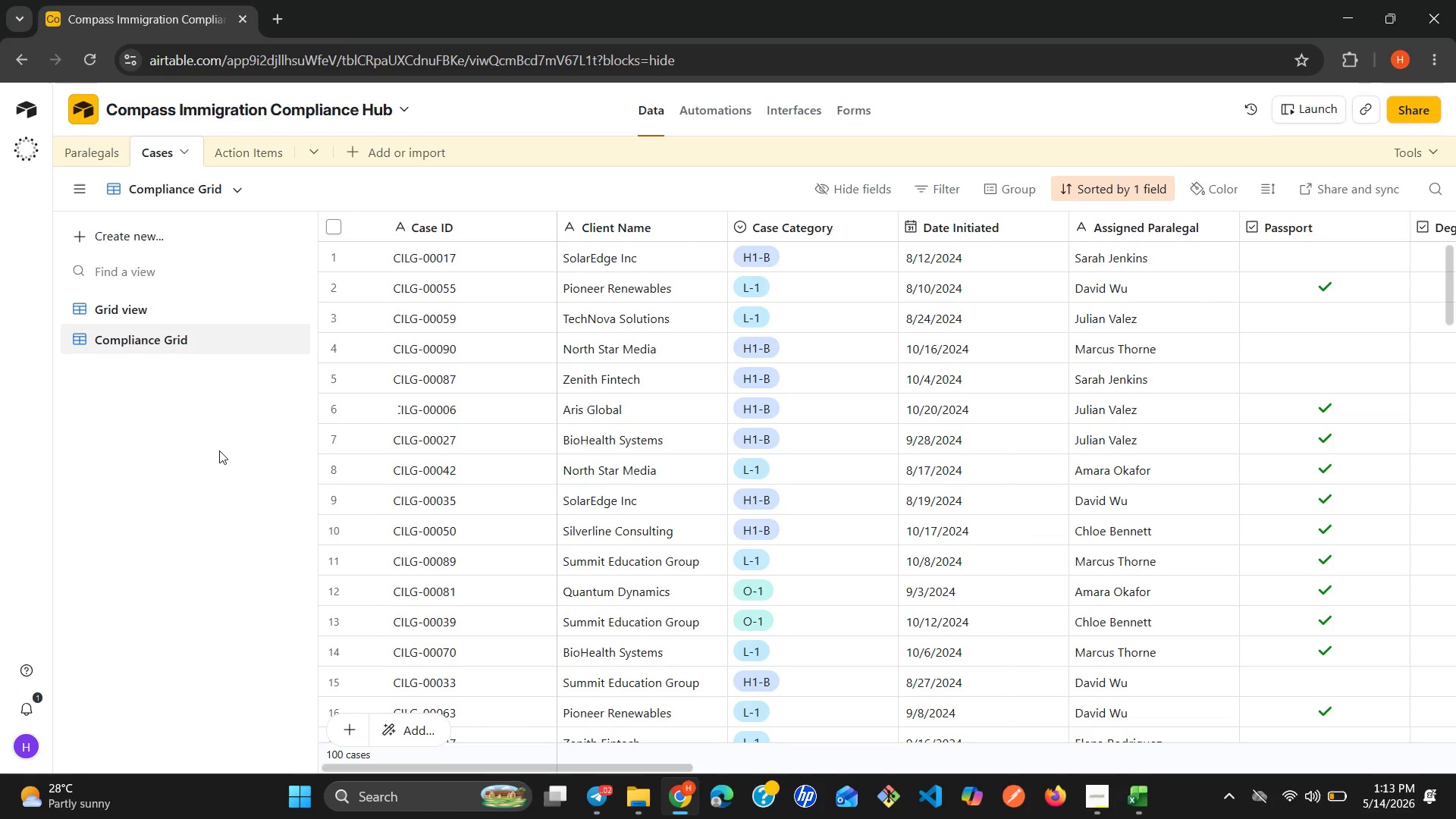 
left_click([187, 233])
 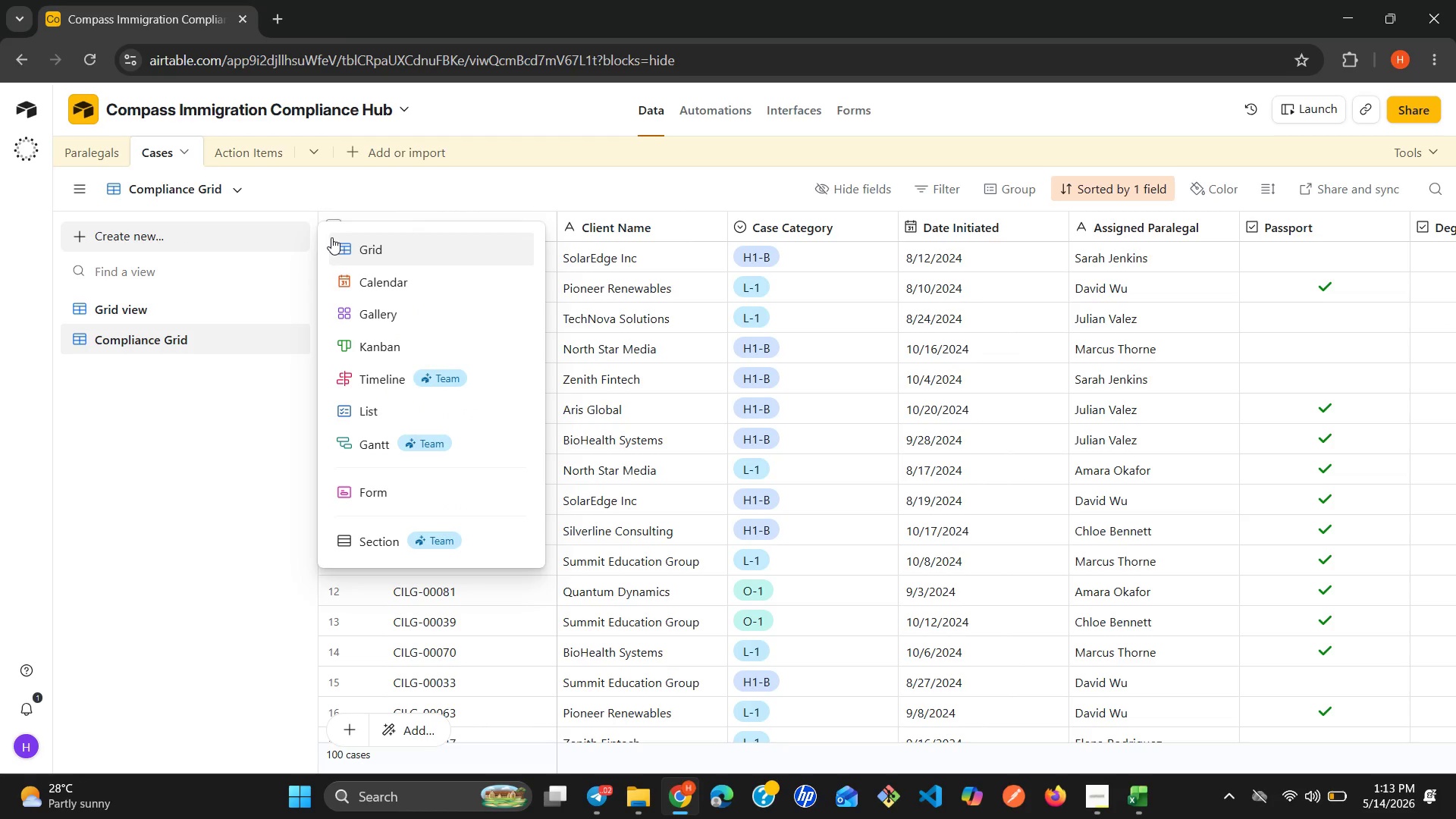 
left_click([343, 243])
 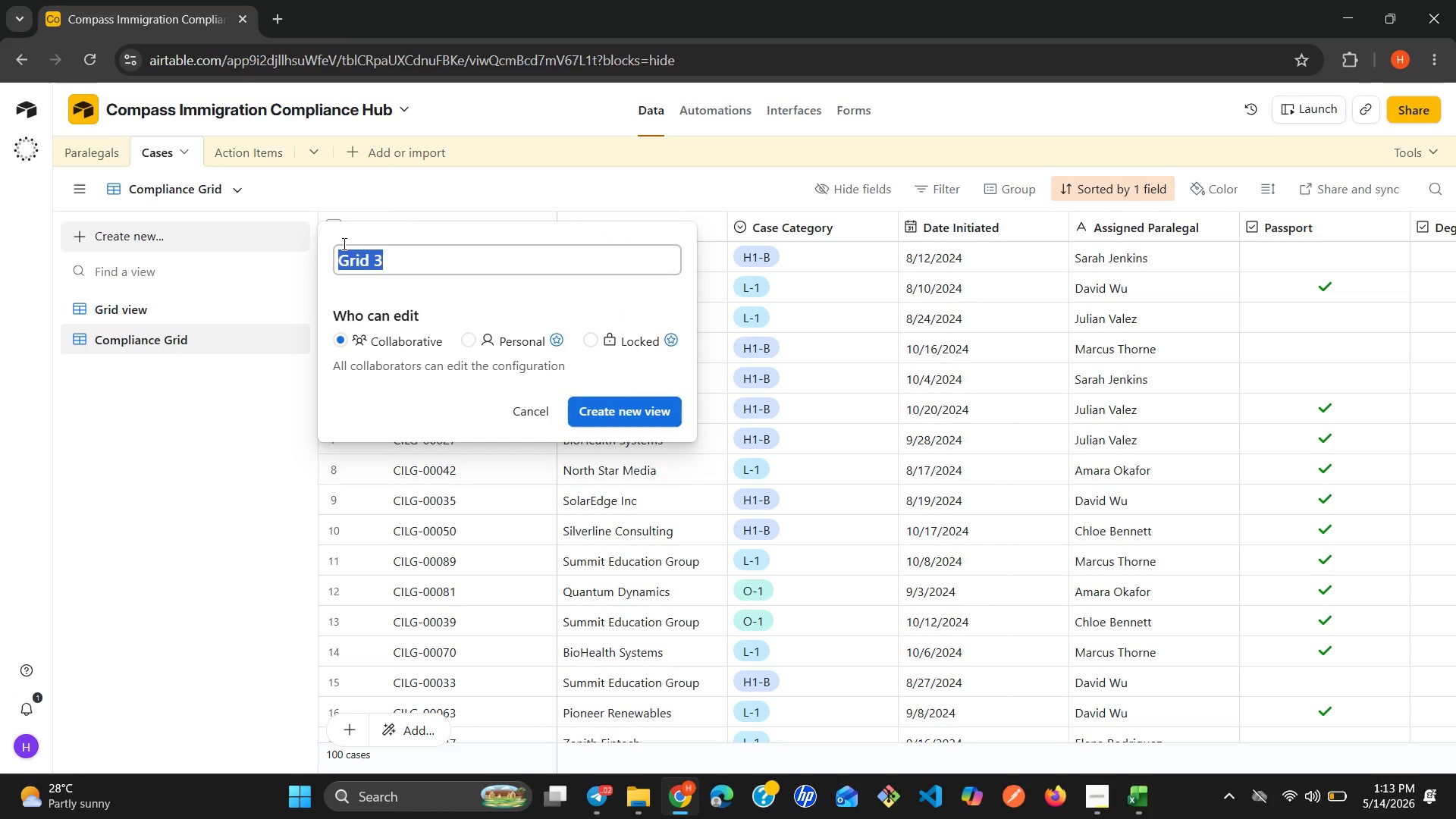 
type(Missing Docs)
 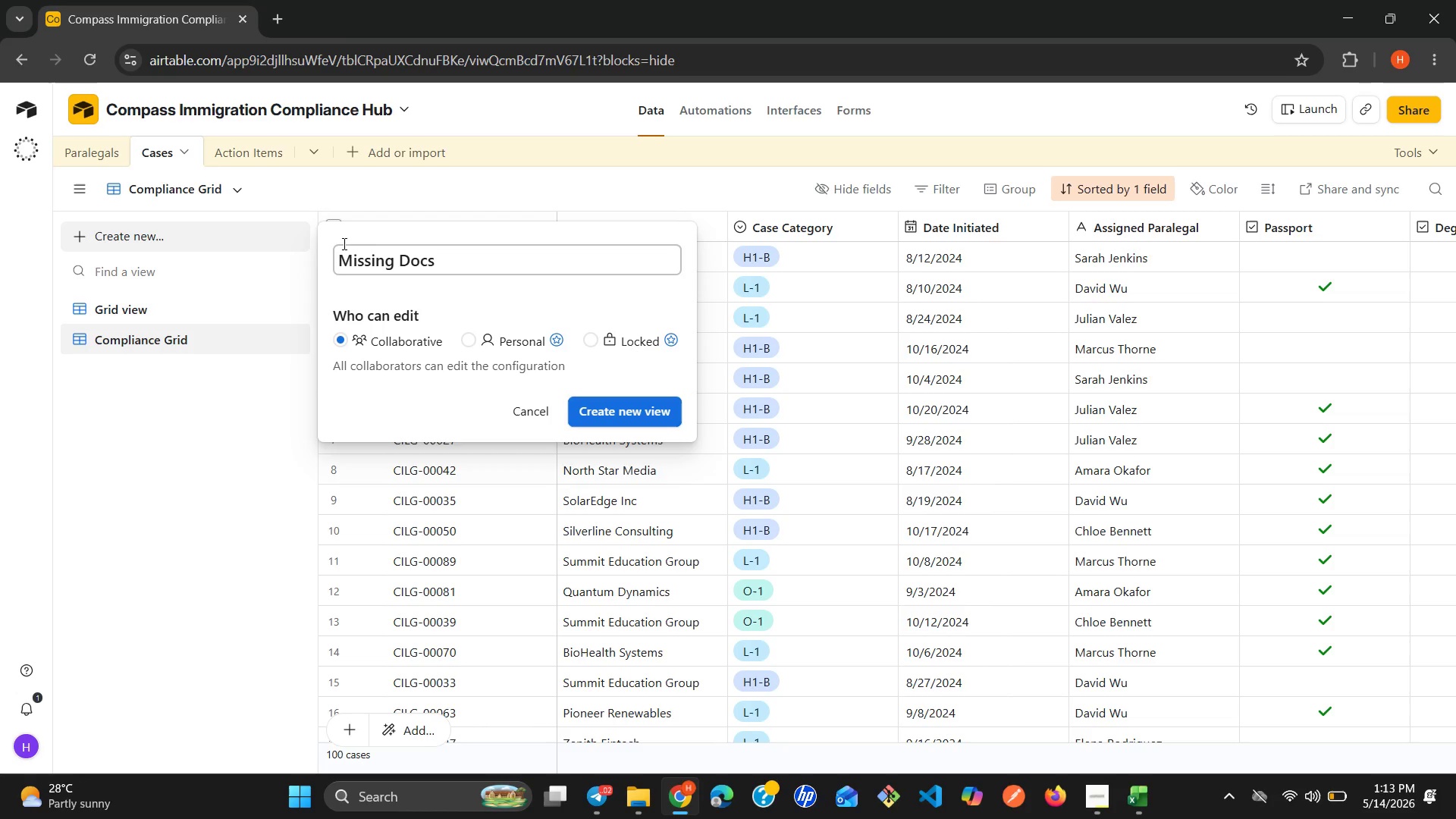 
key(Enter)
 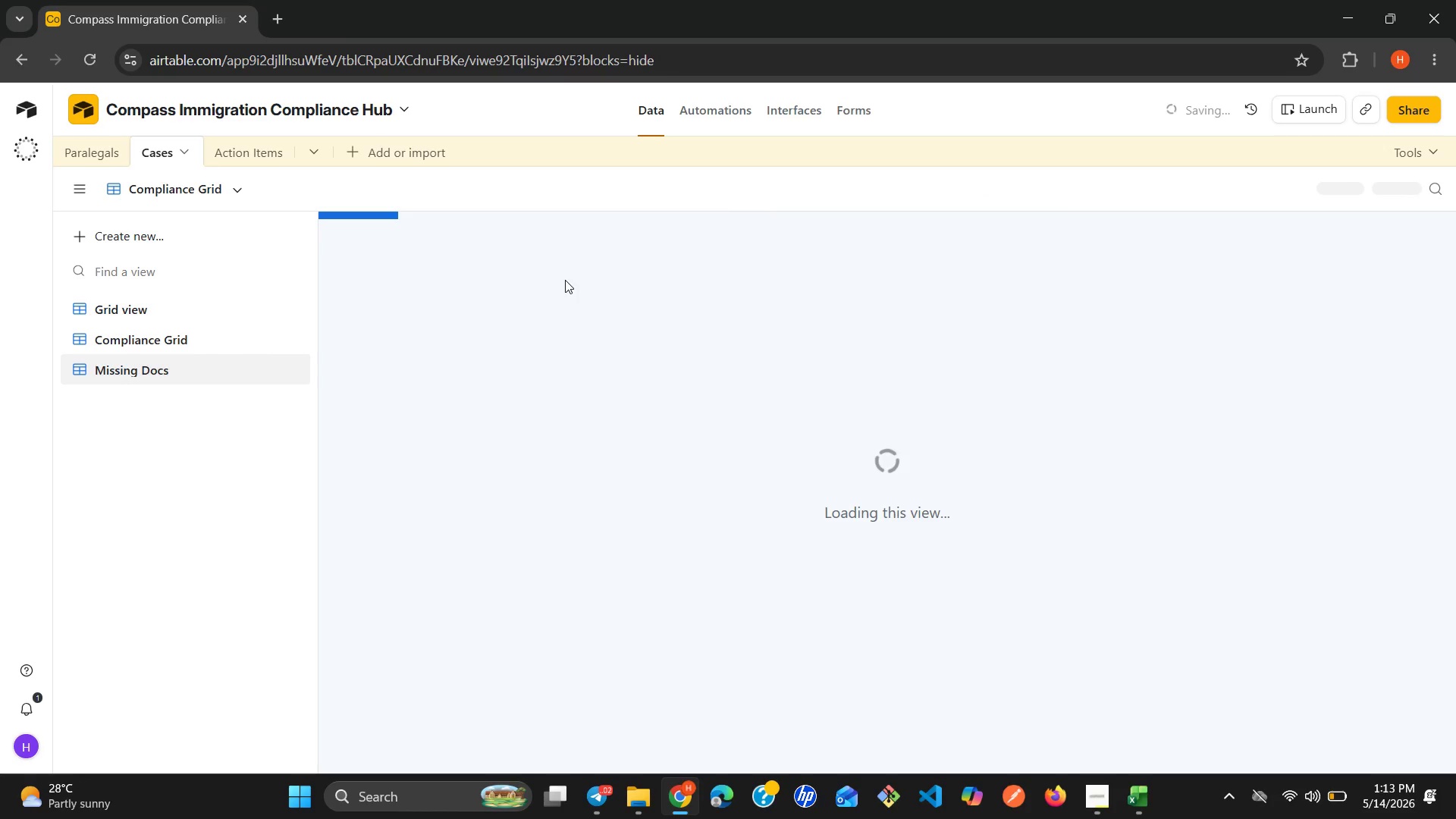 
wait(7.44)
 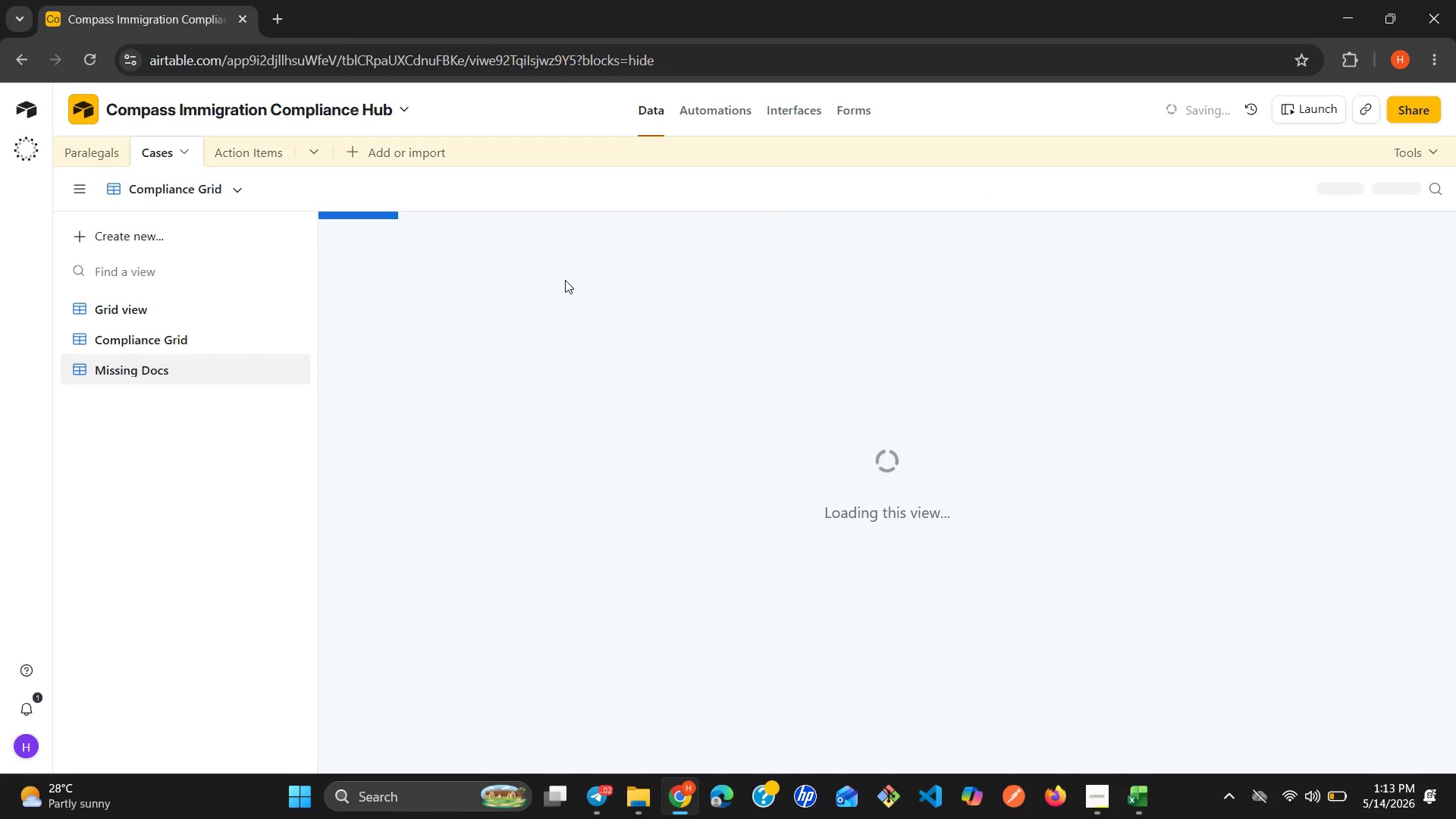 
left_click([1009, 192])
 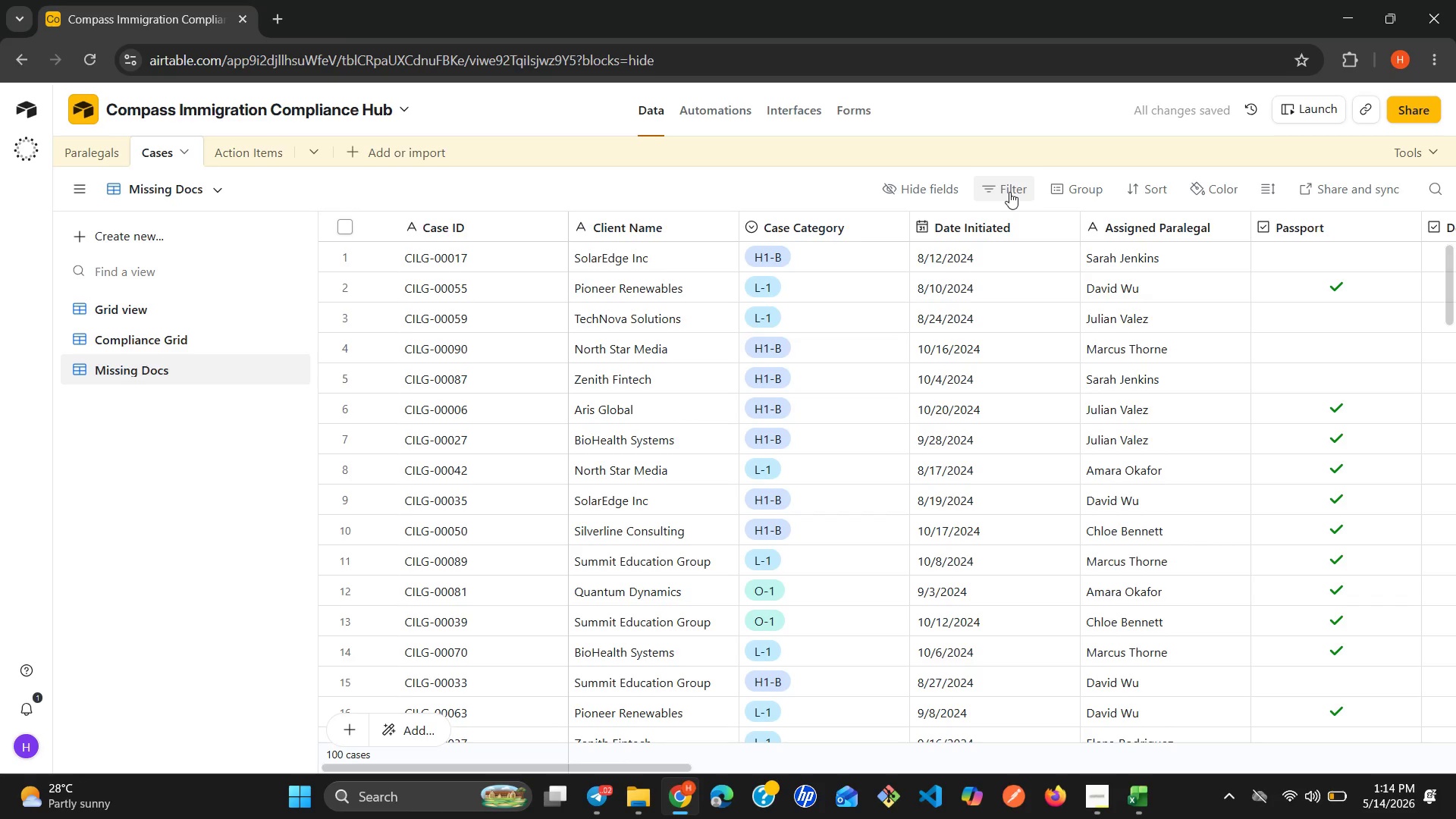 
mouse_move([993, 202])
 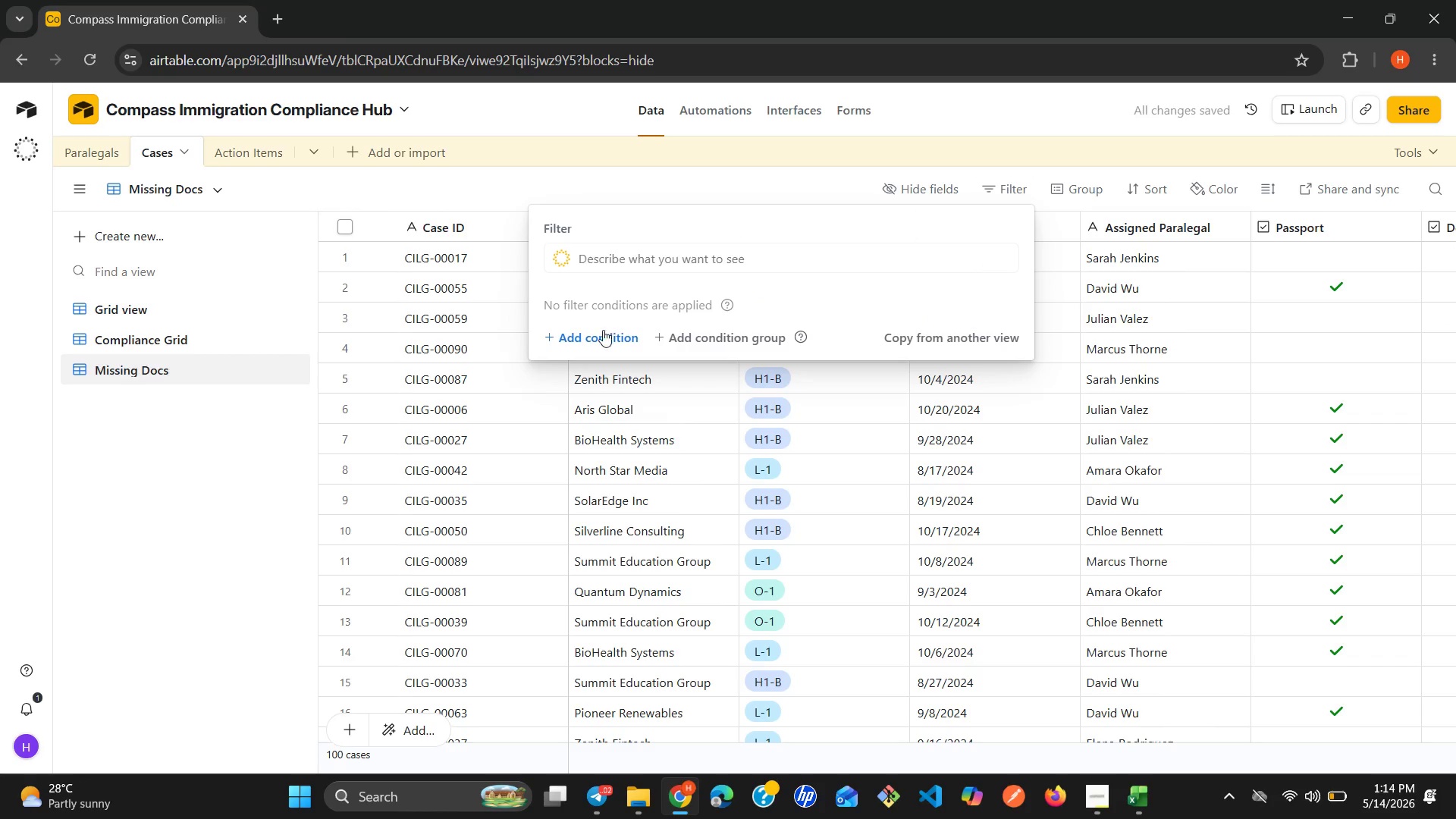 
left_click([603, 330])
 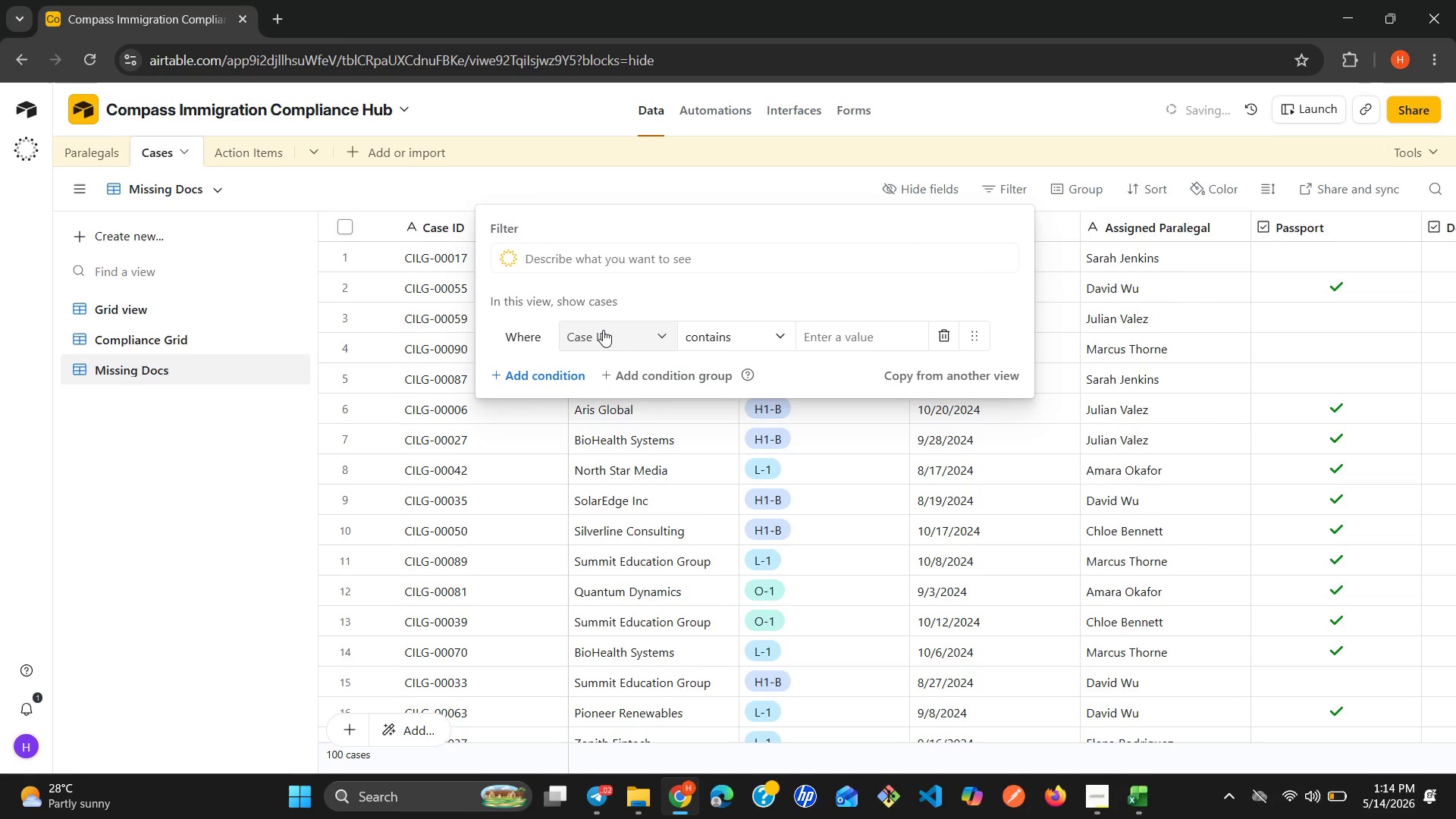 
left_click([603, 330])
 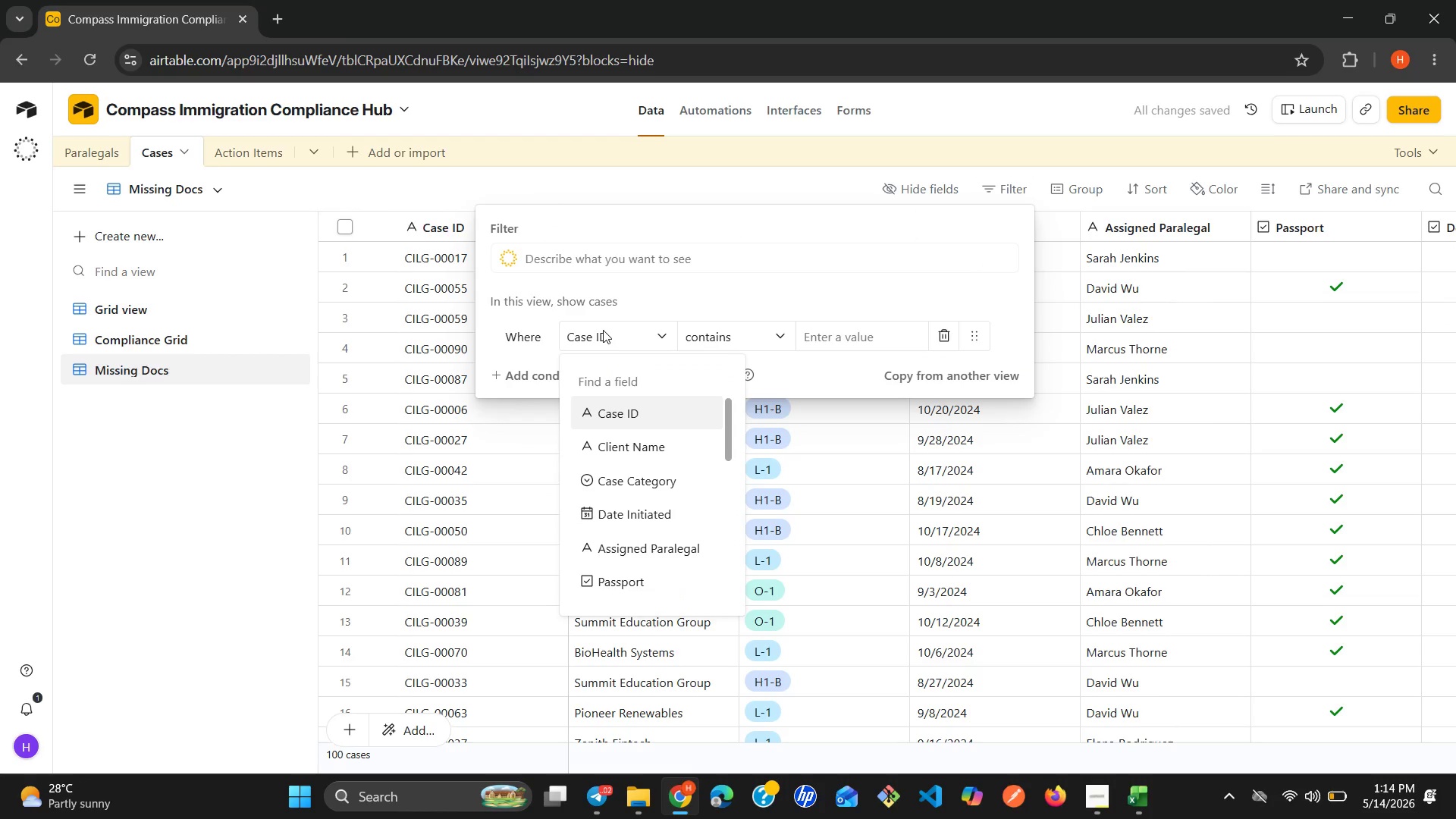 
type(fi)
 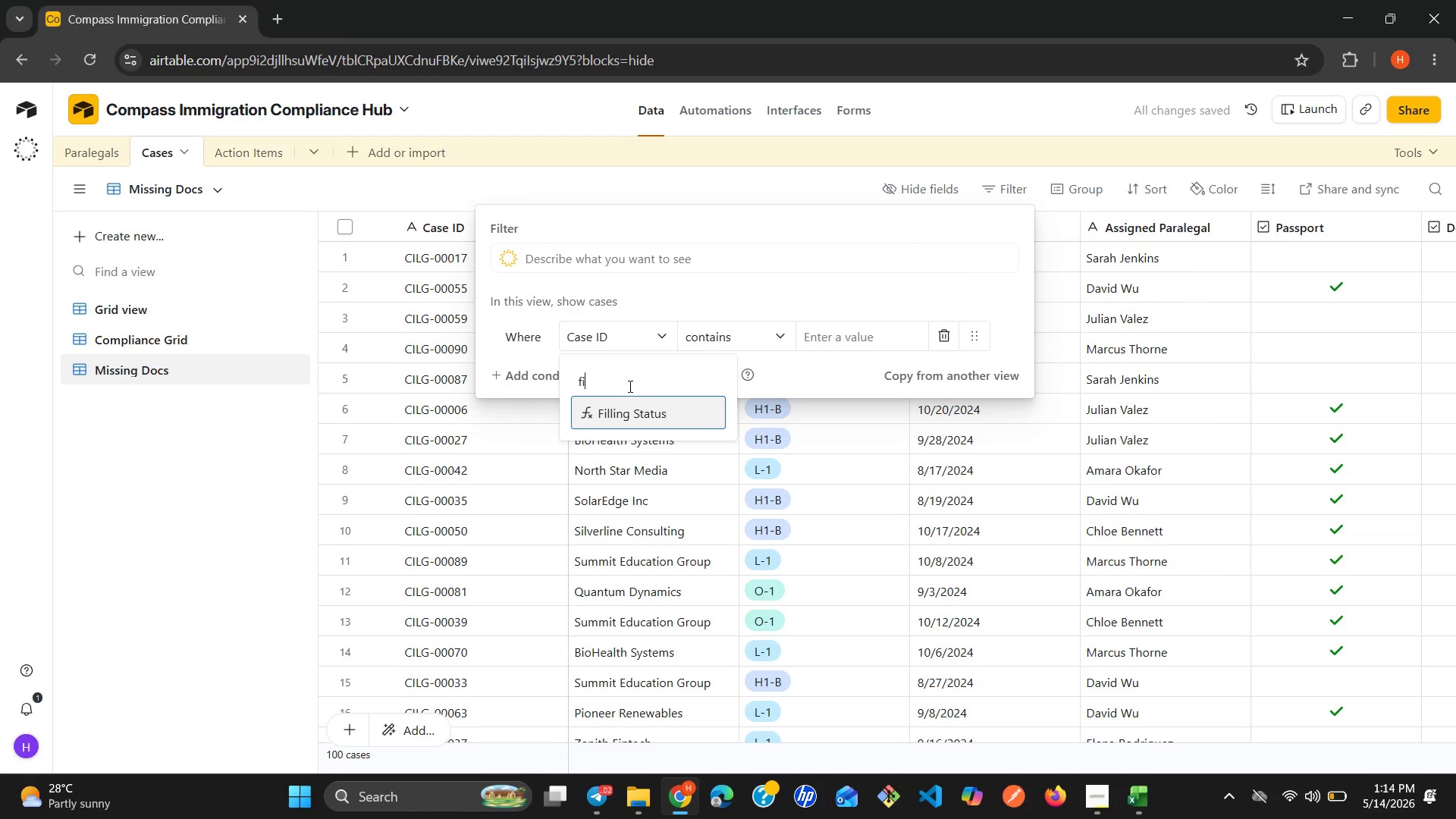 
key(Enter)
 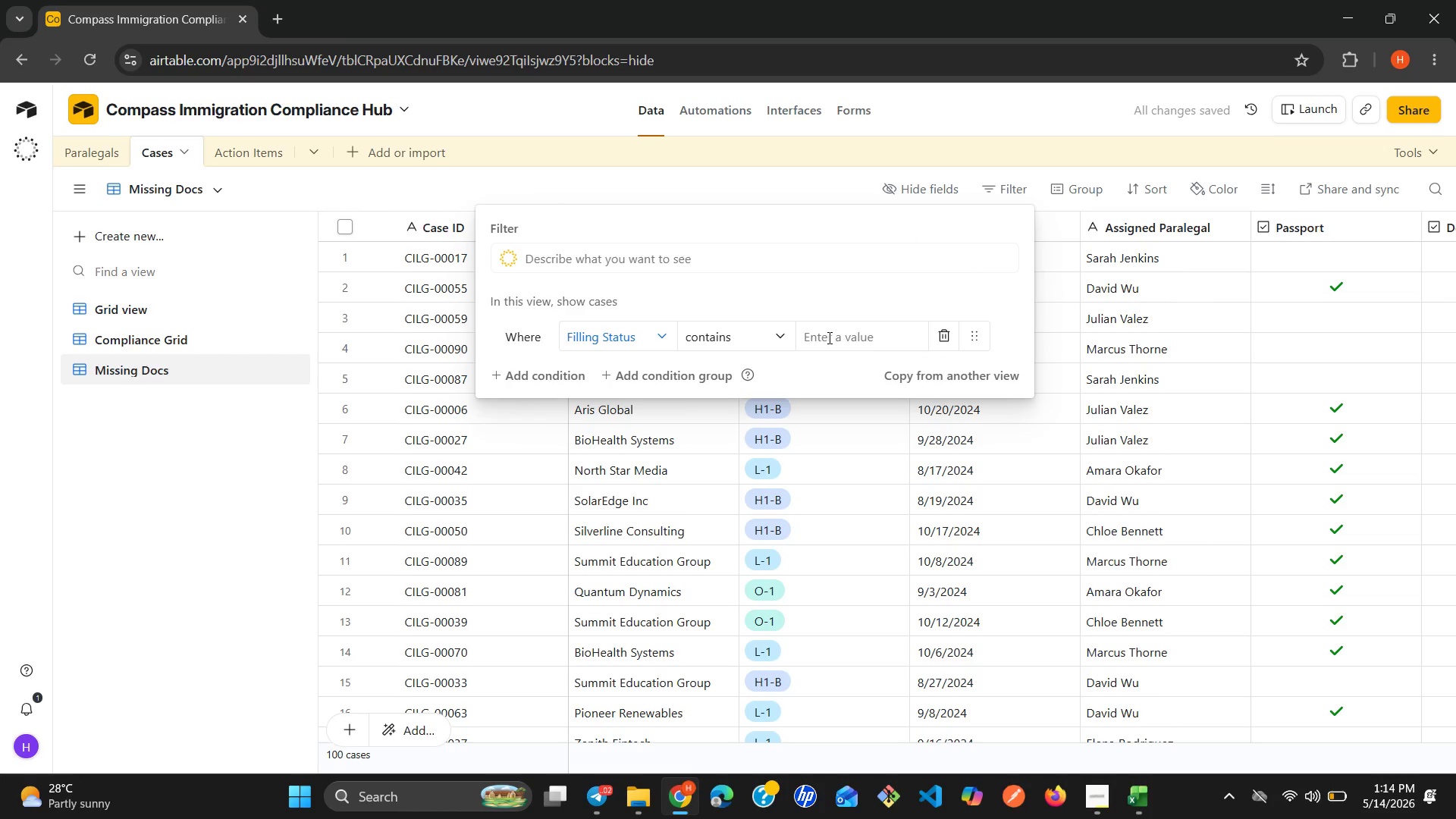 
wait(5.72)
 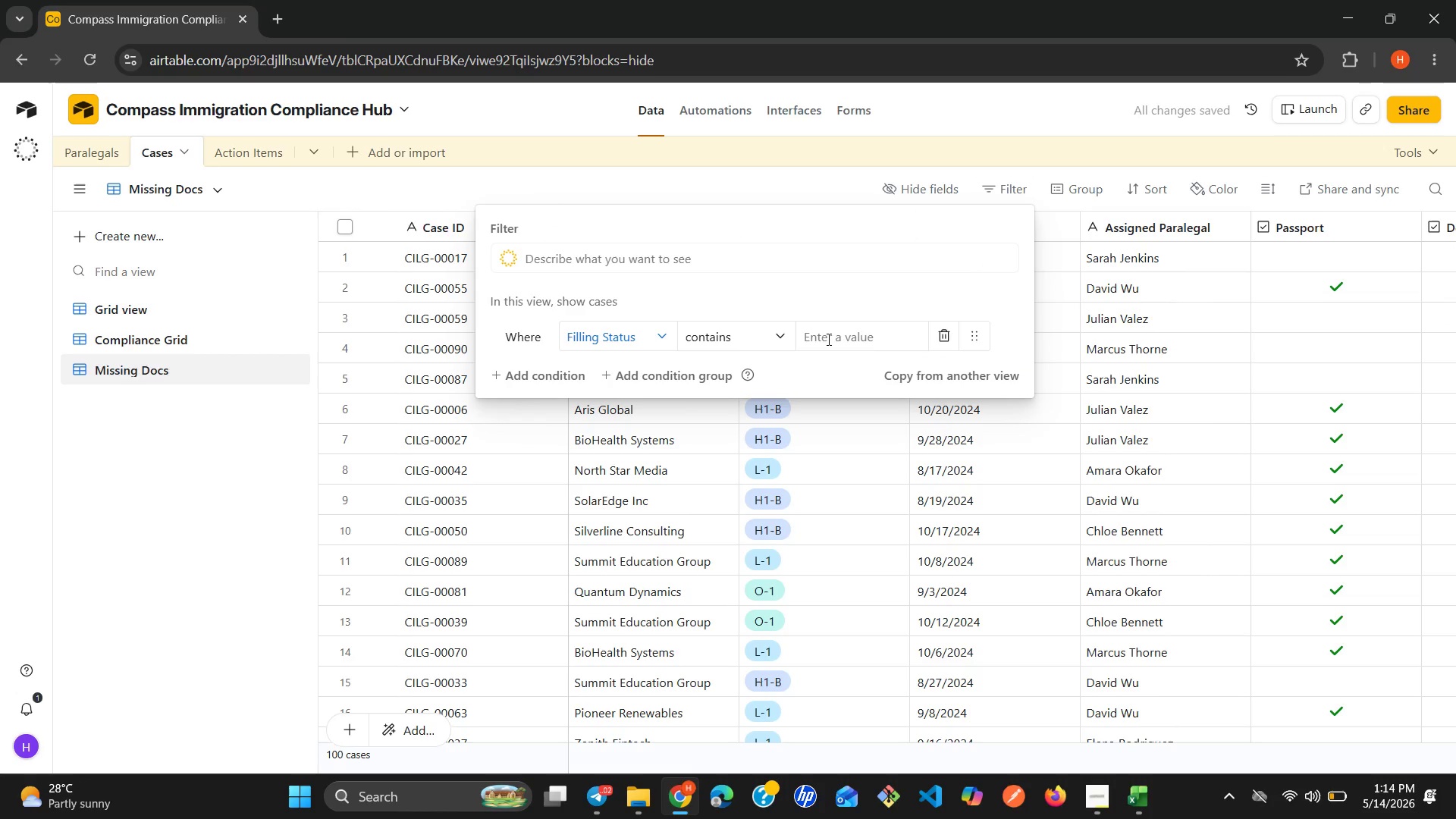 
key(Shift+ShiftLeft)
 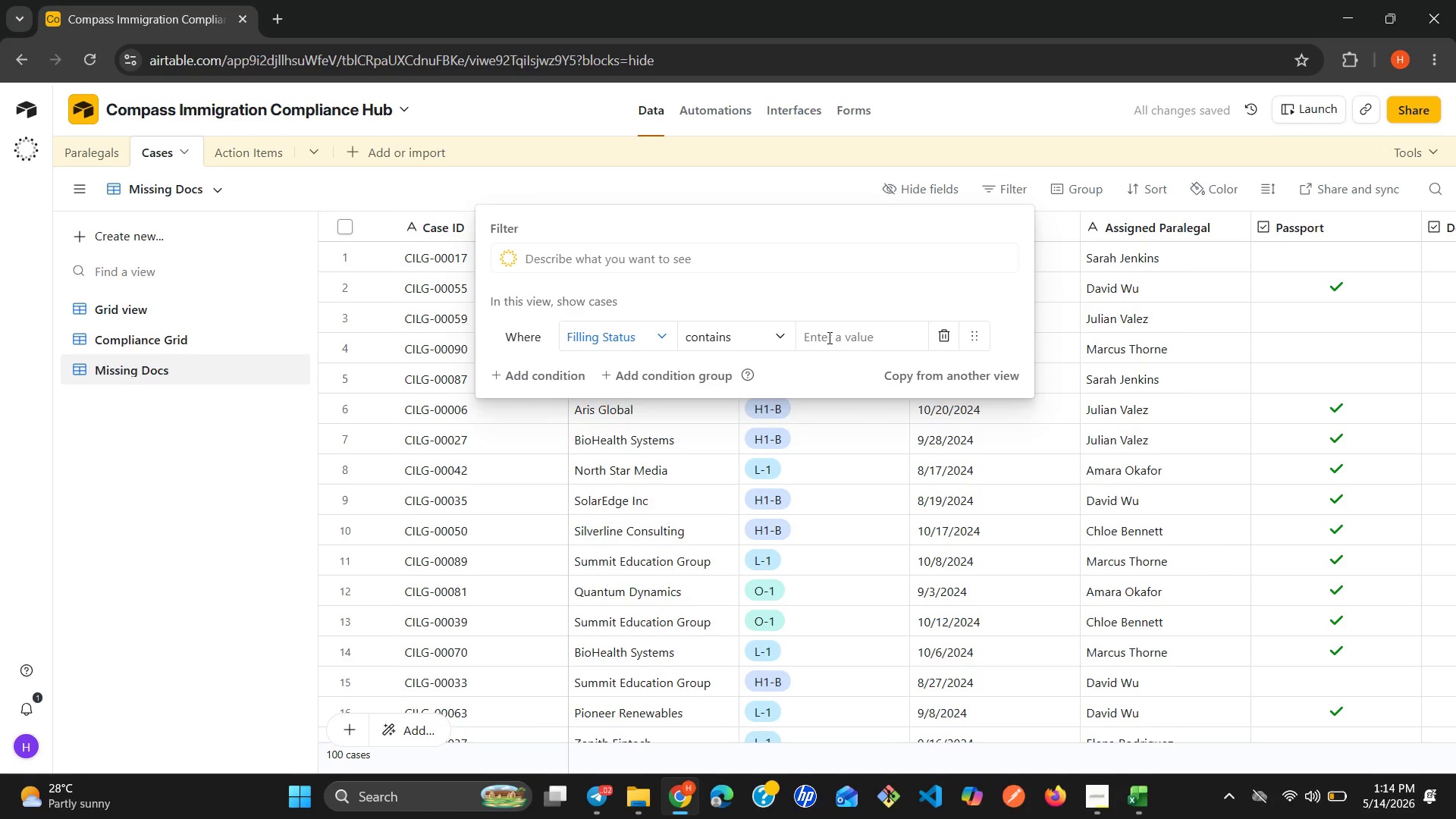 
key(Shift+M)
 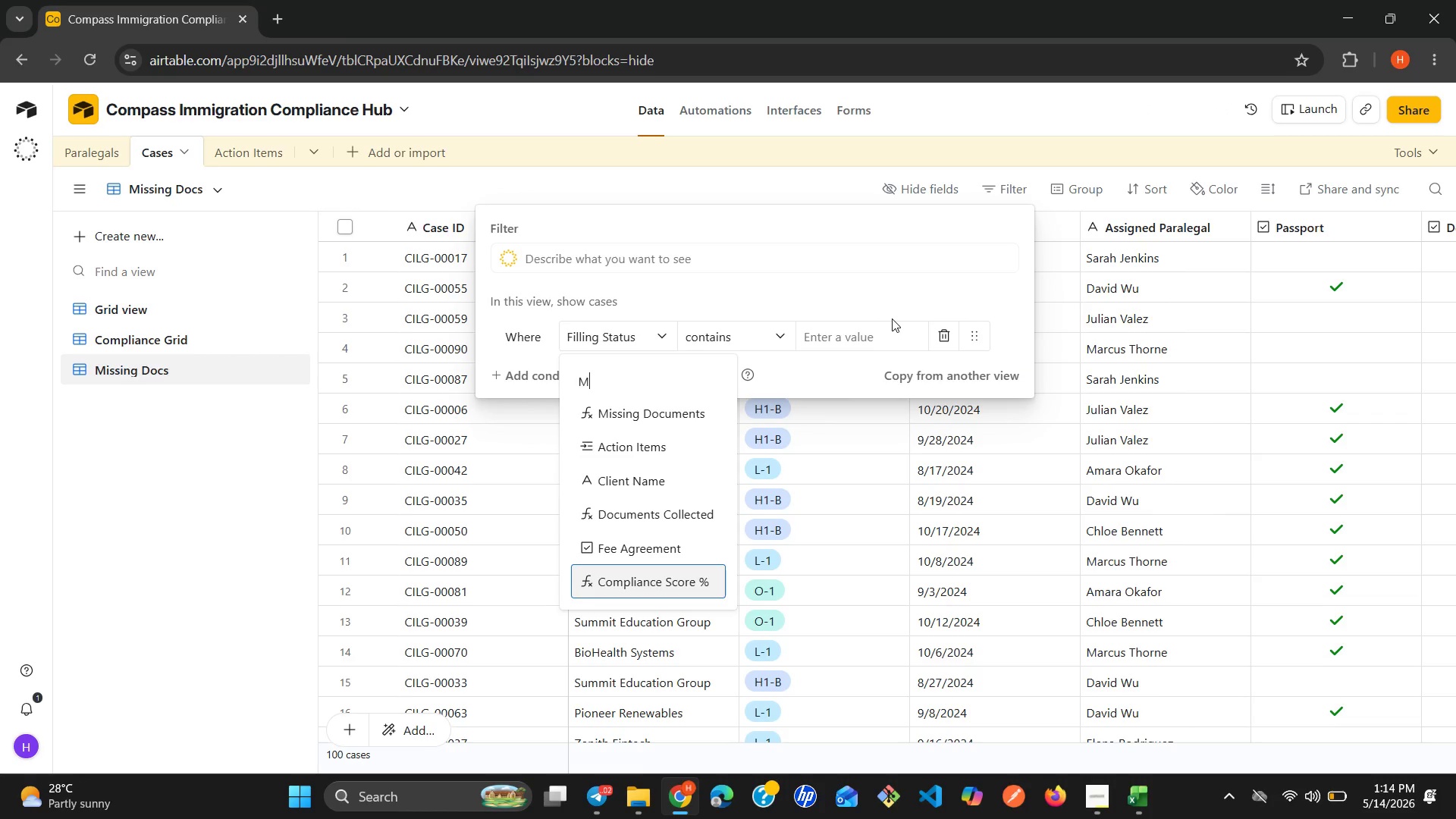 
left_click([880, 326])
 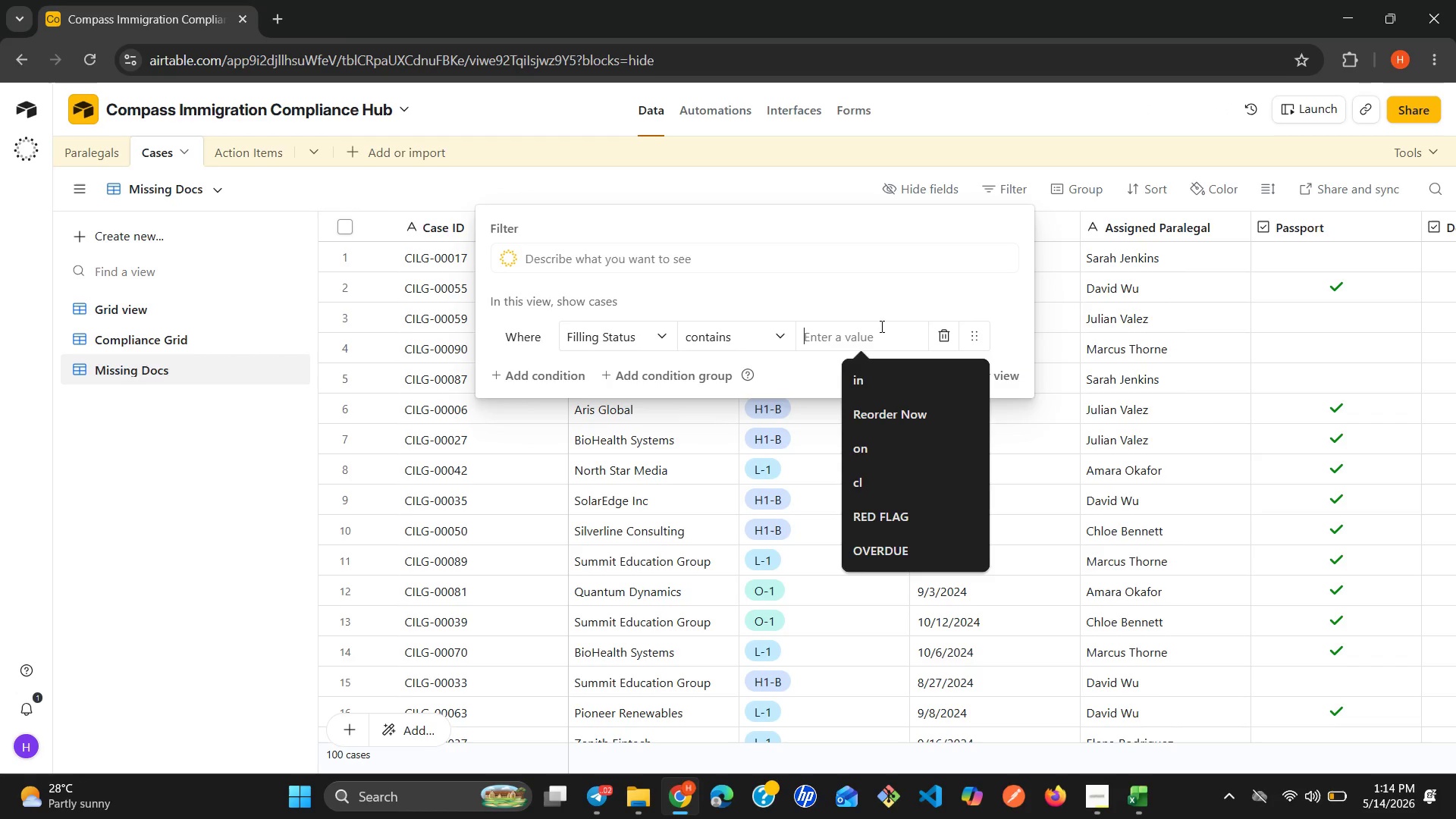 
type(Missing )
 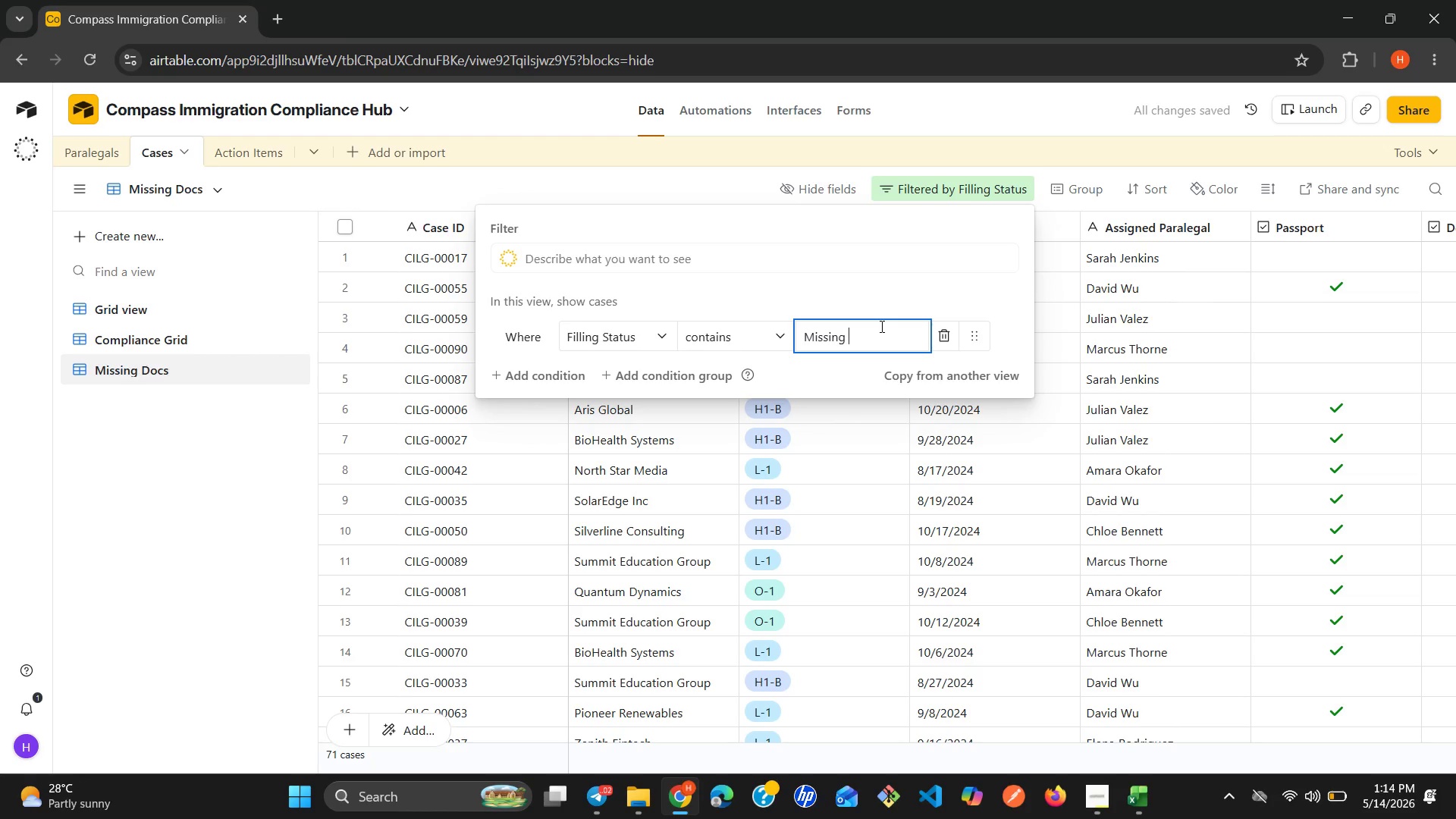 
wait(6.23)
 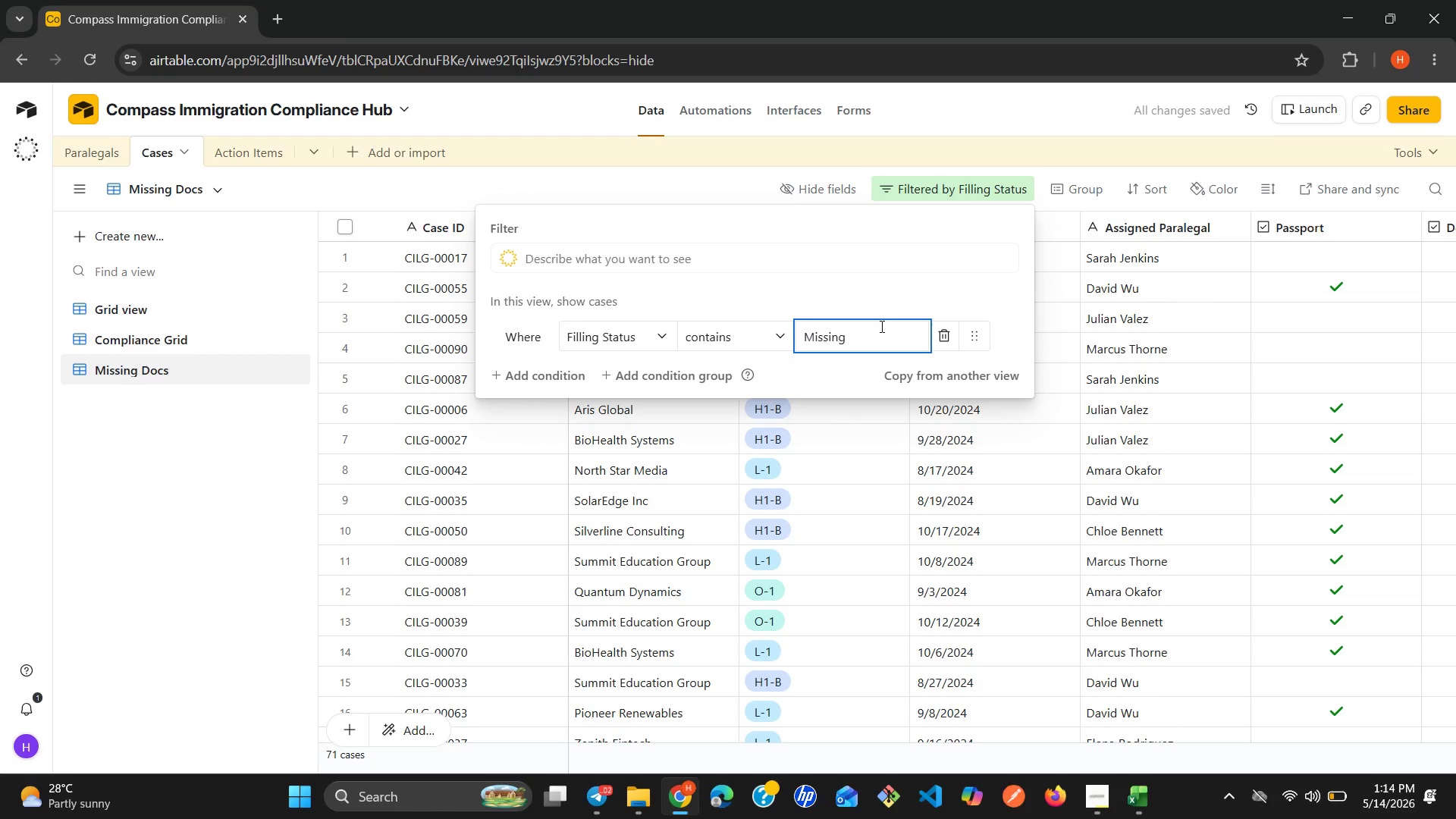 
type(Docs)
 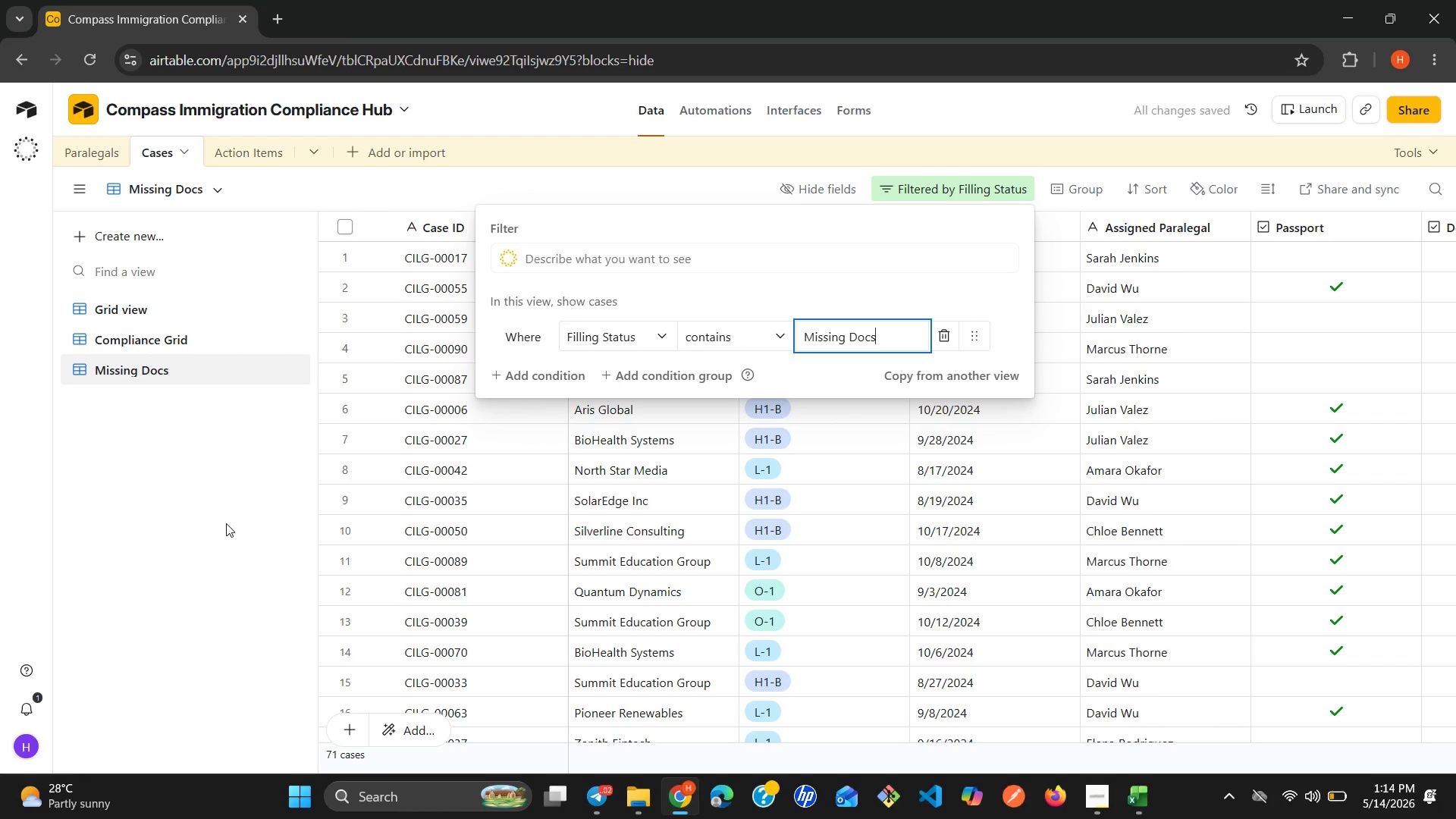 
left_click([226, 523])
 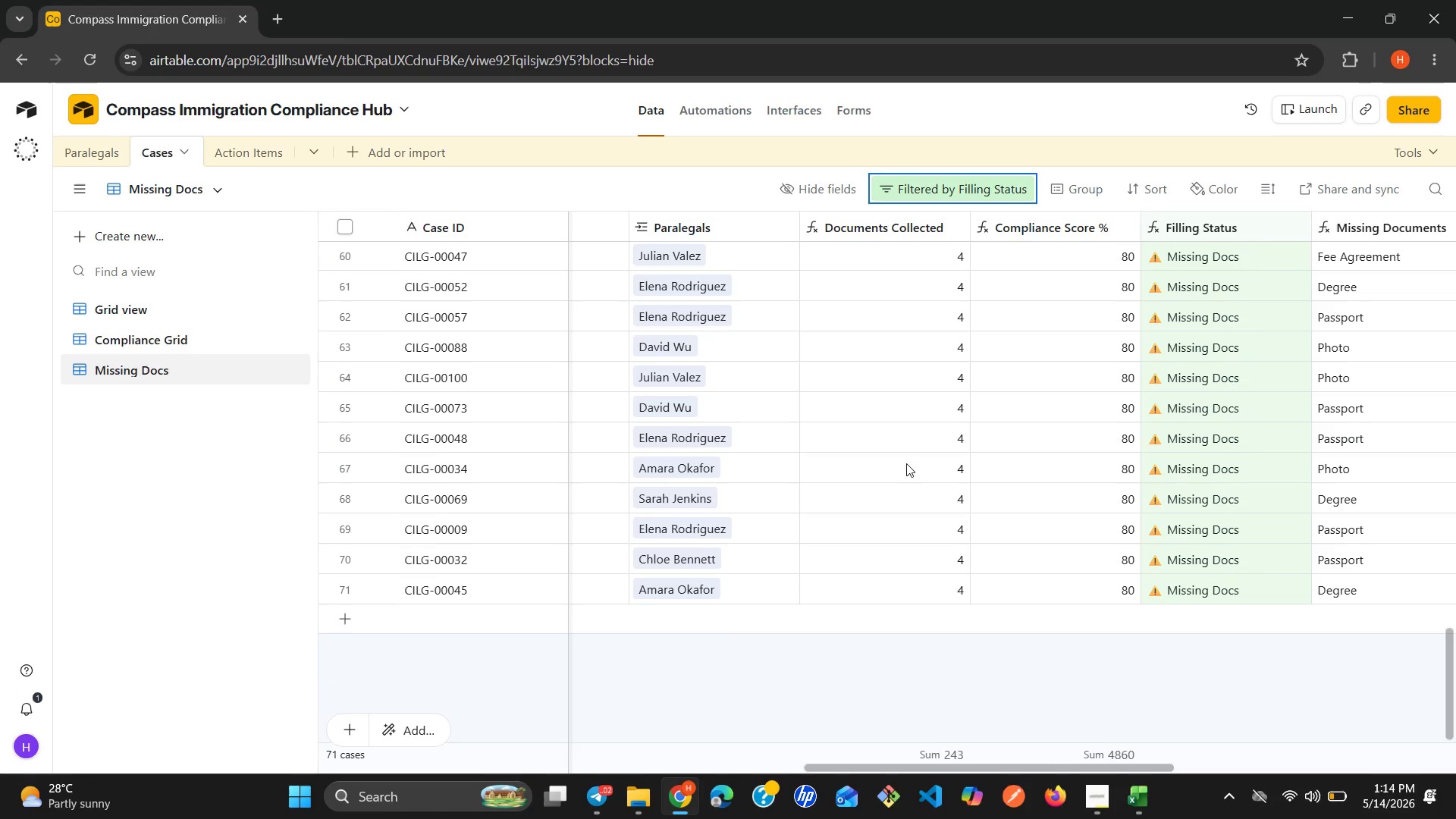 
wait(17.25)
 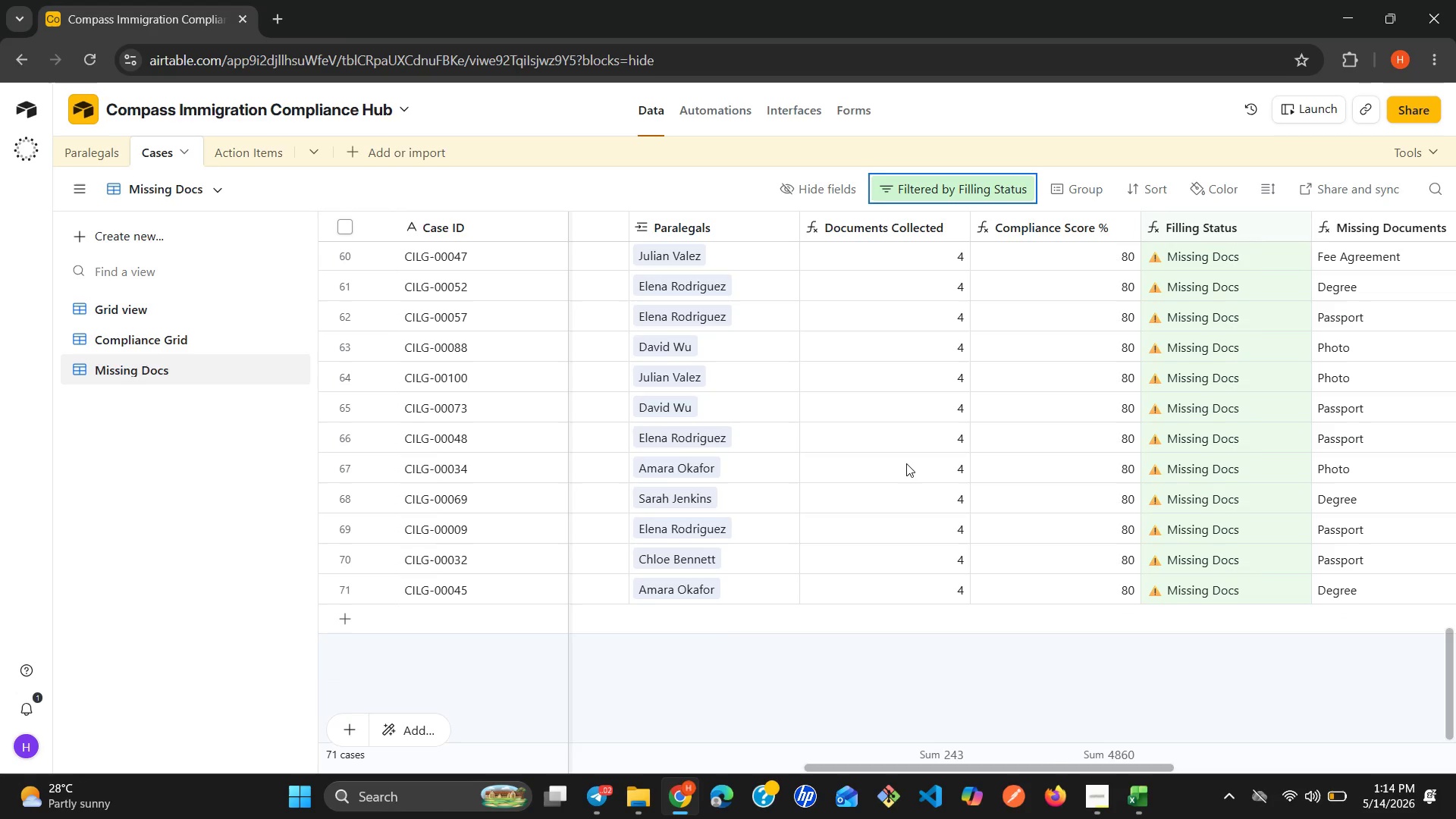 
left_click([1078, 184])
 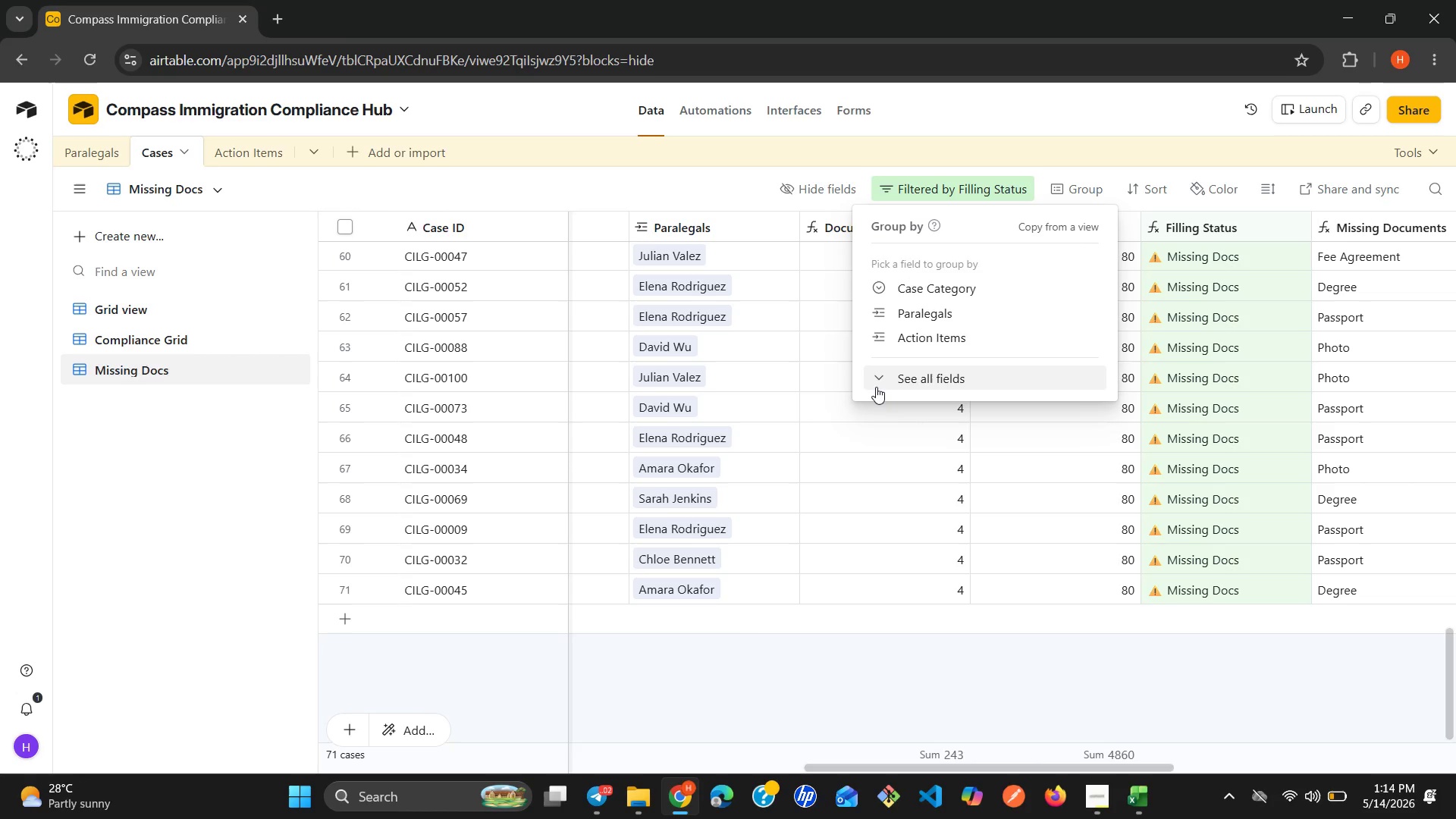 
wait(6.62)
 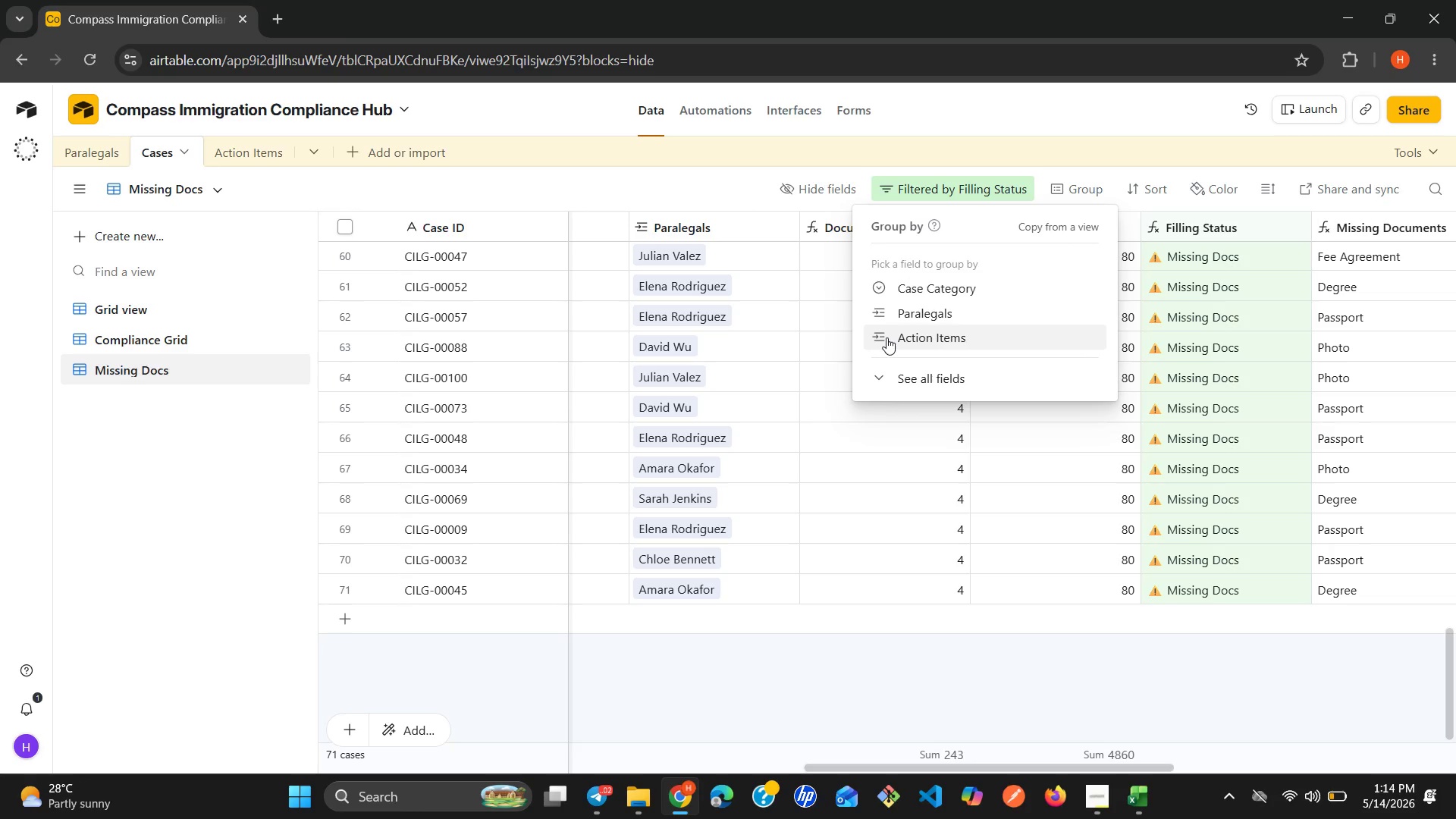 
left_click([874, 385])
 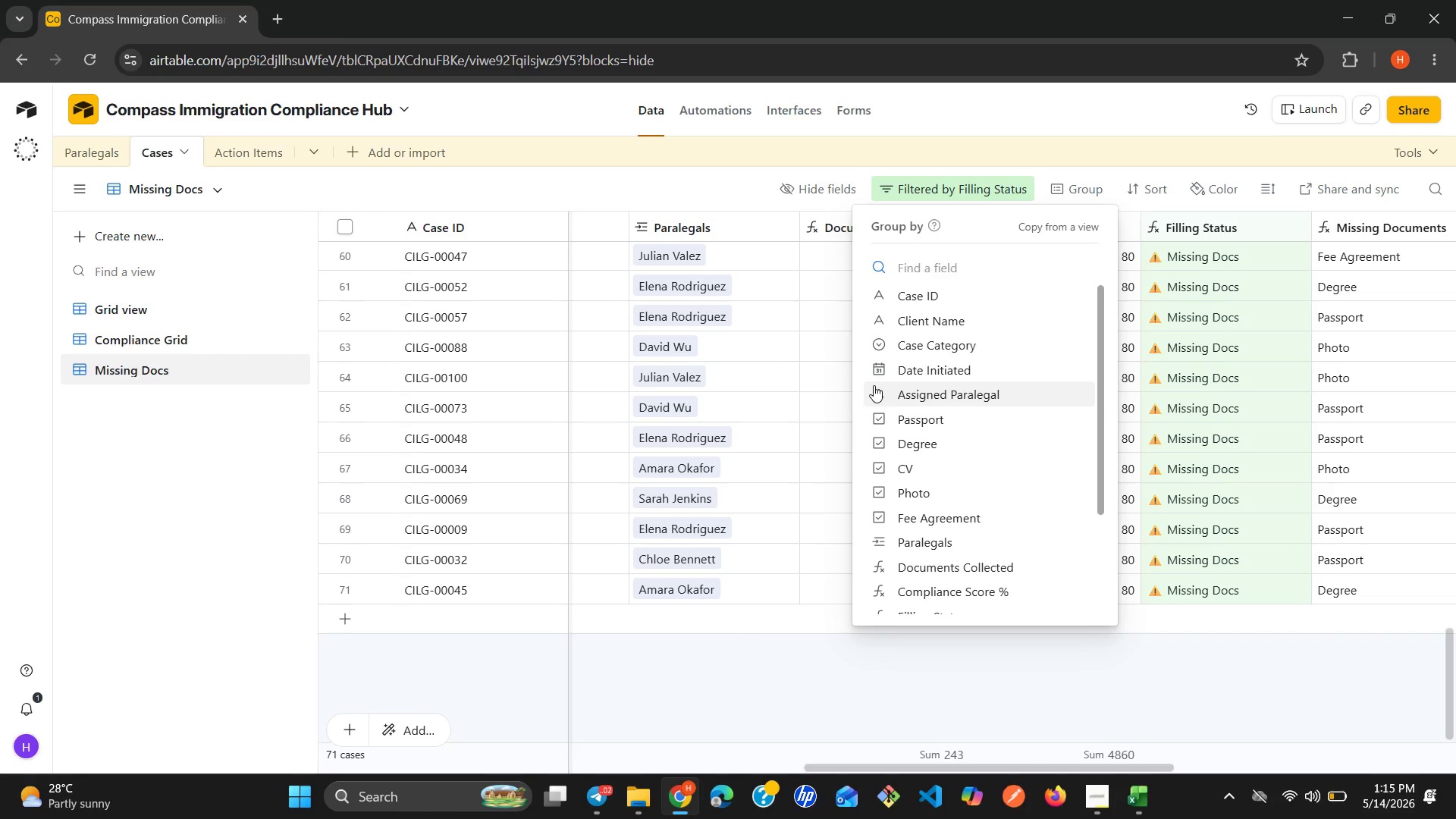 
wait(6.7)
 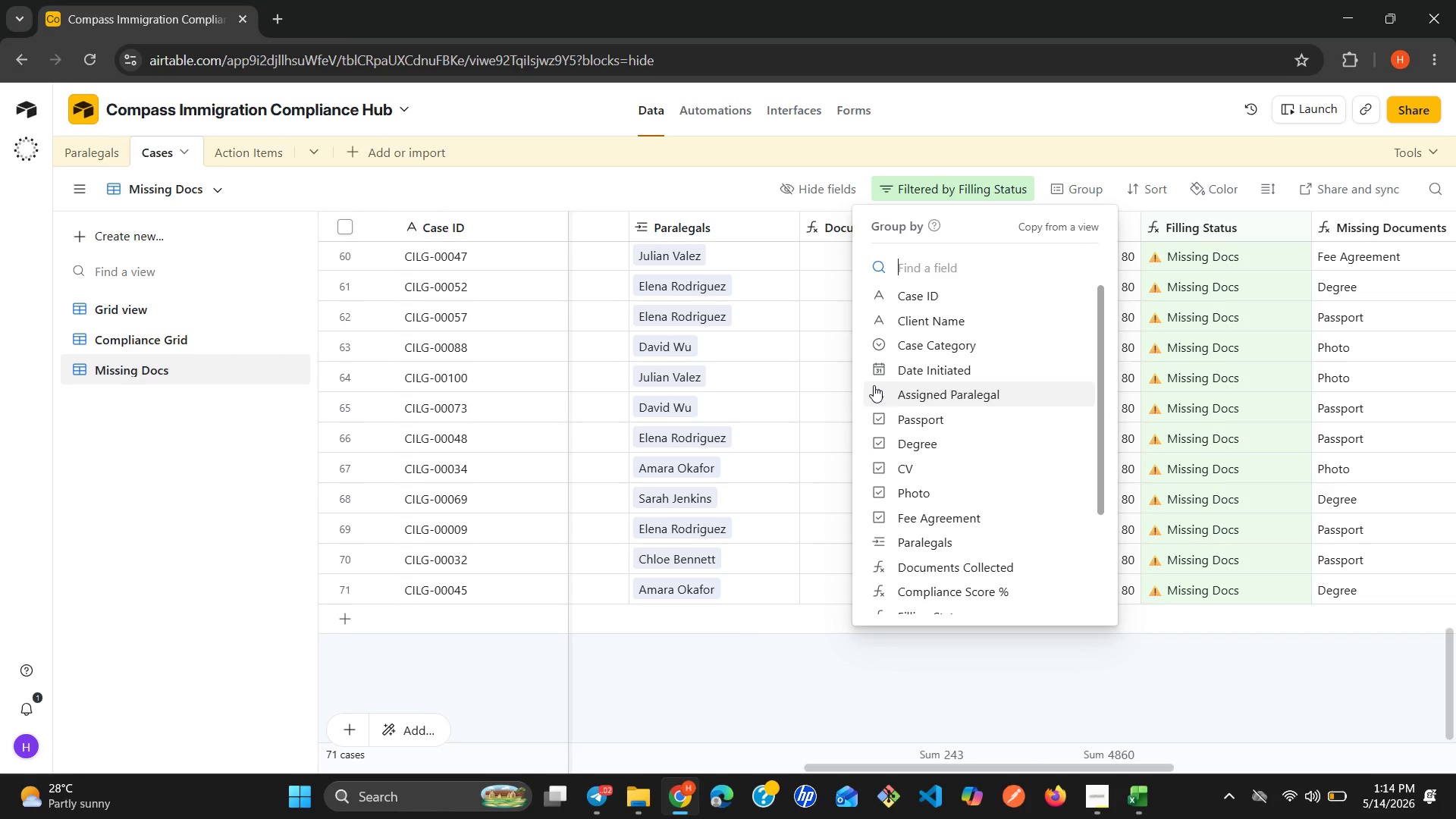 
left_click([909, 394])
 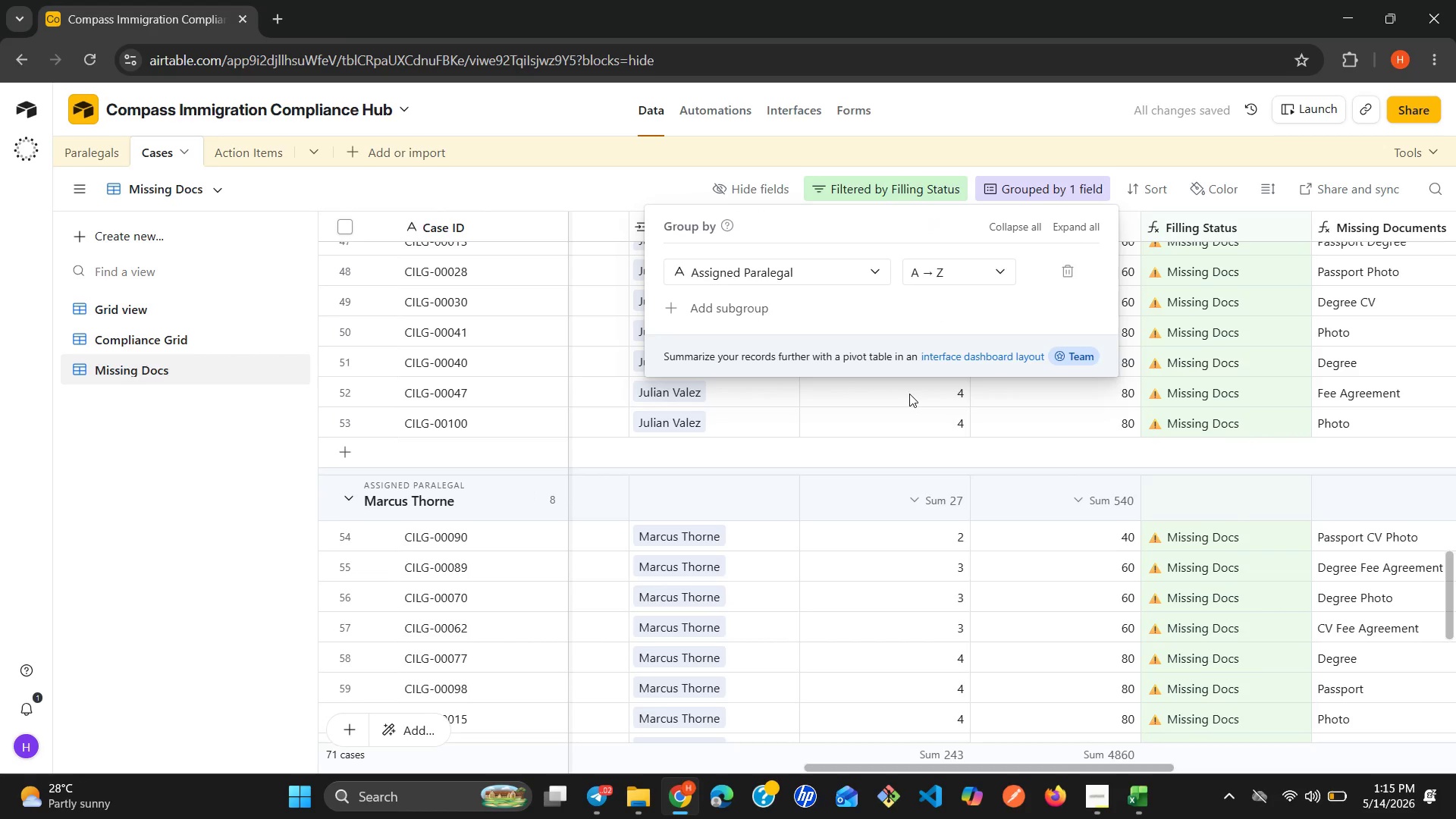 
wait(9.2)
 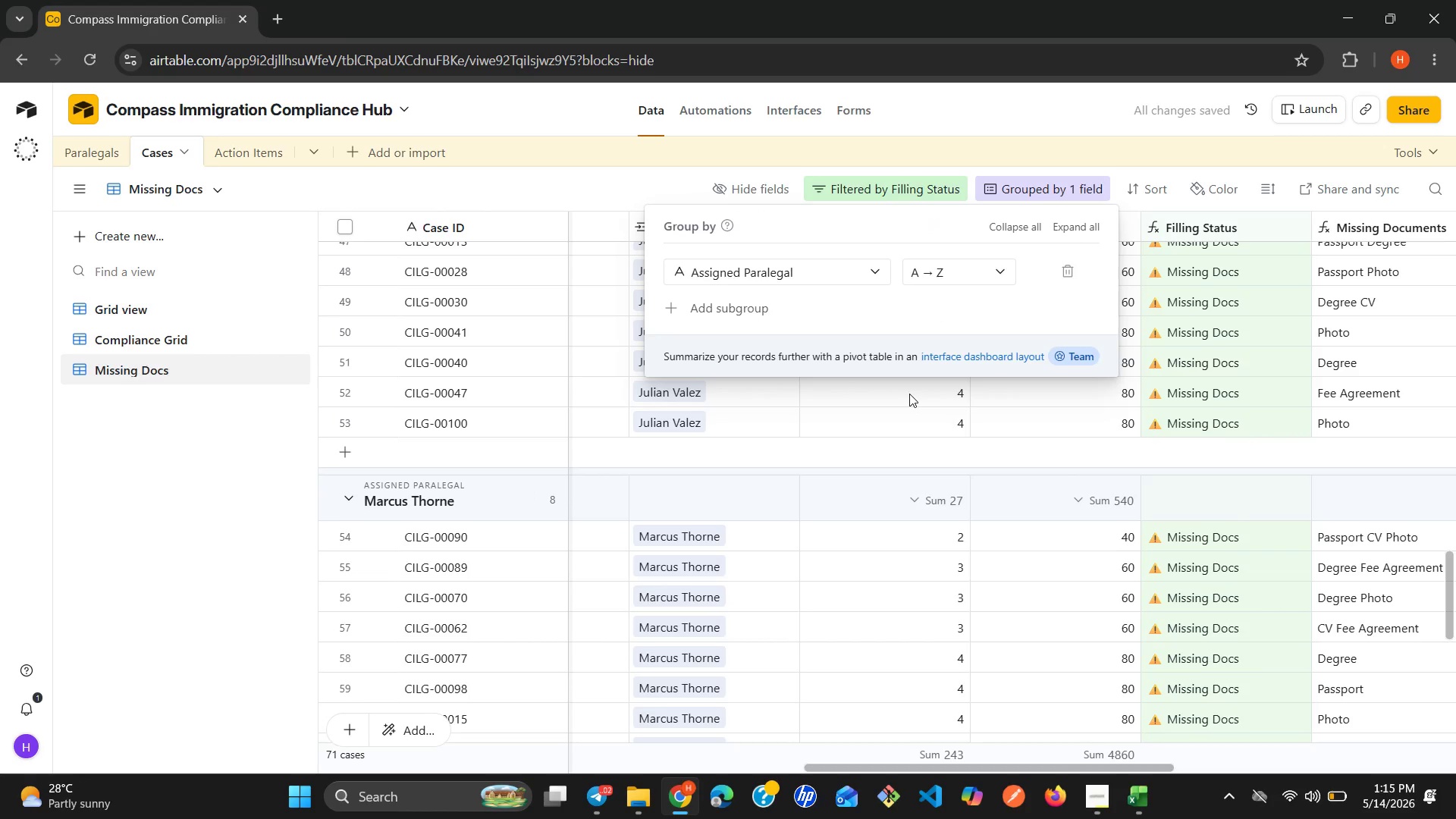 
left_click([1151, 191])
 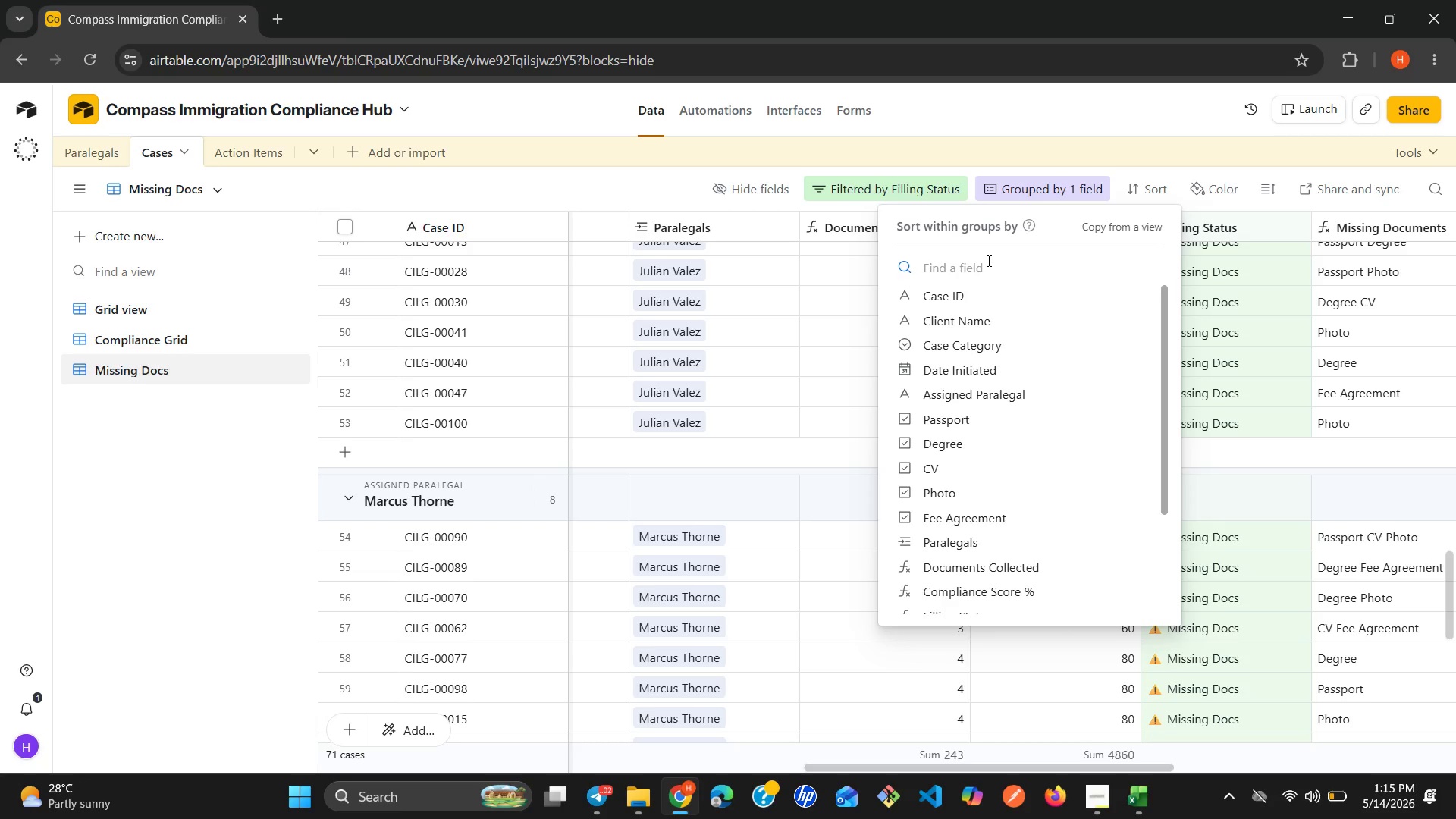 
type(da)
 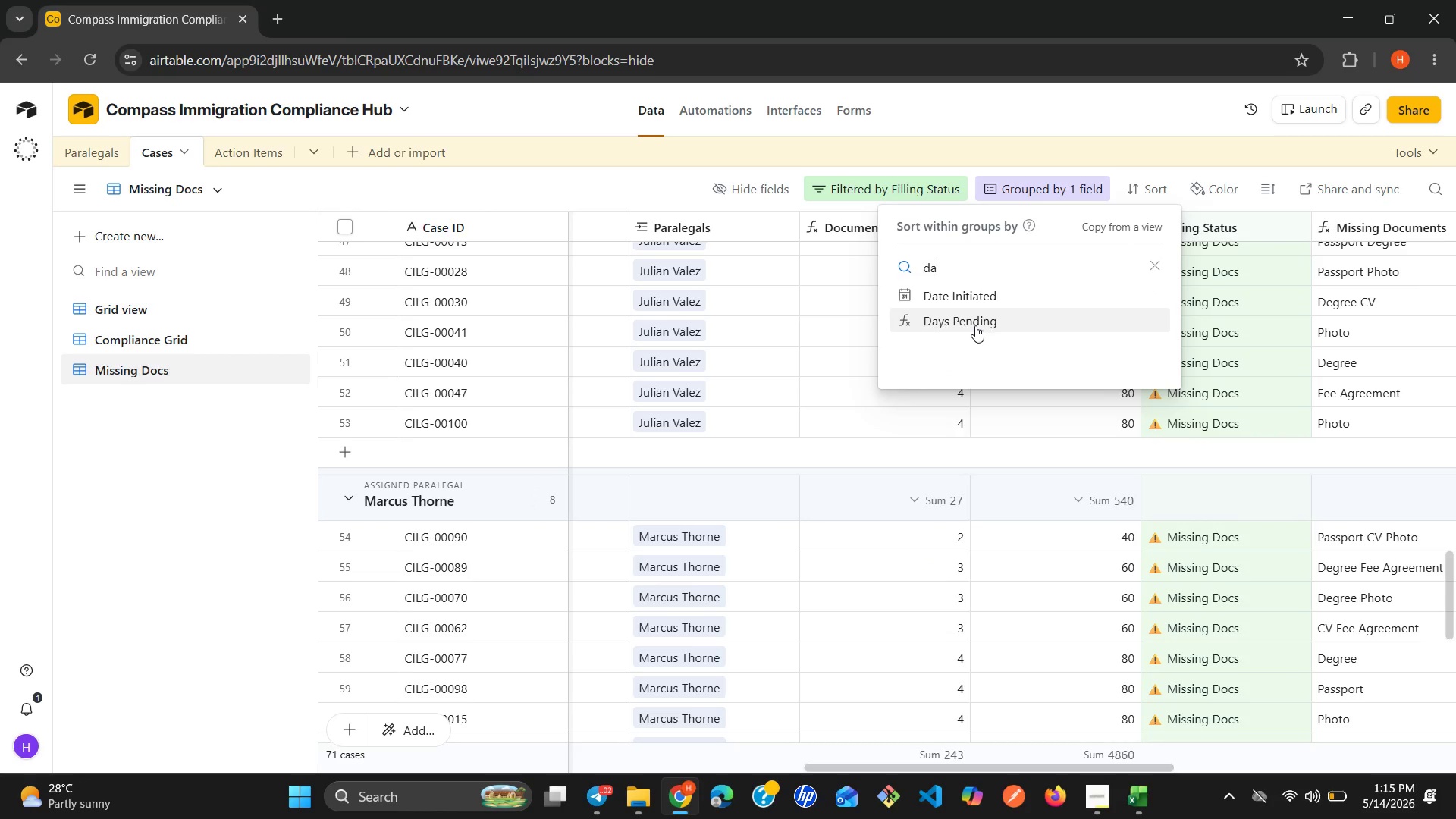 
wait(5.53)
 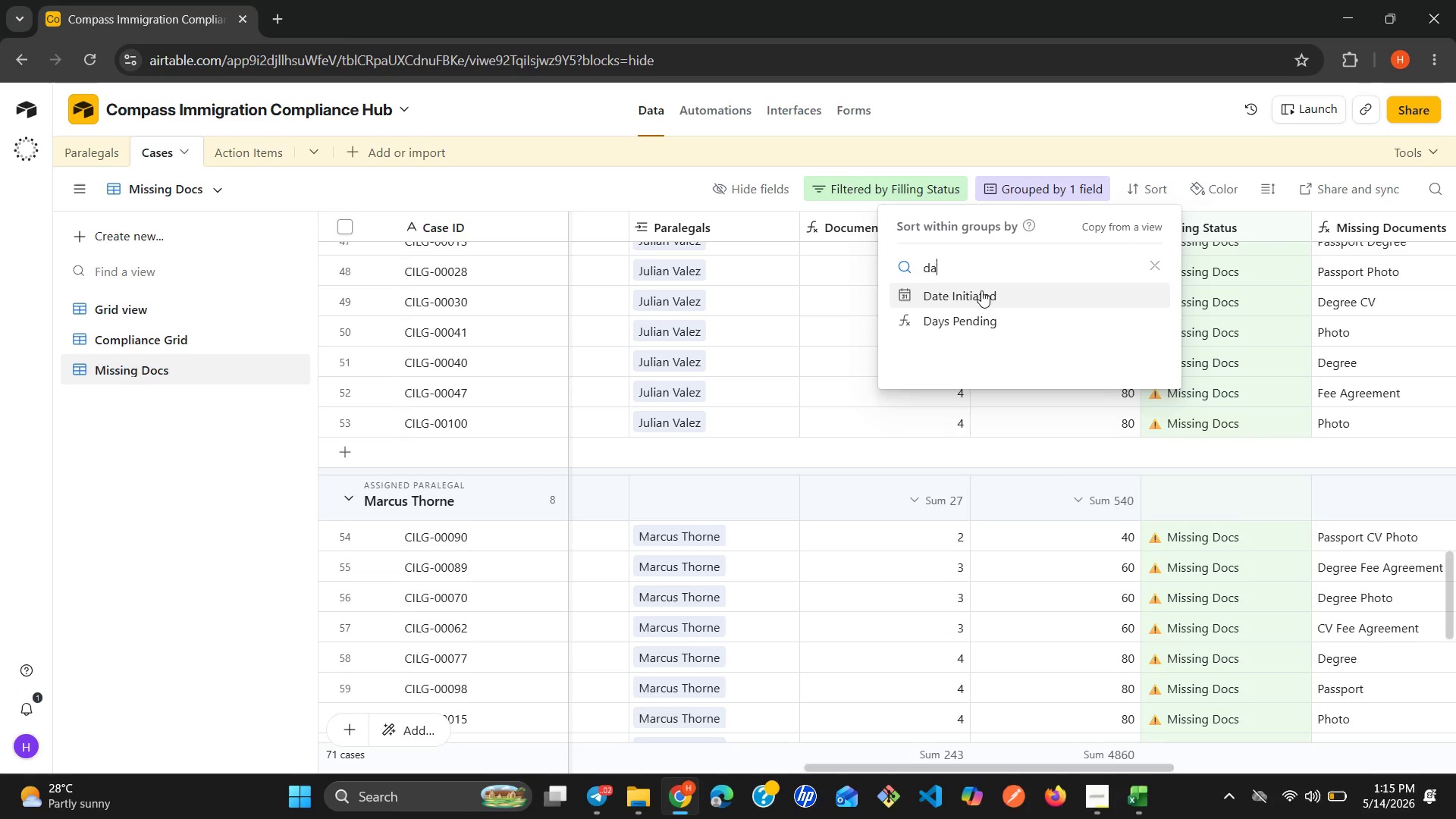 
left_click([975, 325])
 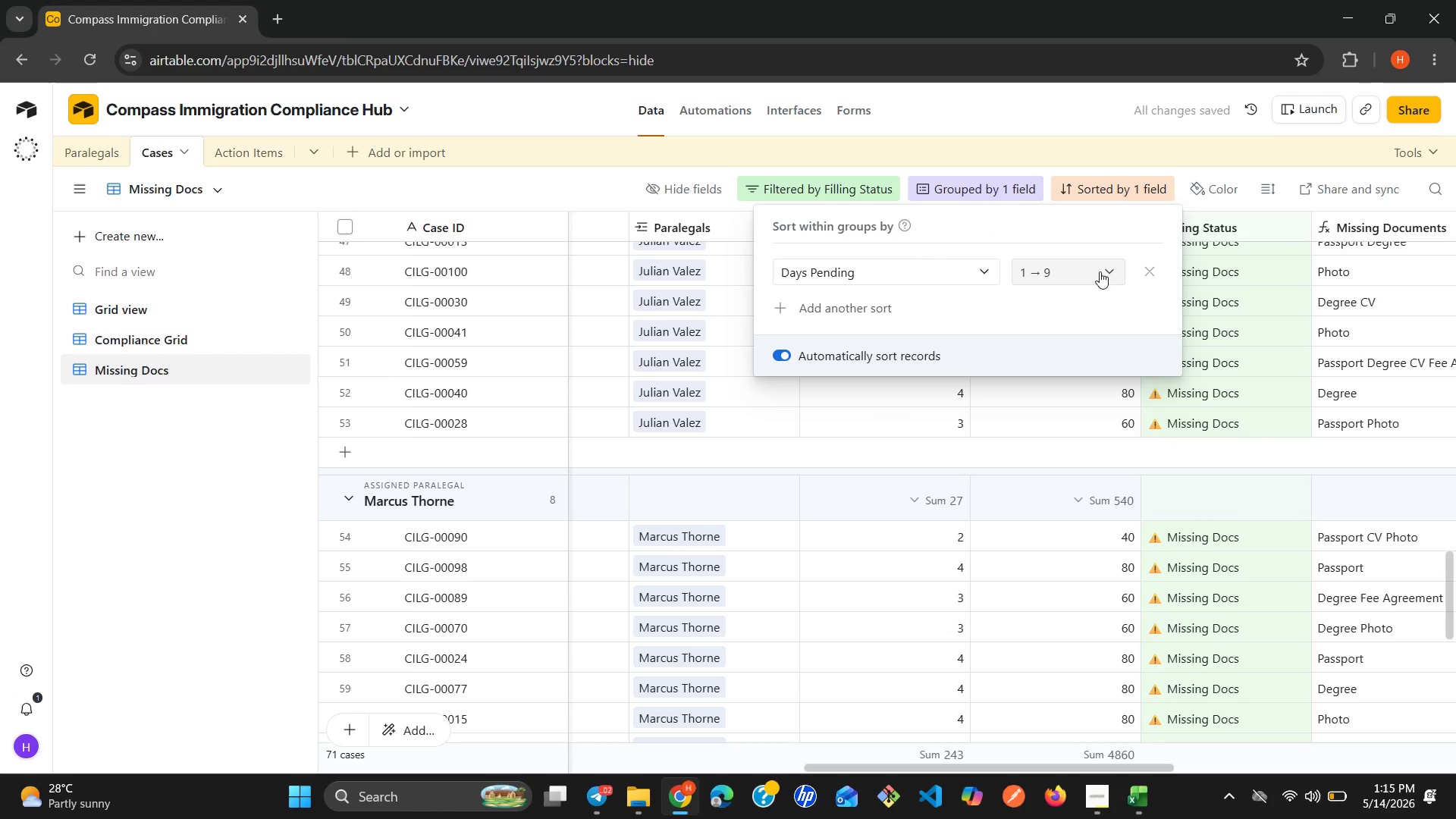 
left_click([1100, 271])
 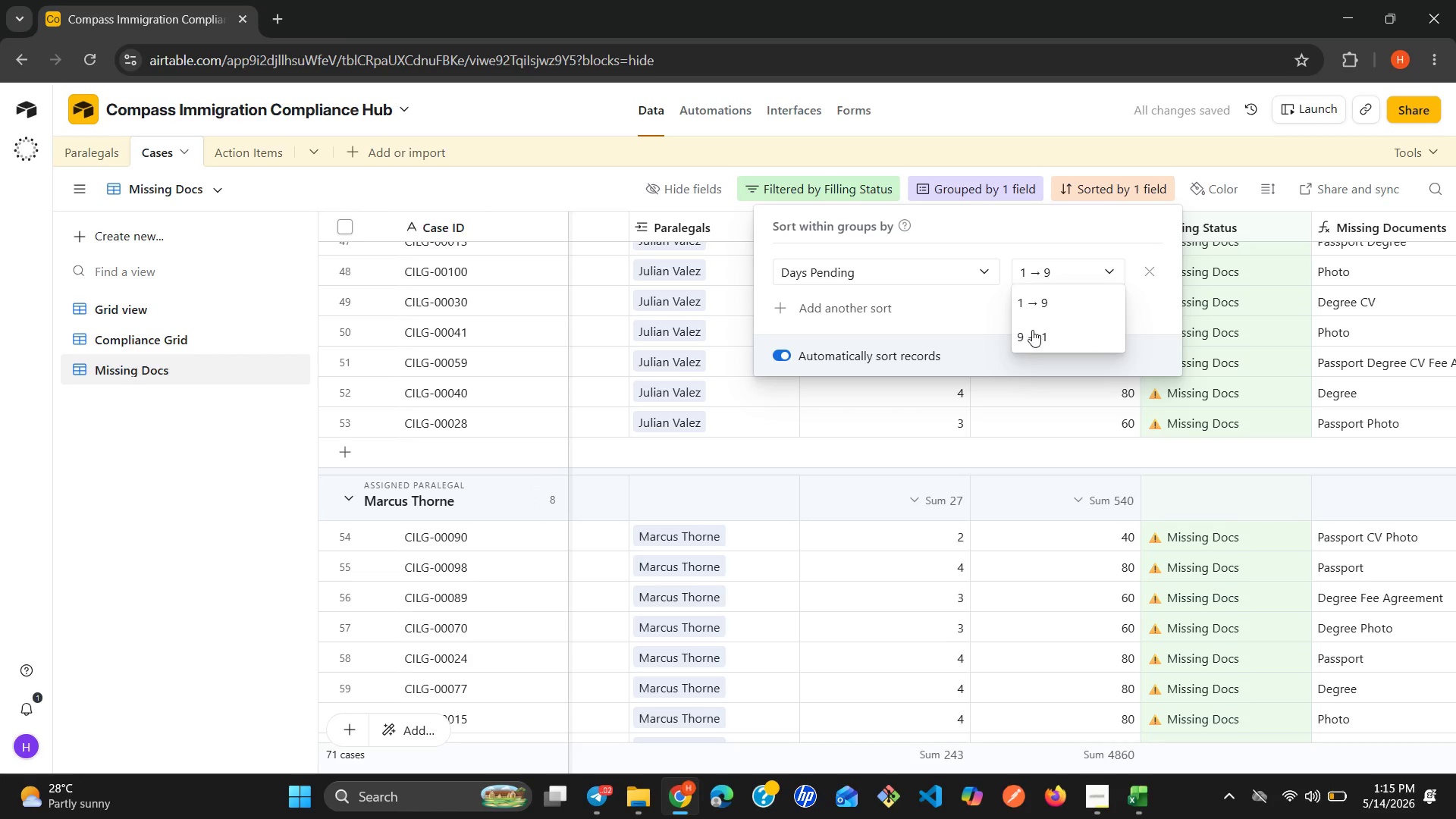 
left_click([1025, 335])
 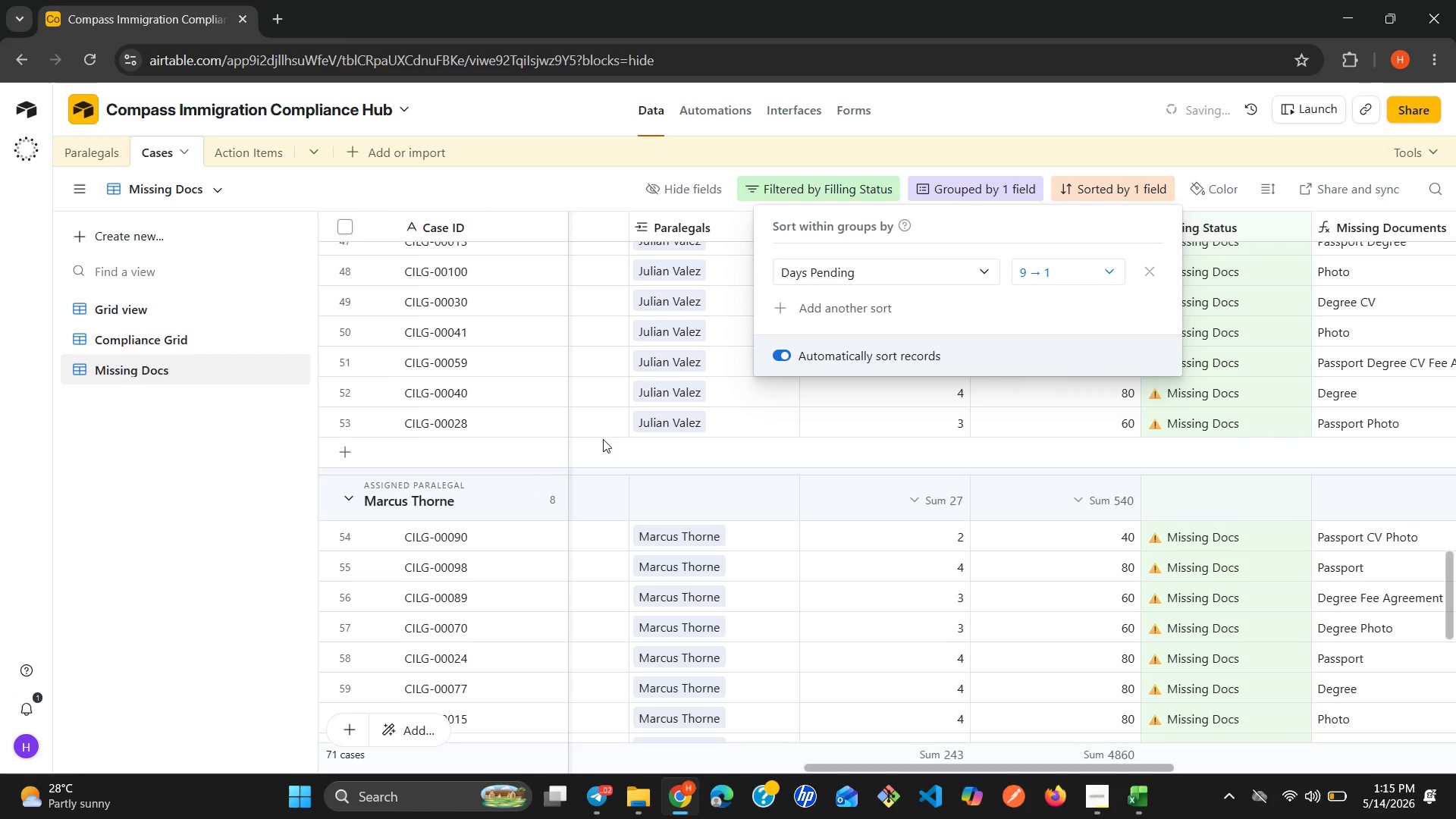 
left_click([263, 466])
 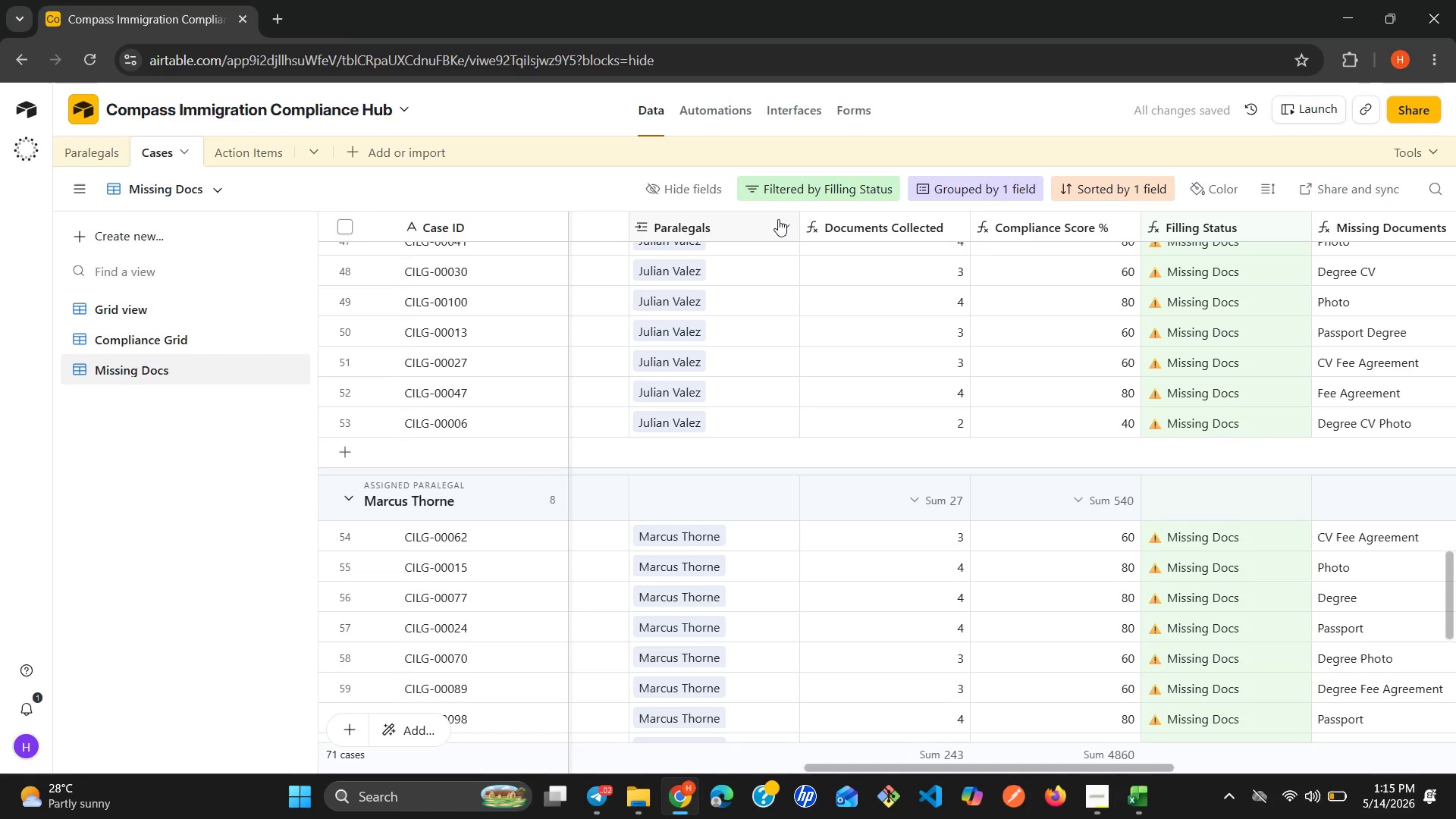 
wait(6.66)
 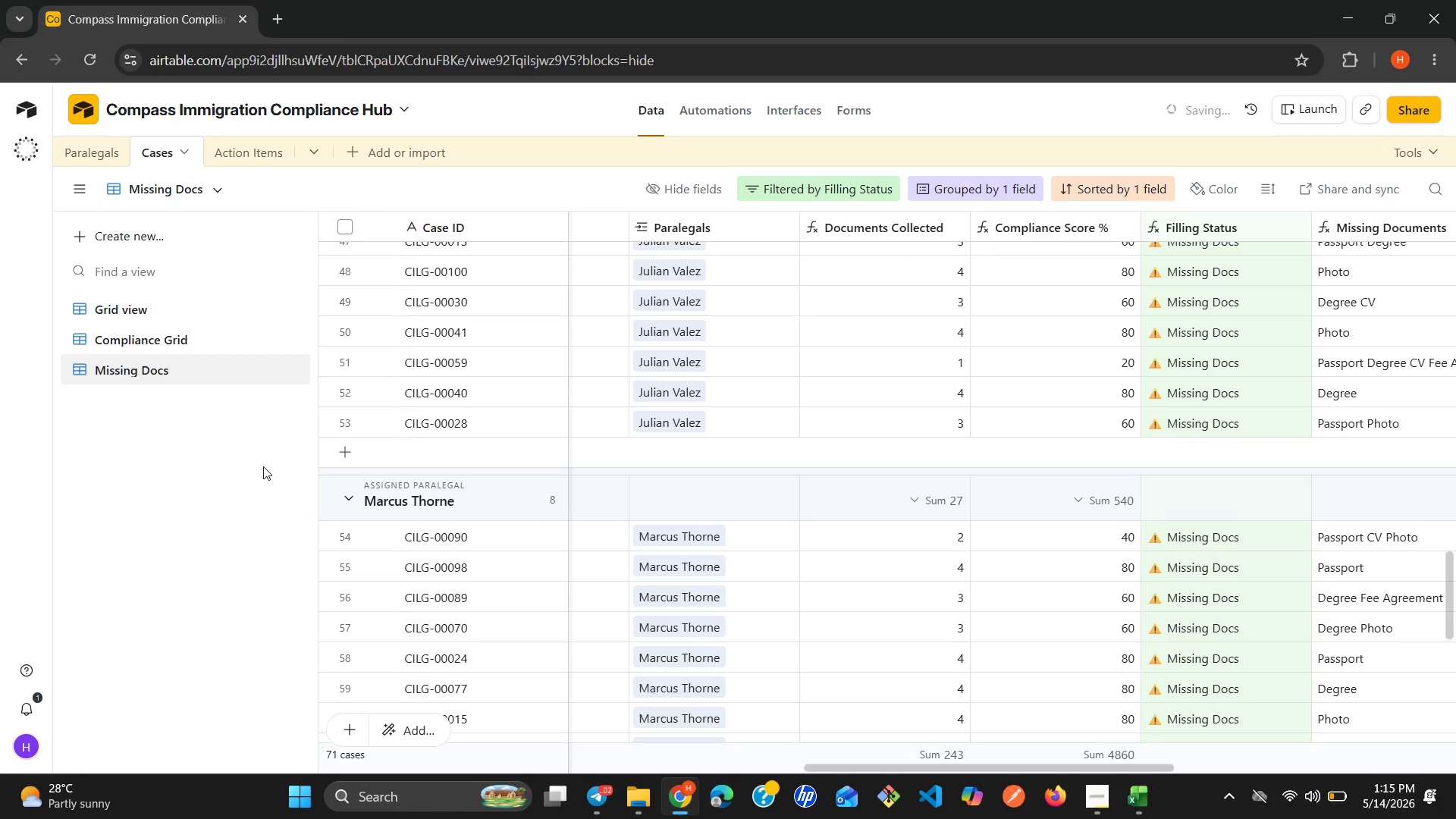 
left_click([703, 193])
 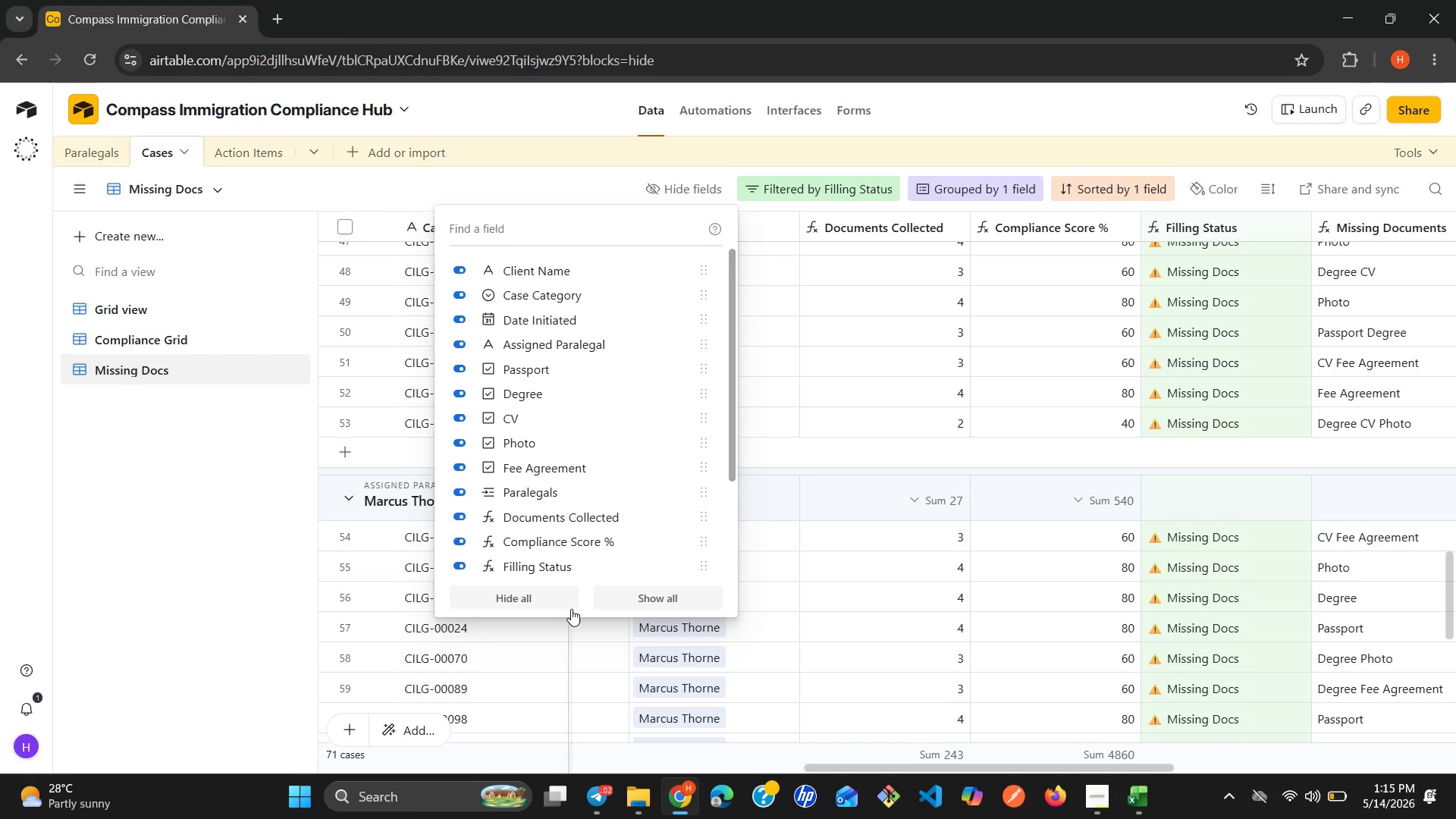 
left_click([532, 605])
 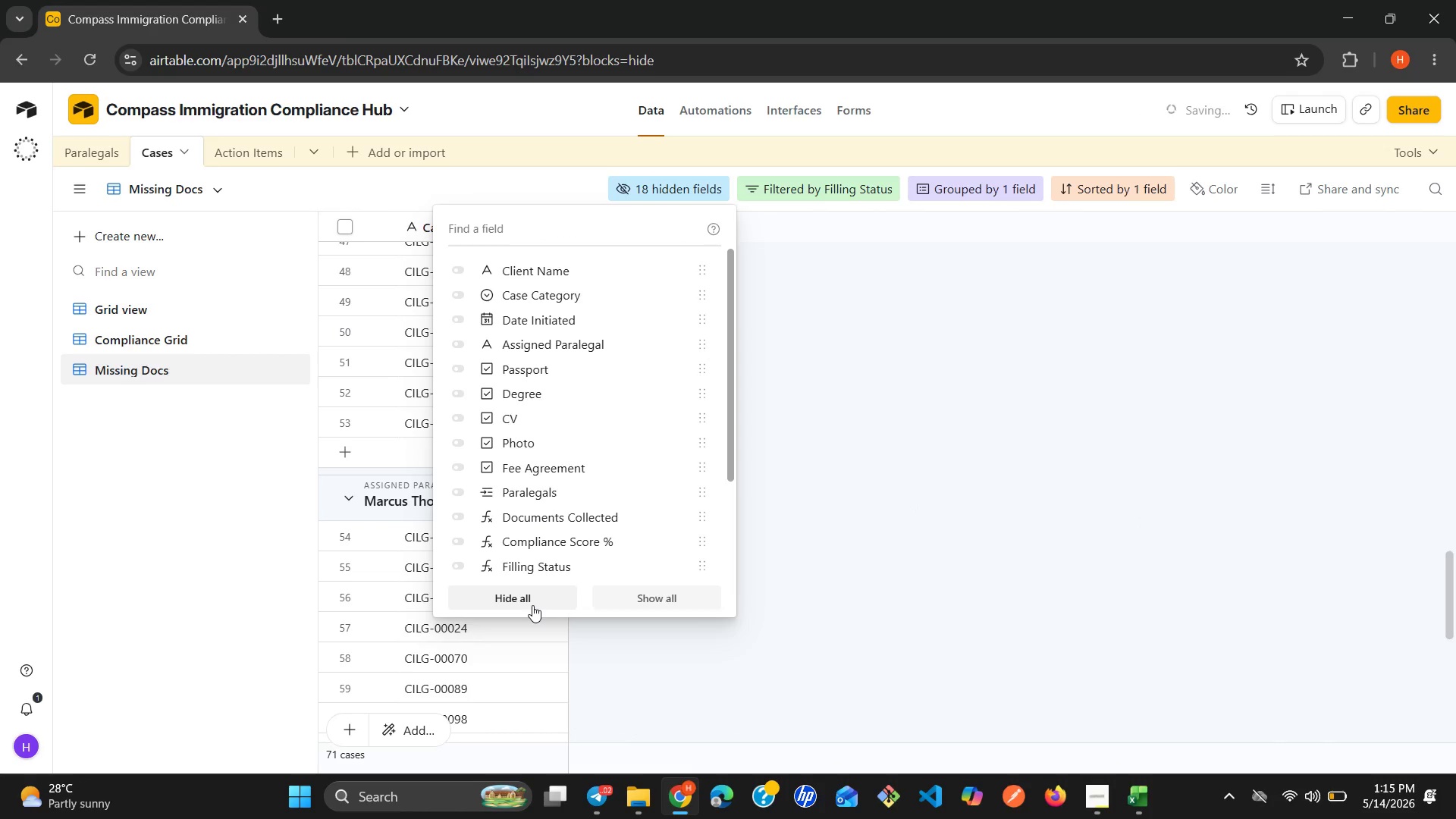 
mouse_move([532, 403])
 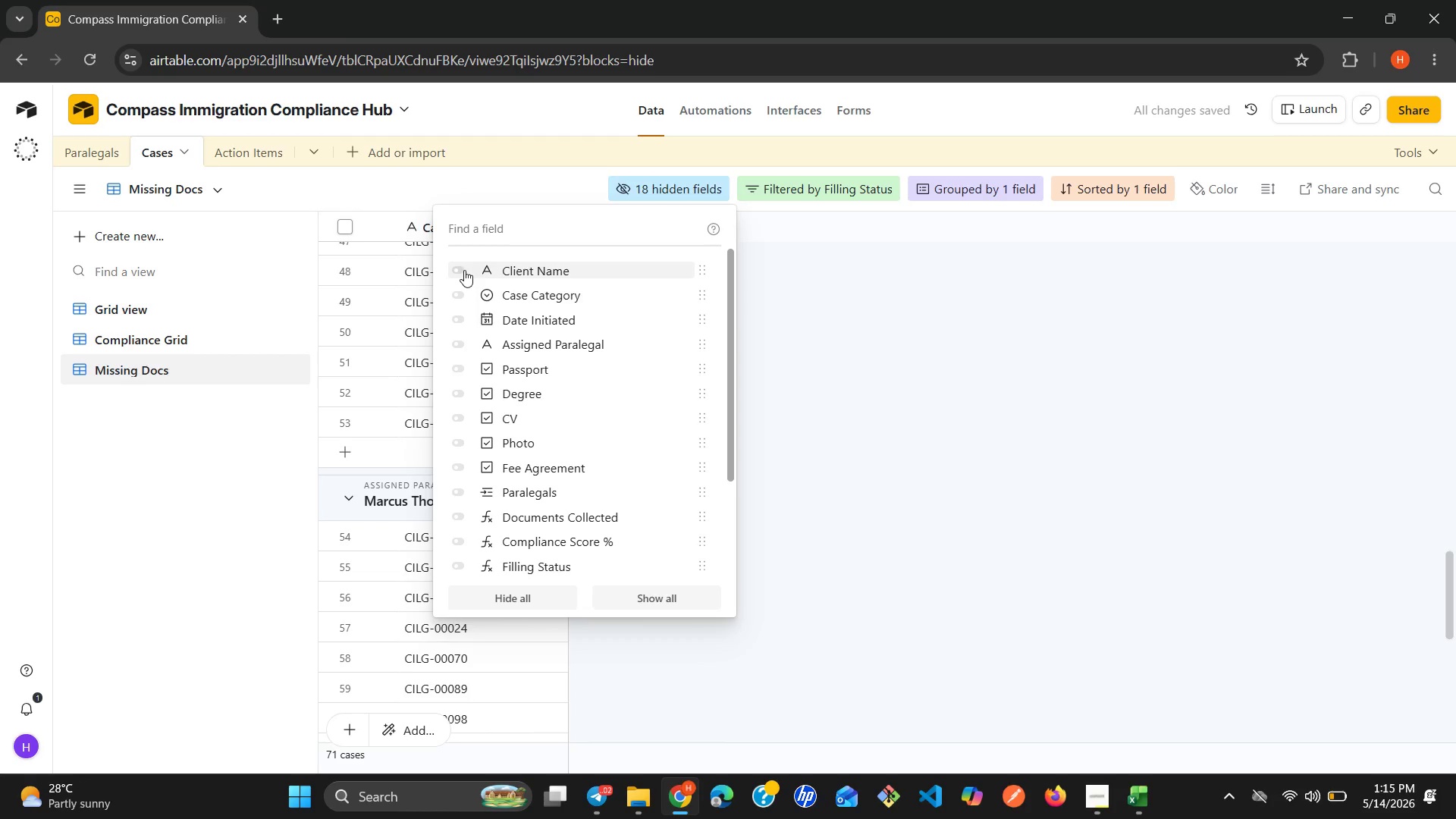 
left_click([463, 270])
 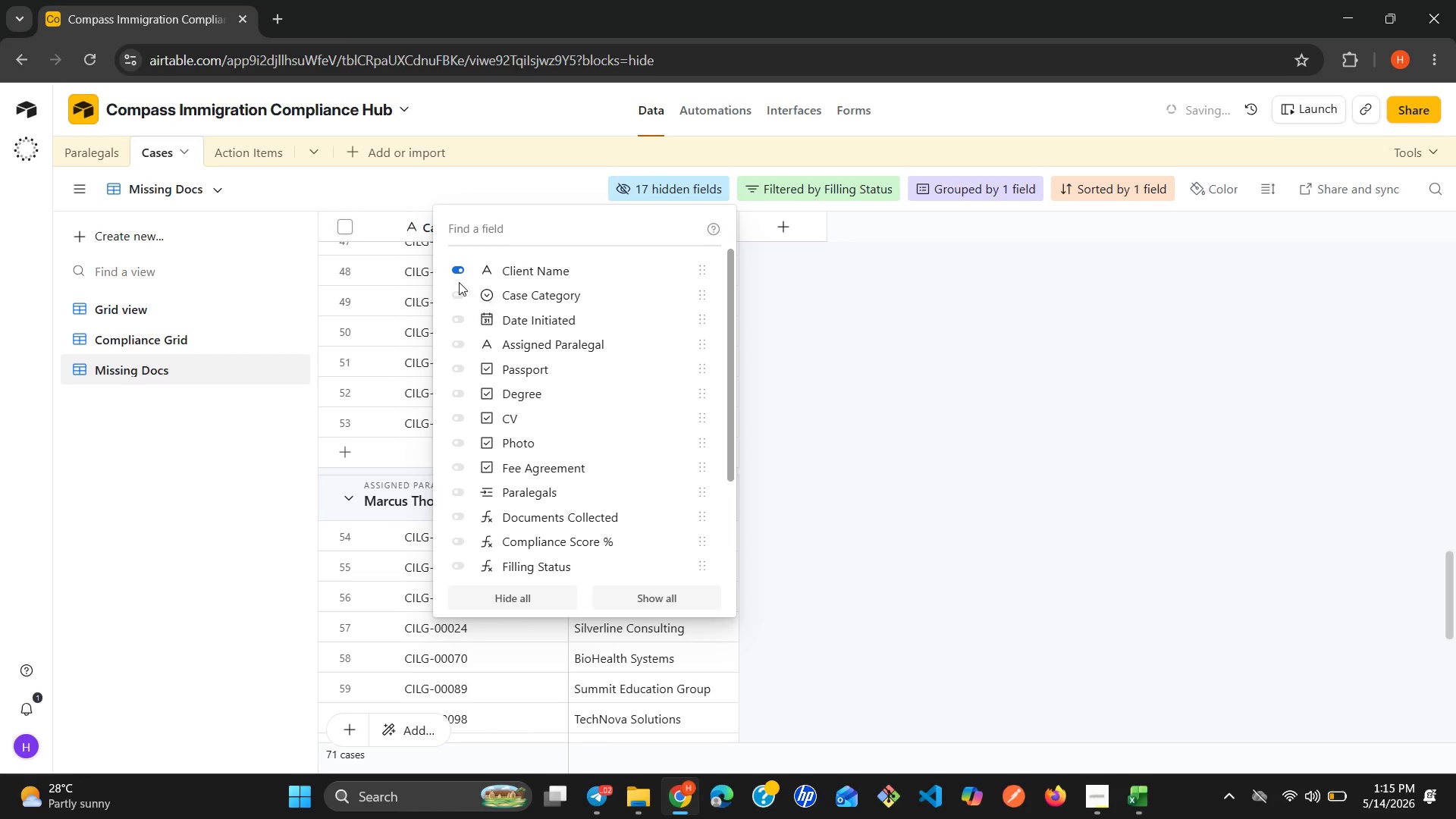 
left_click([454, 295])
 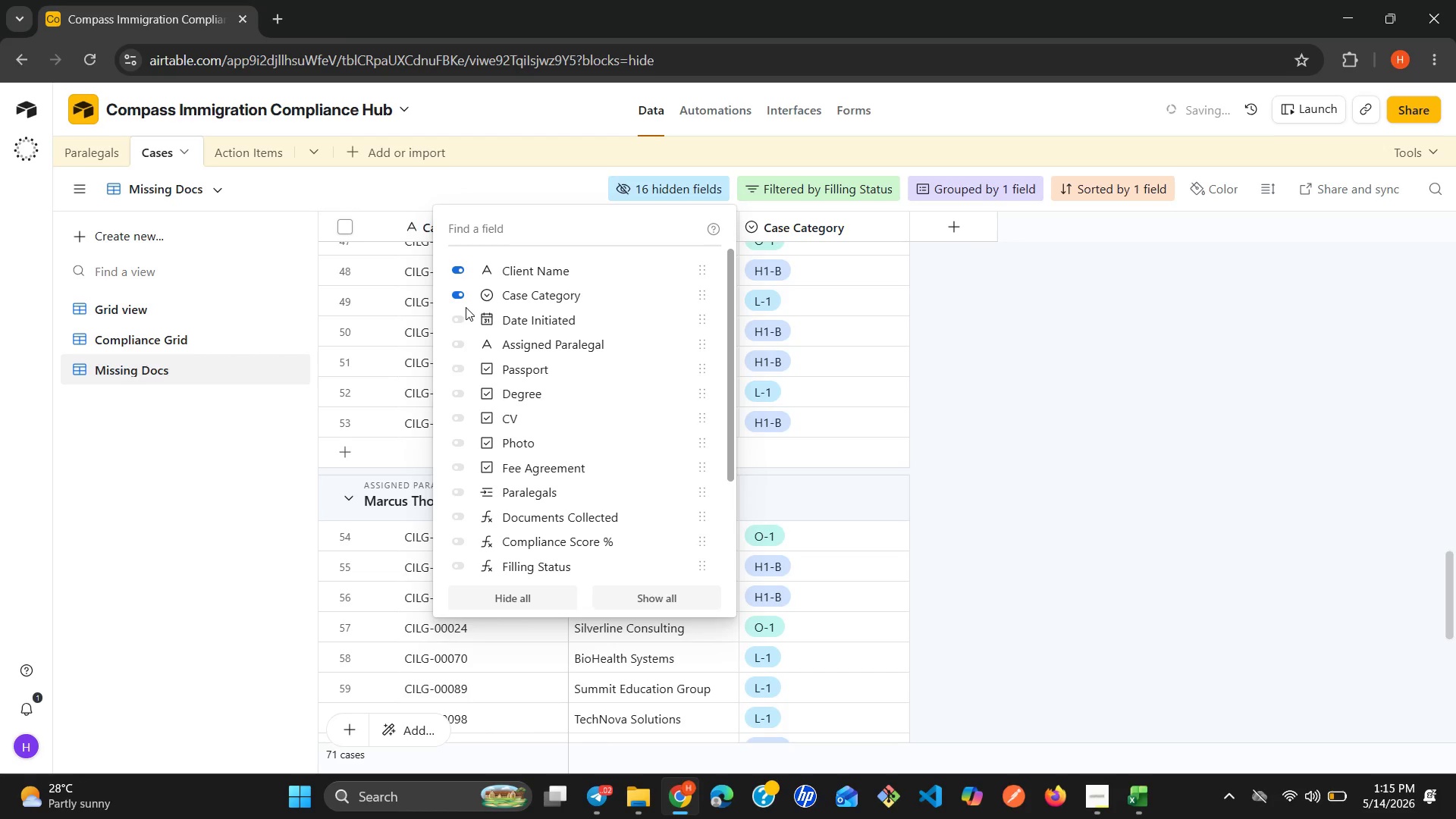 
wait(8.06)
 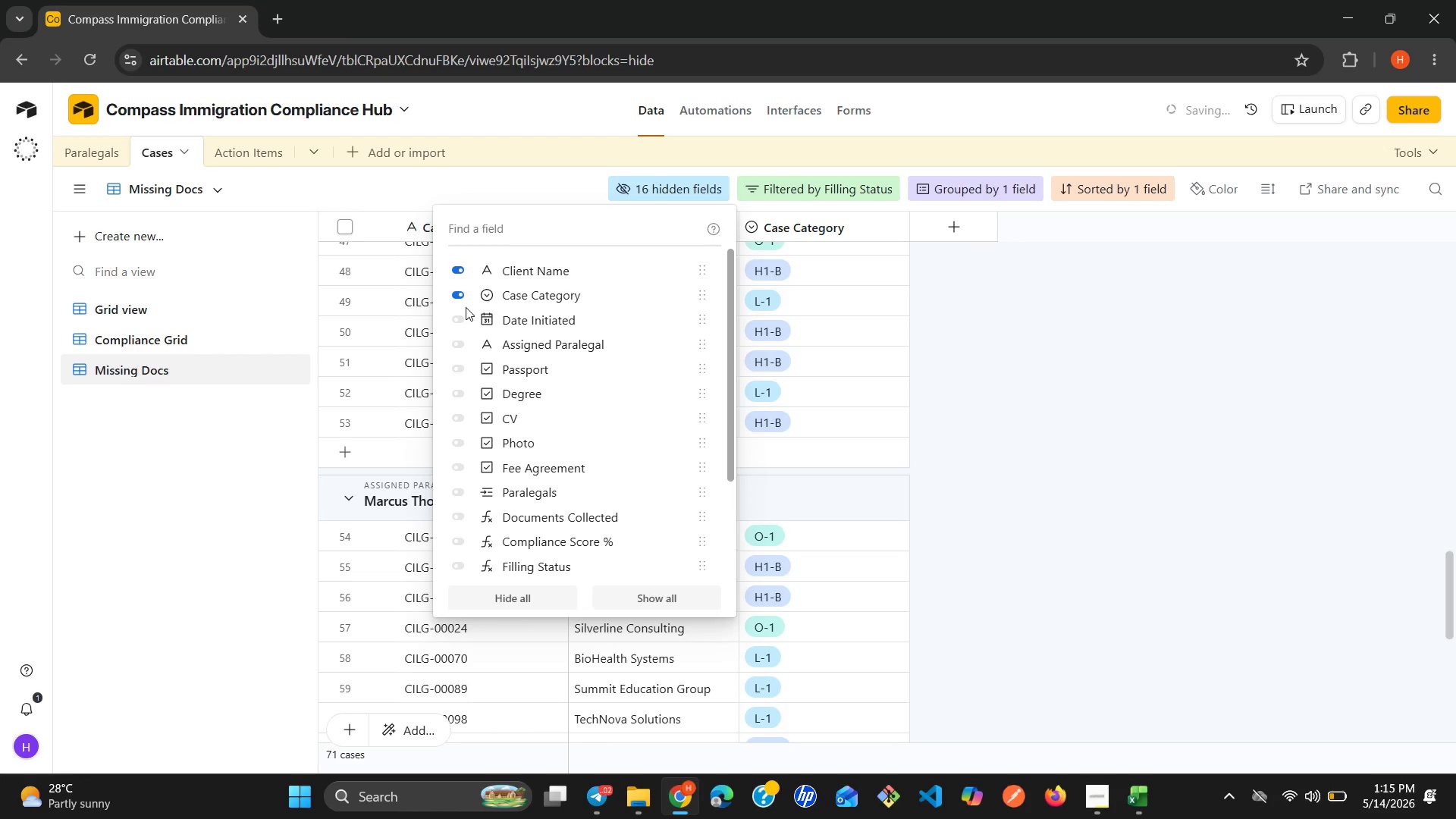 
mouse_move([500, 419])
 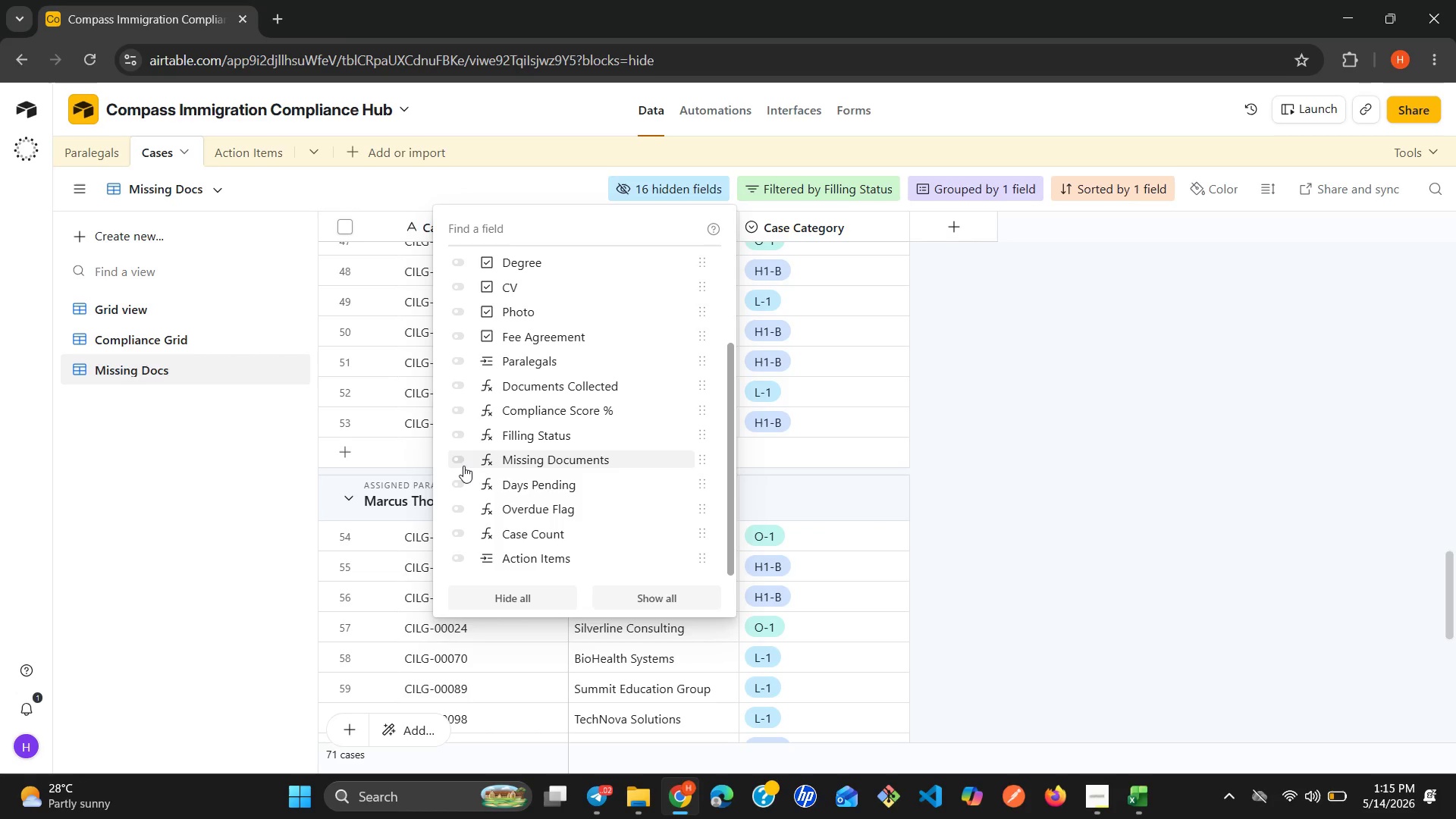 
left_click([463, 466])
 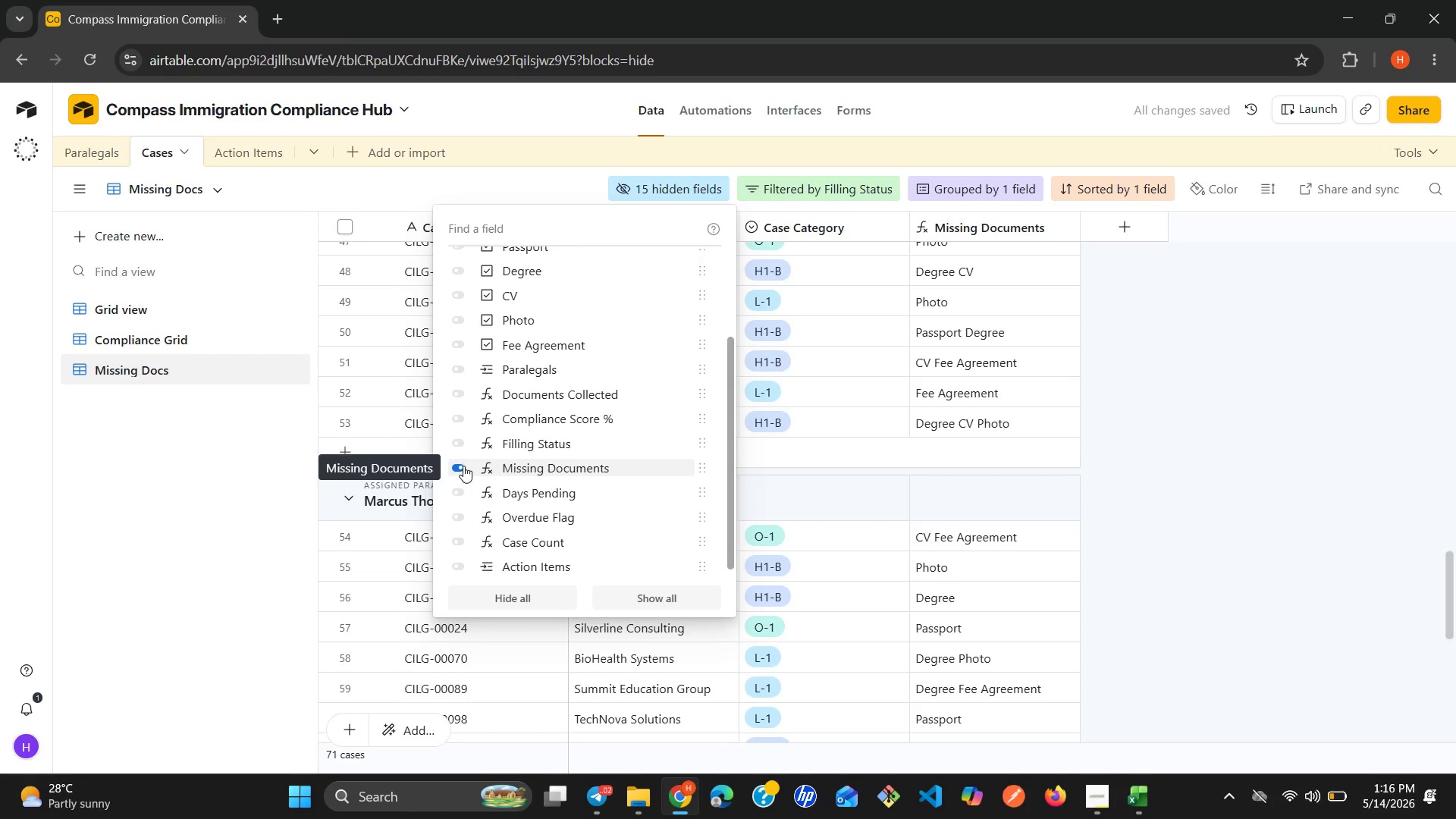 
wait(5.67)
 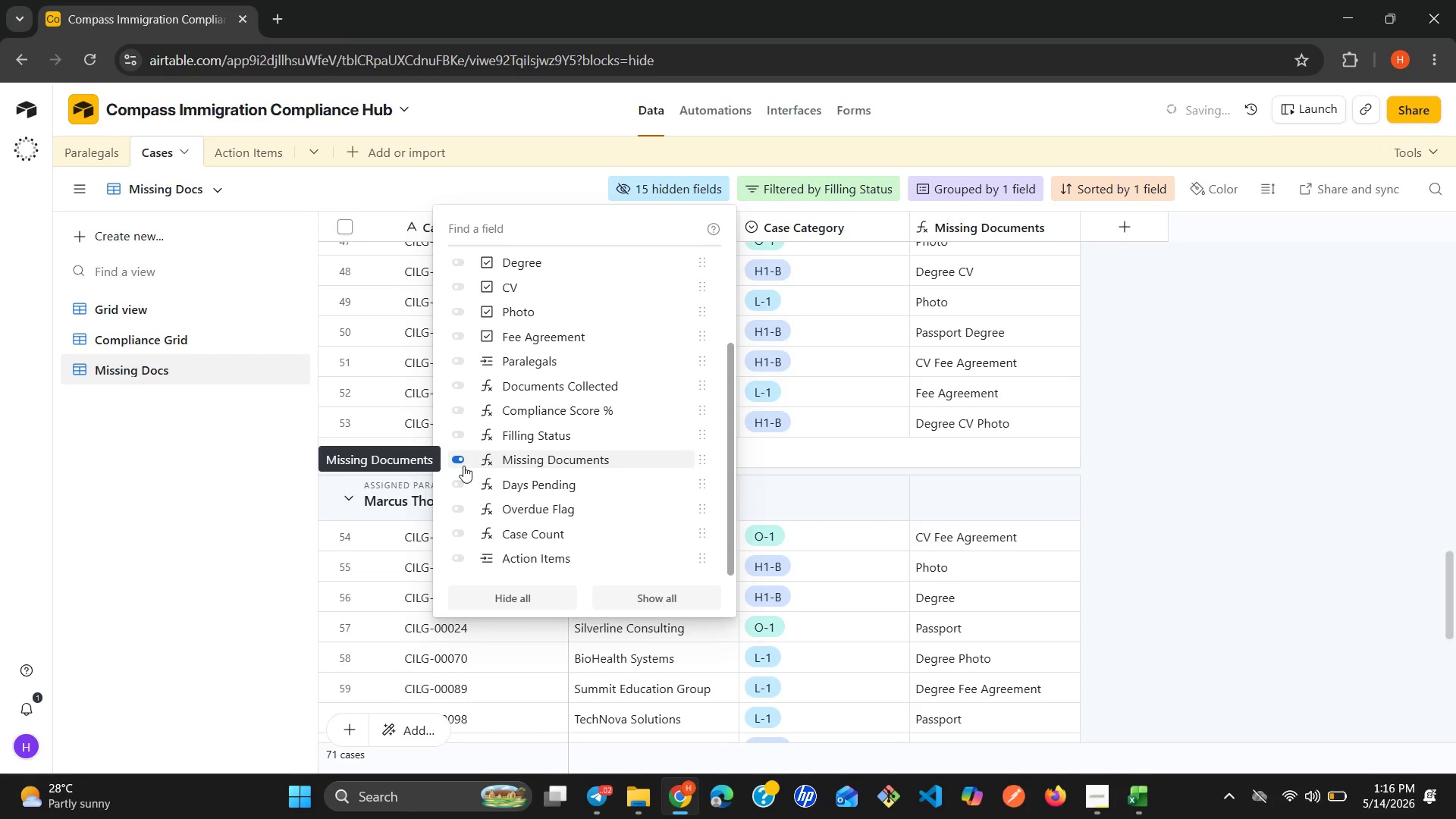 
left_click([454, 425])
 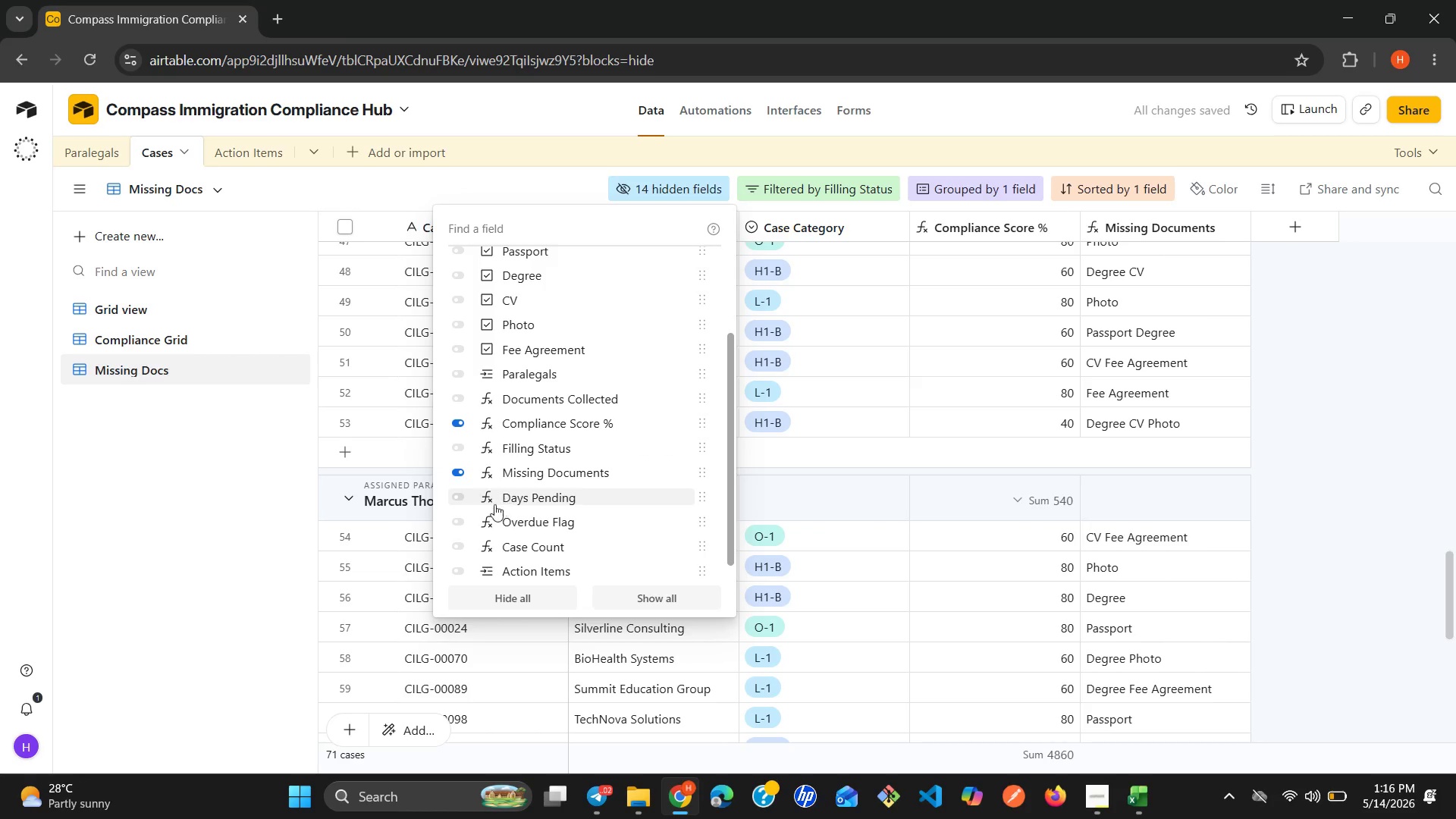 
wait(10.72)
 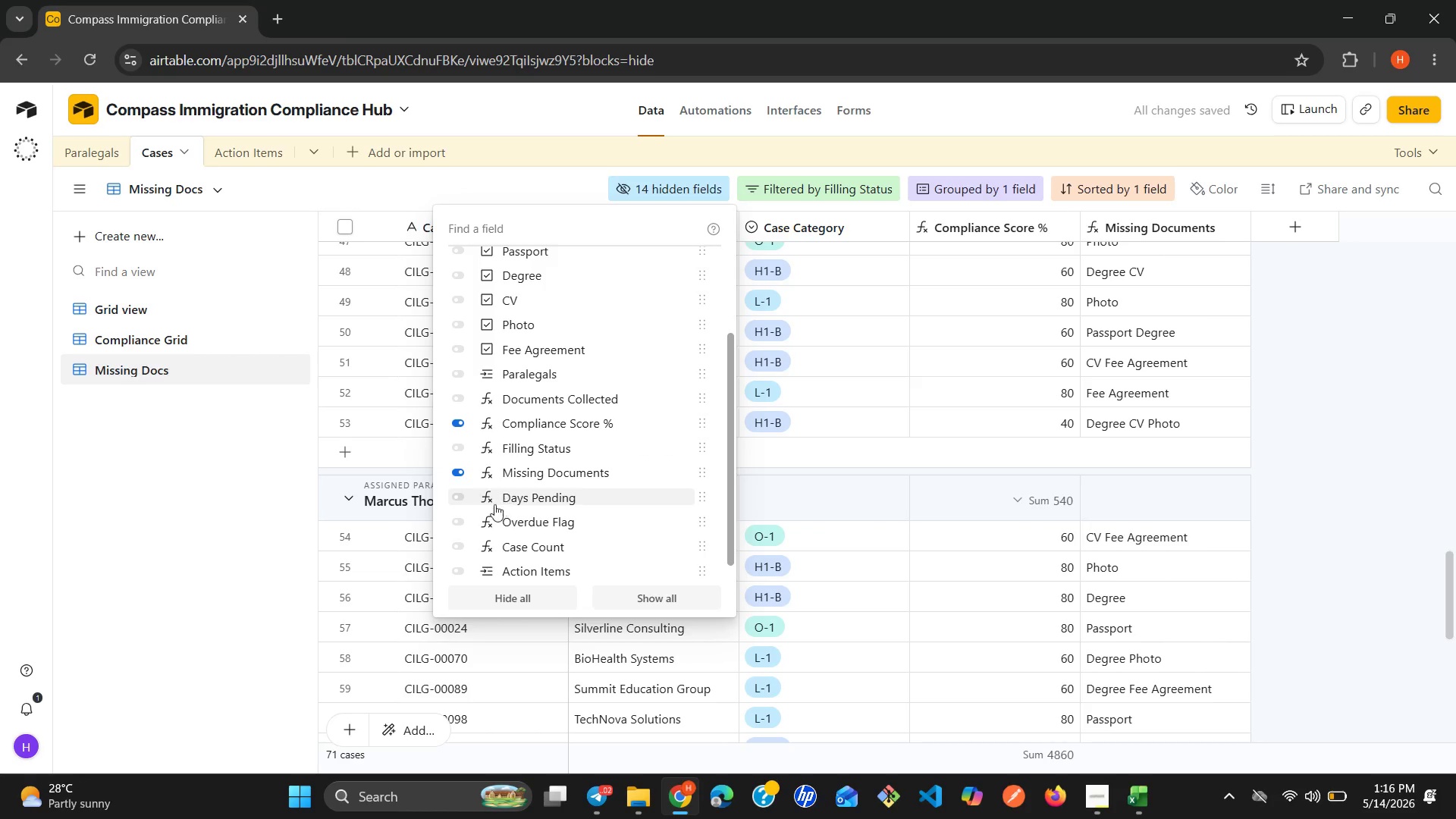 
left_click([457, 494])
 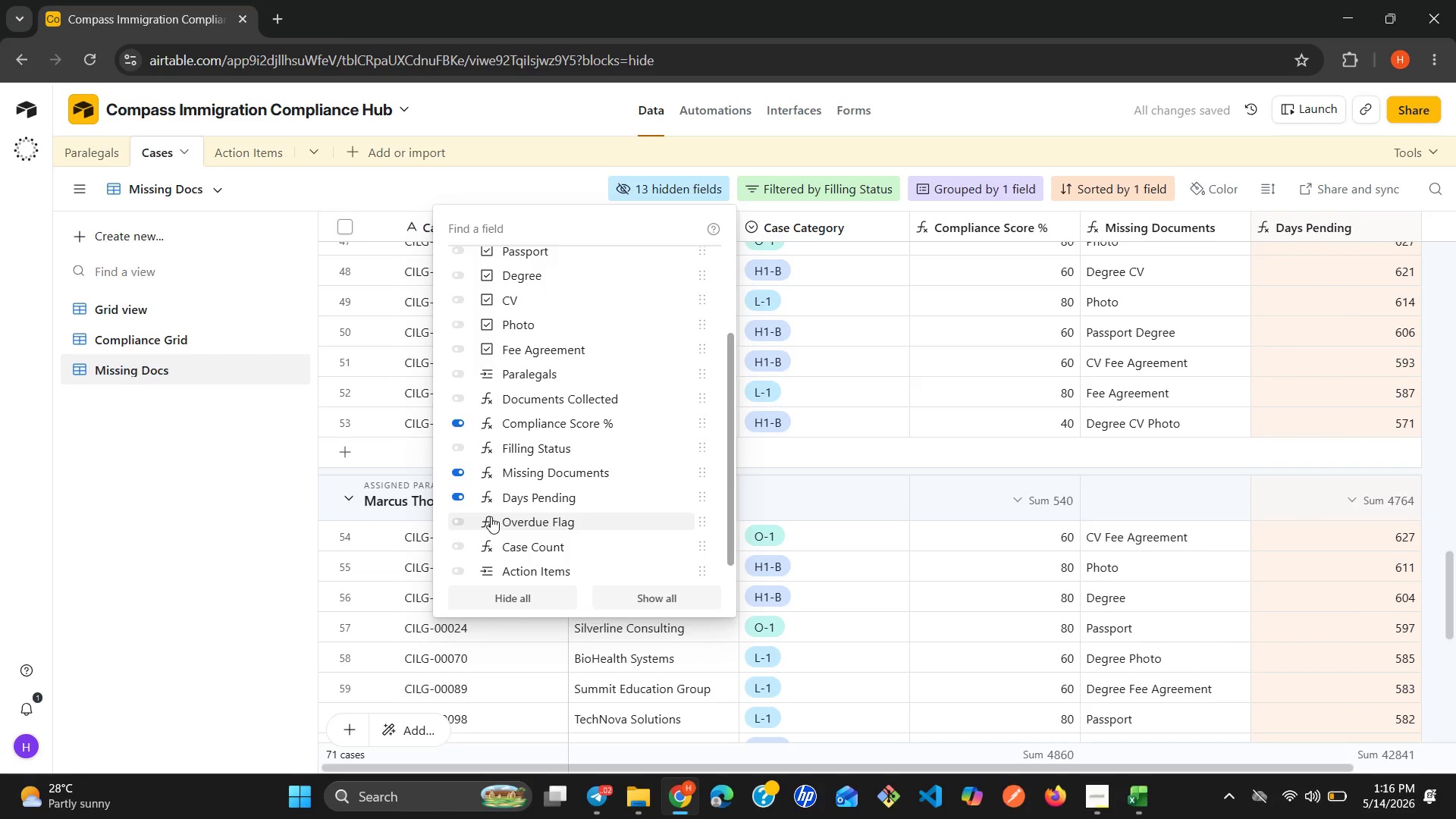 
left_click([464, 520])
 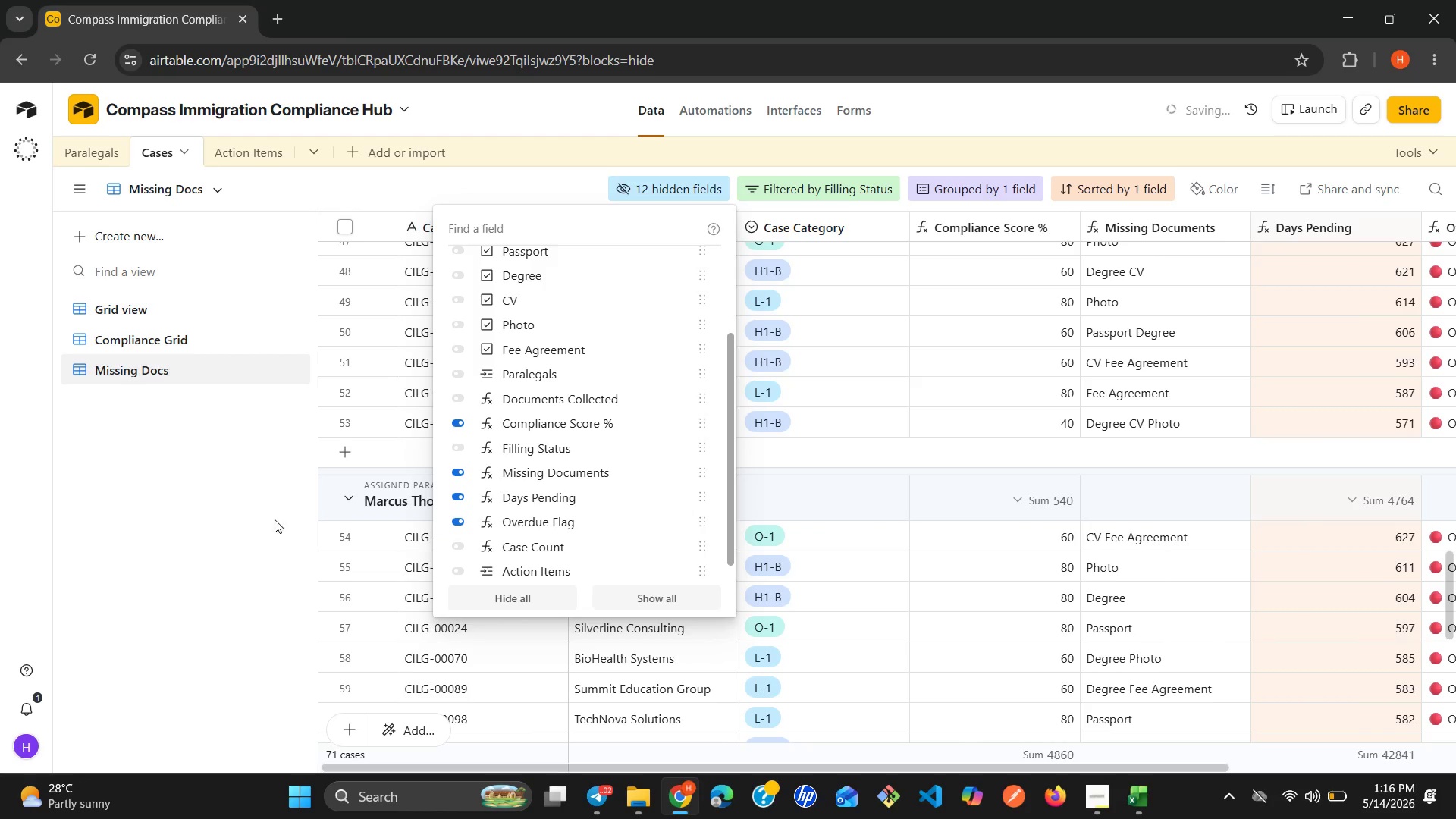 
left_click([253, 519])
 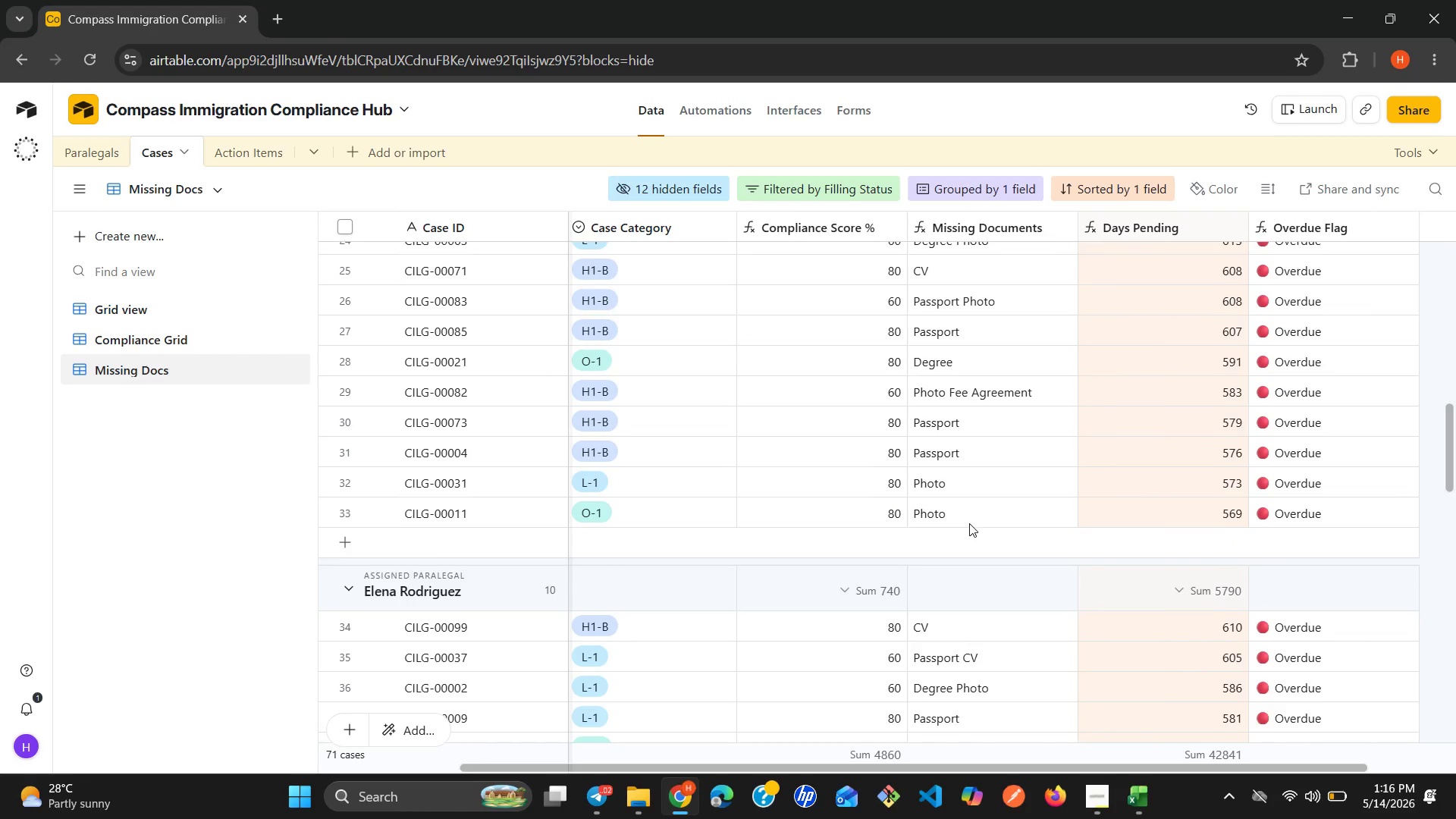 
wait(21.83)
 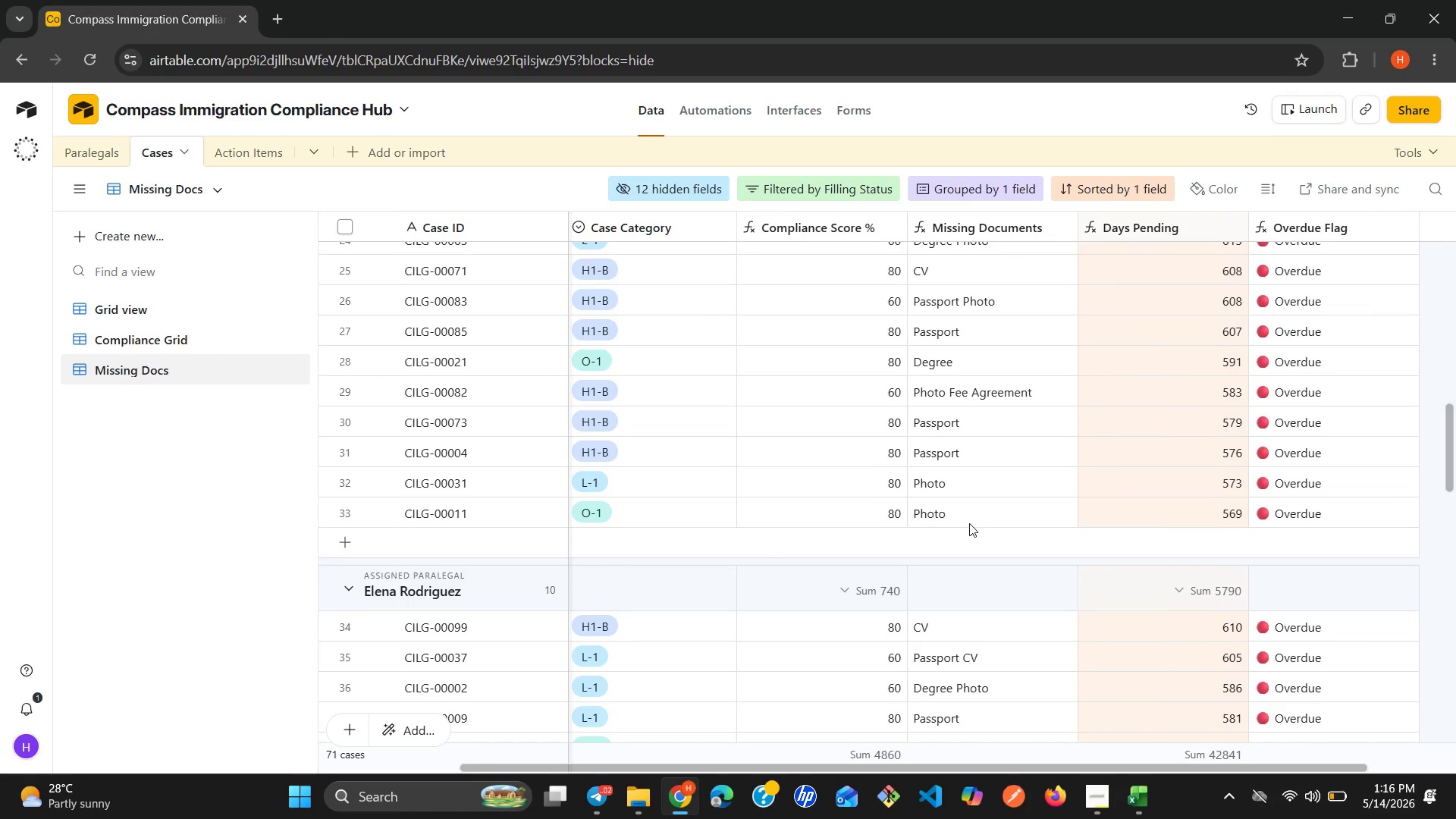 
left_click([186, 223])
 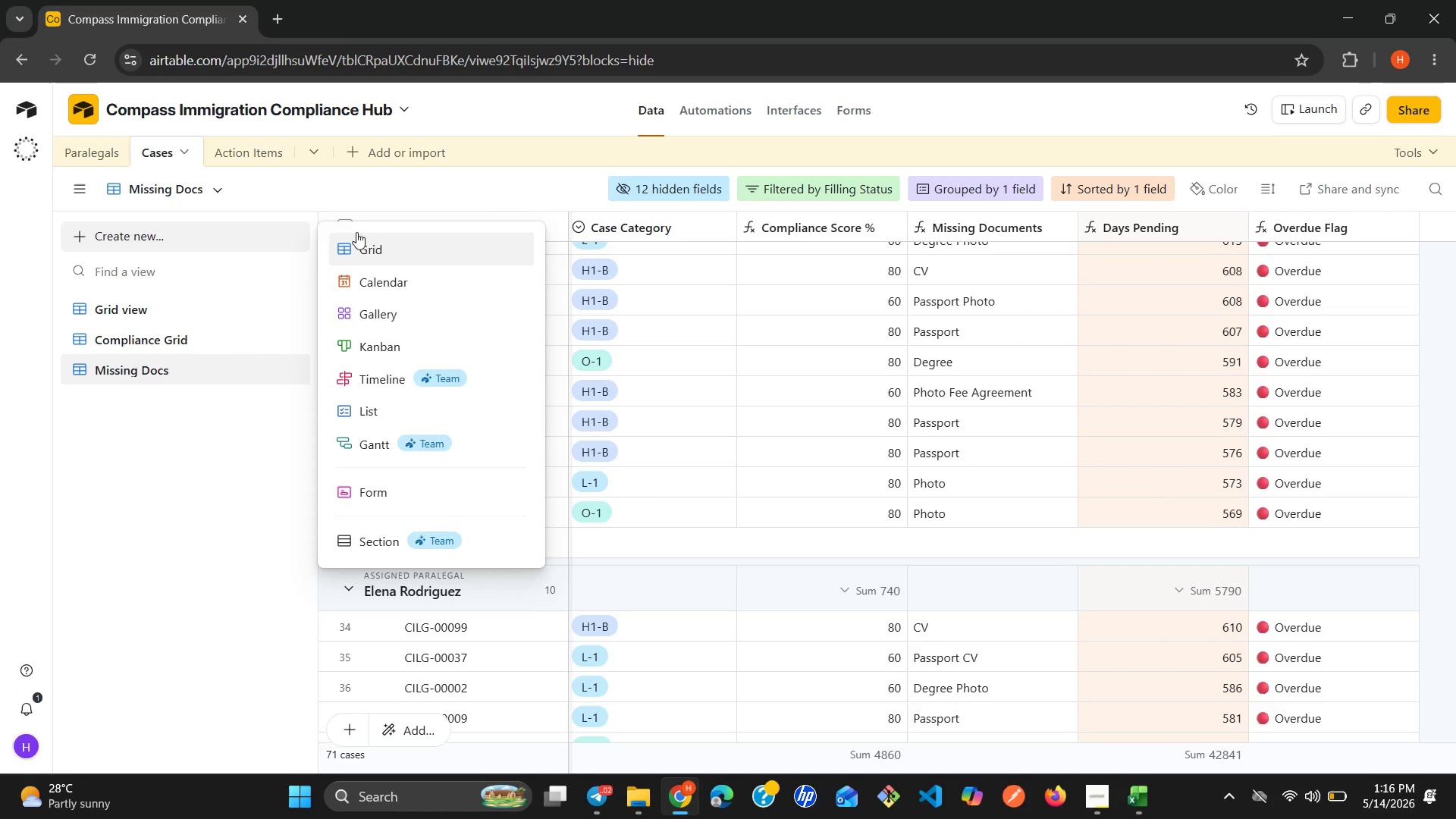 
left_click([366, 241])
 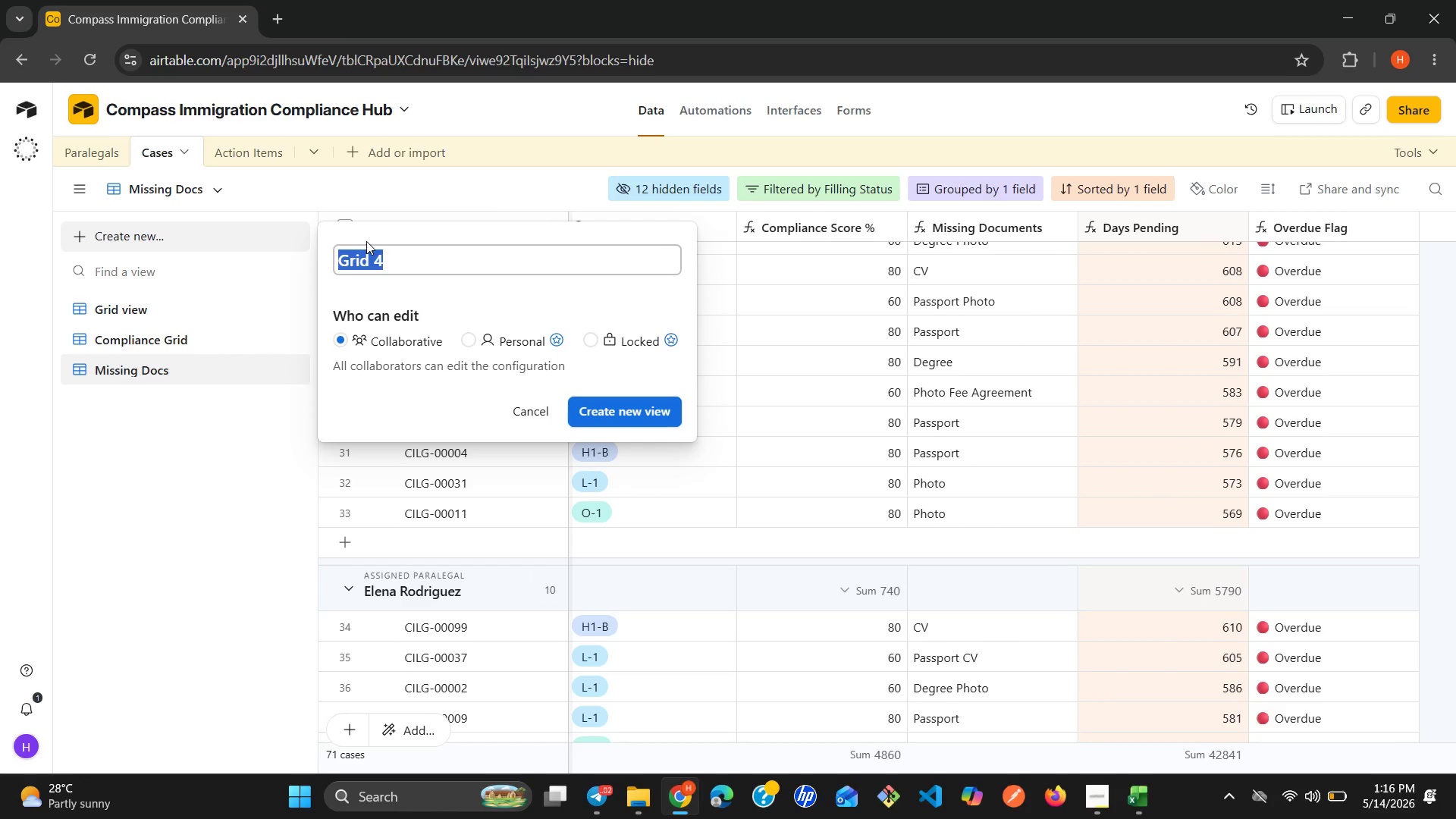 
type(Audit Ready)
 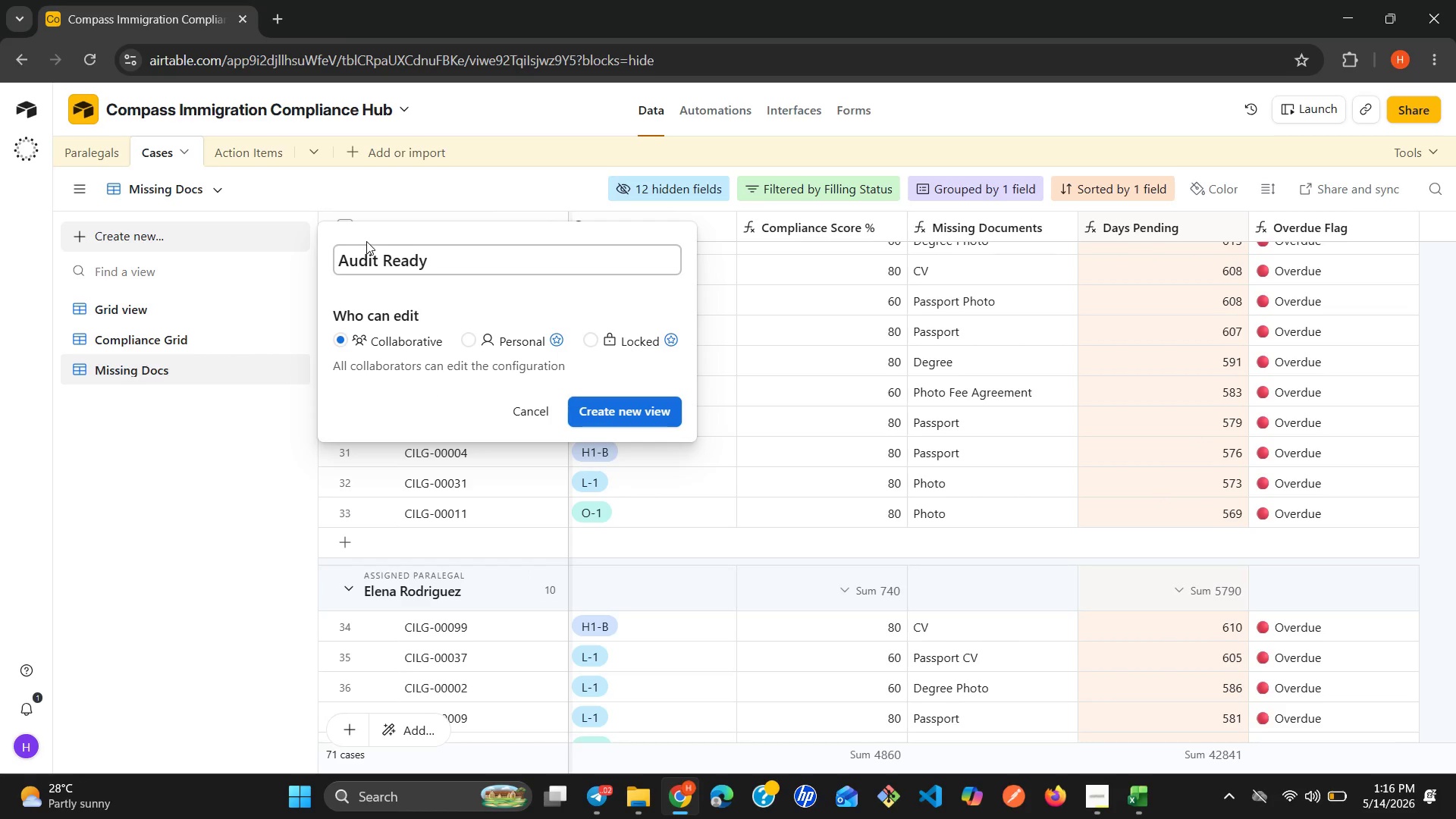 
key(Enter)
 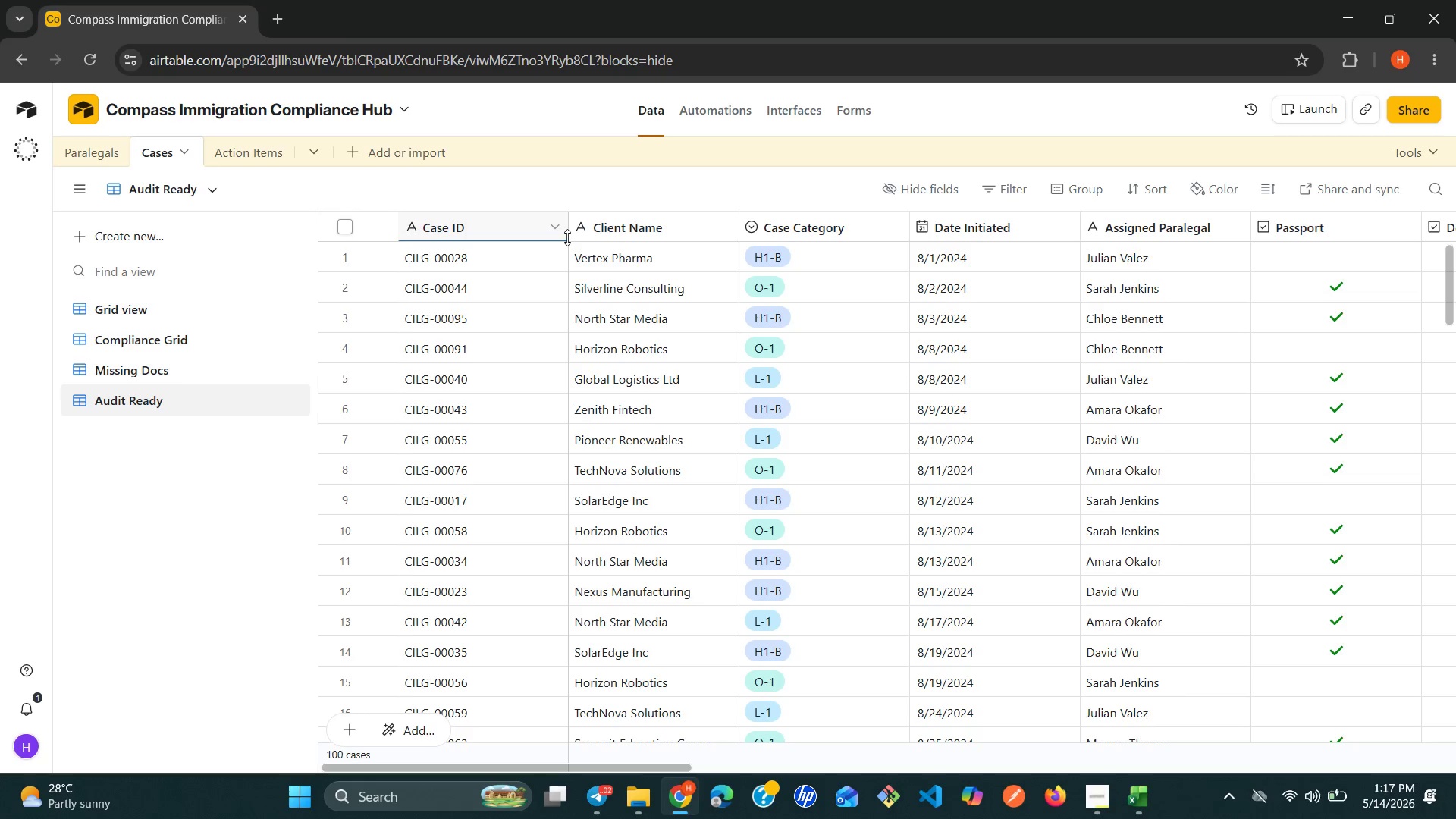 
wait(30.33)
 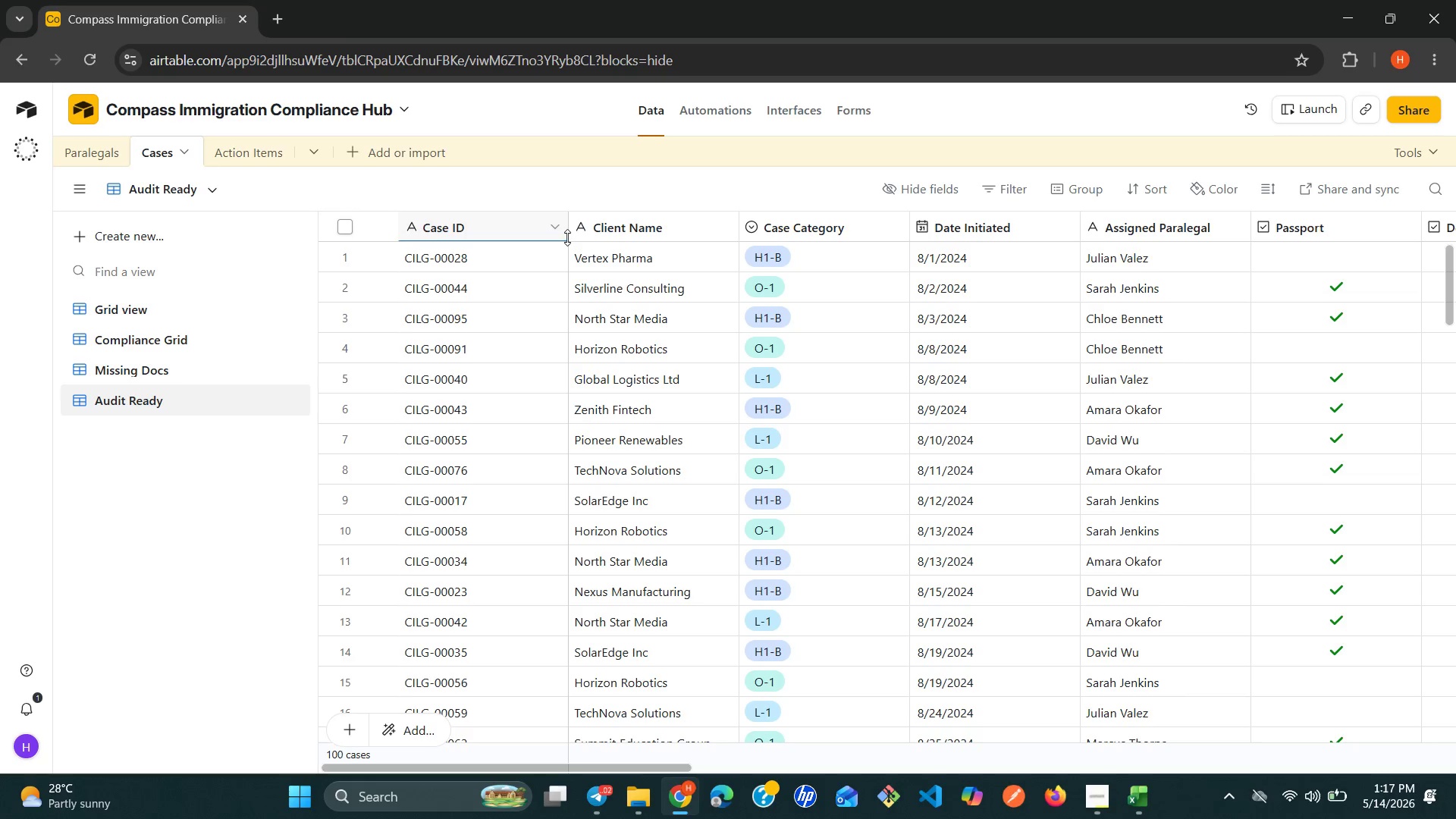 
left_click([1012, 184])
 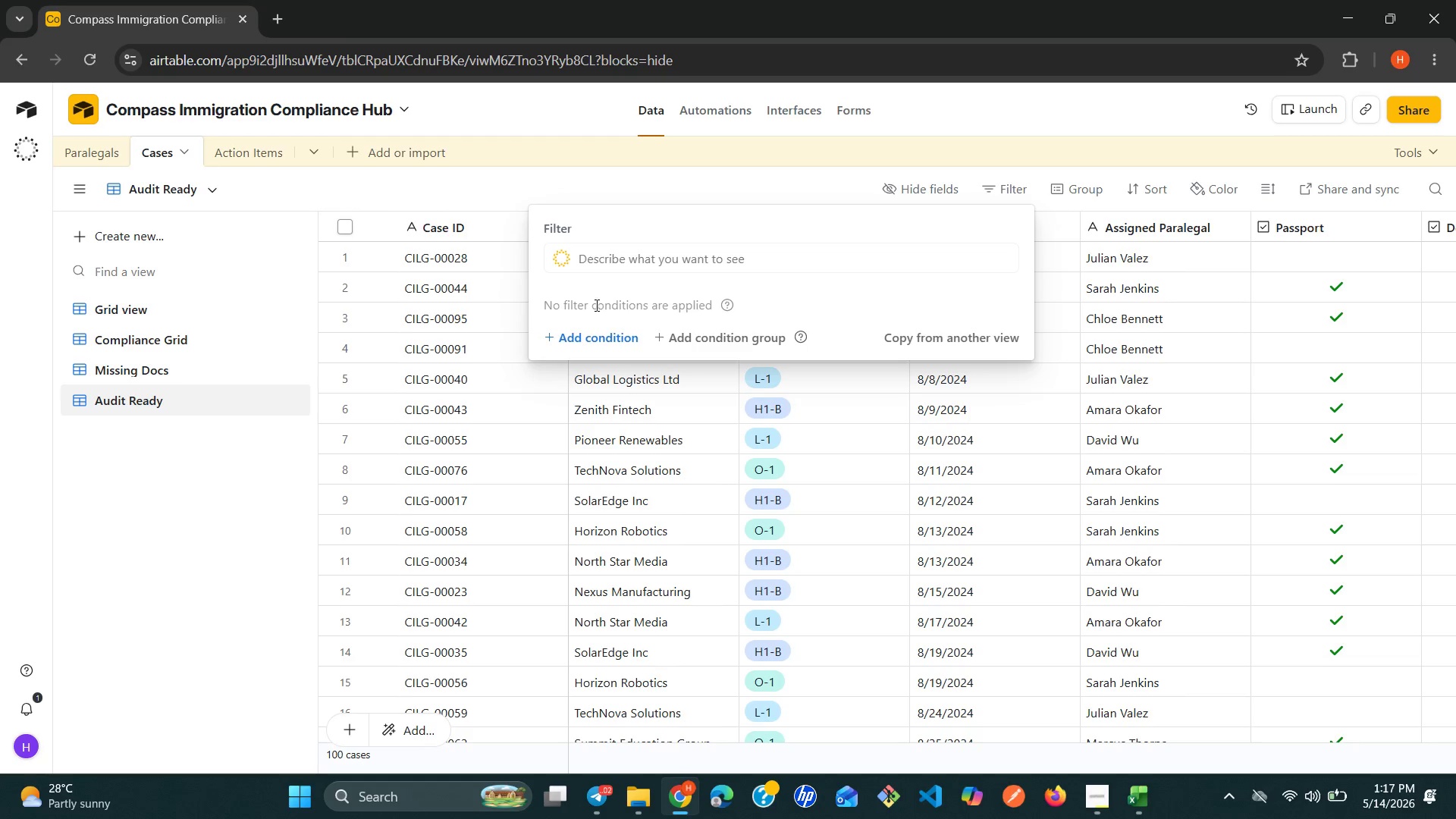 
left_click([592, 329])
 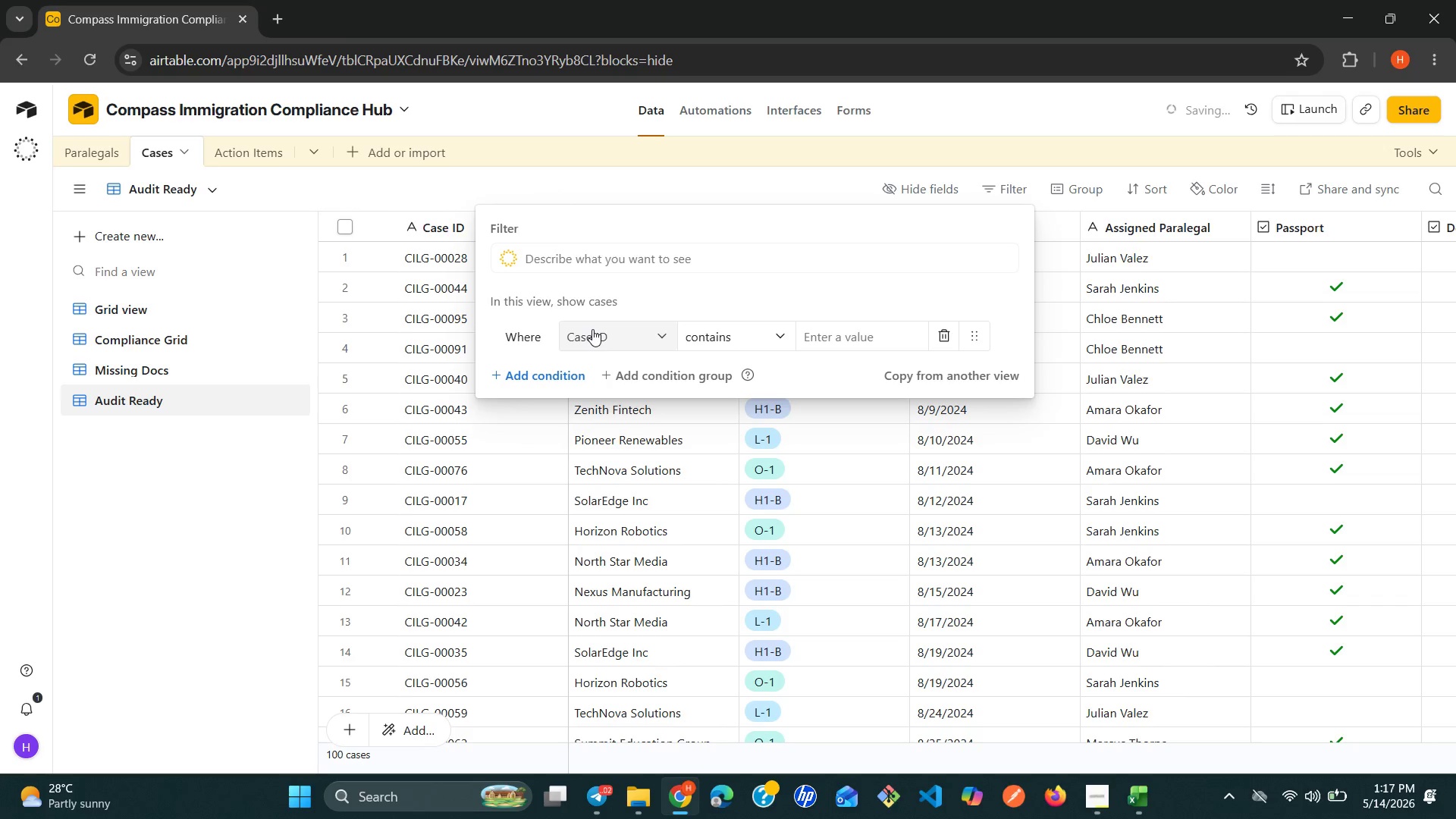 
left_click([592, 329])
 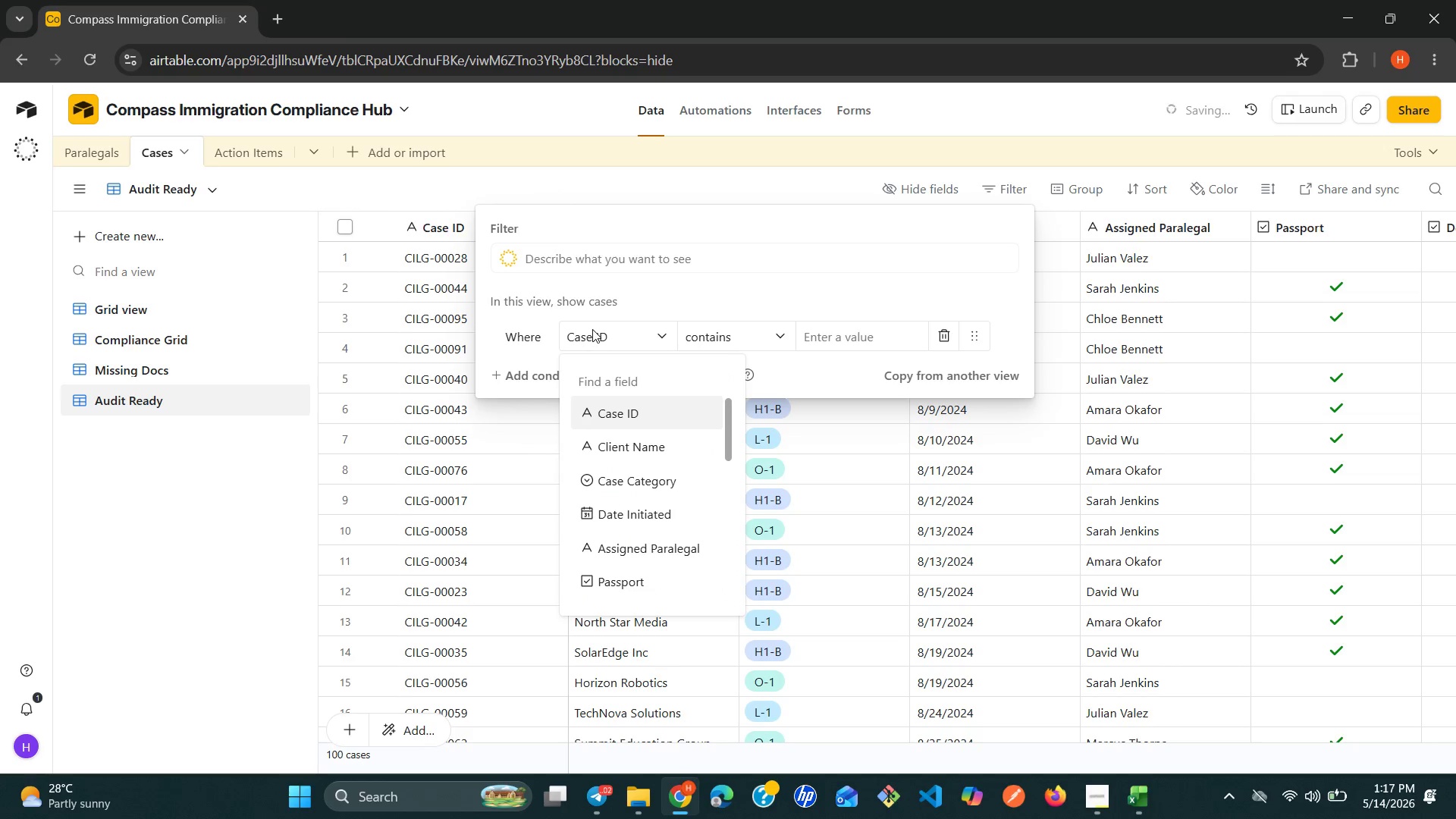 
type(fill)
 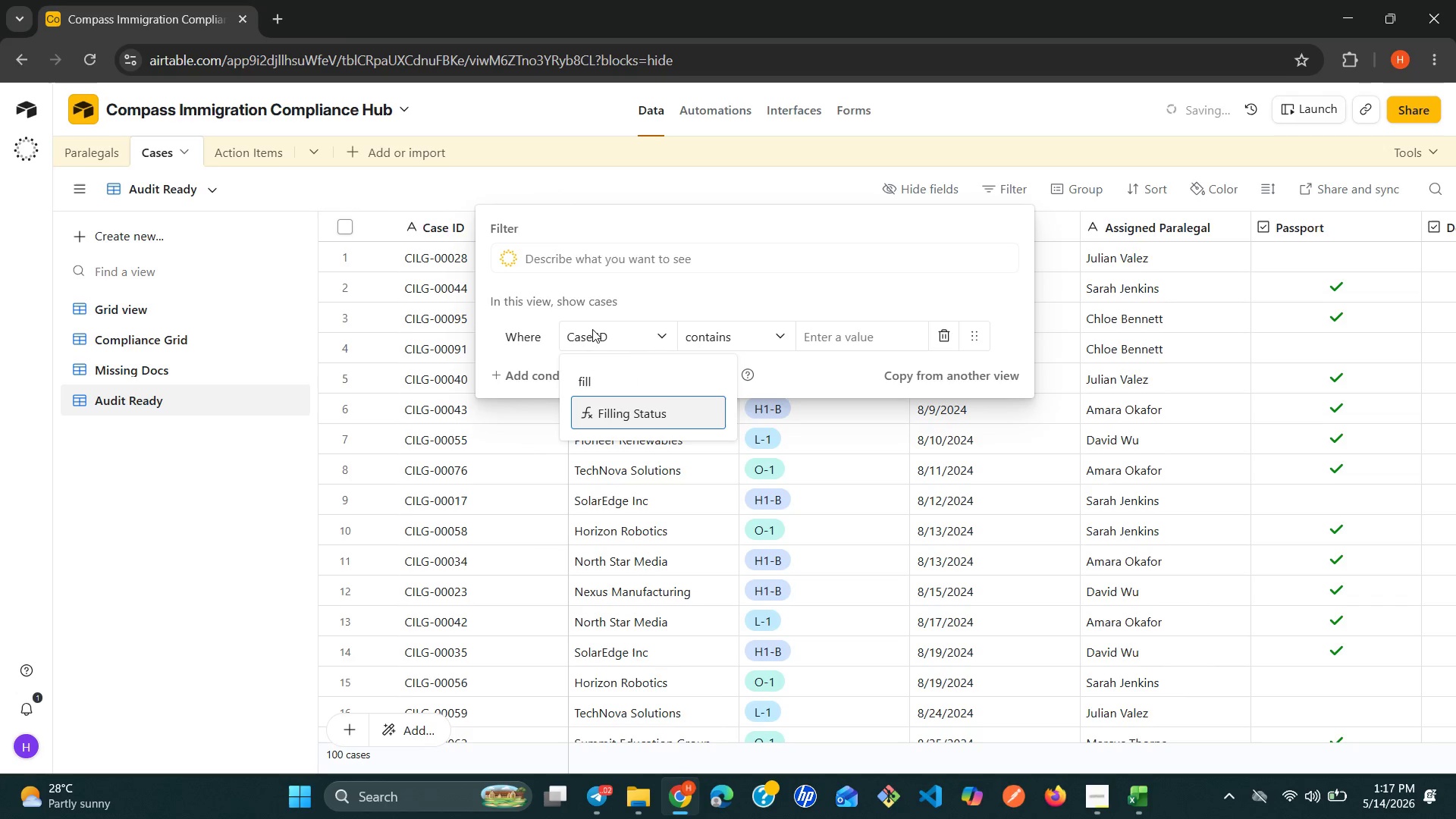 
key(Enter)
 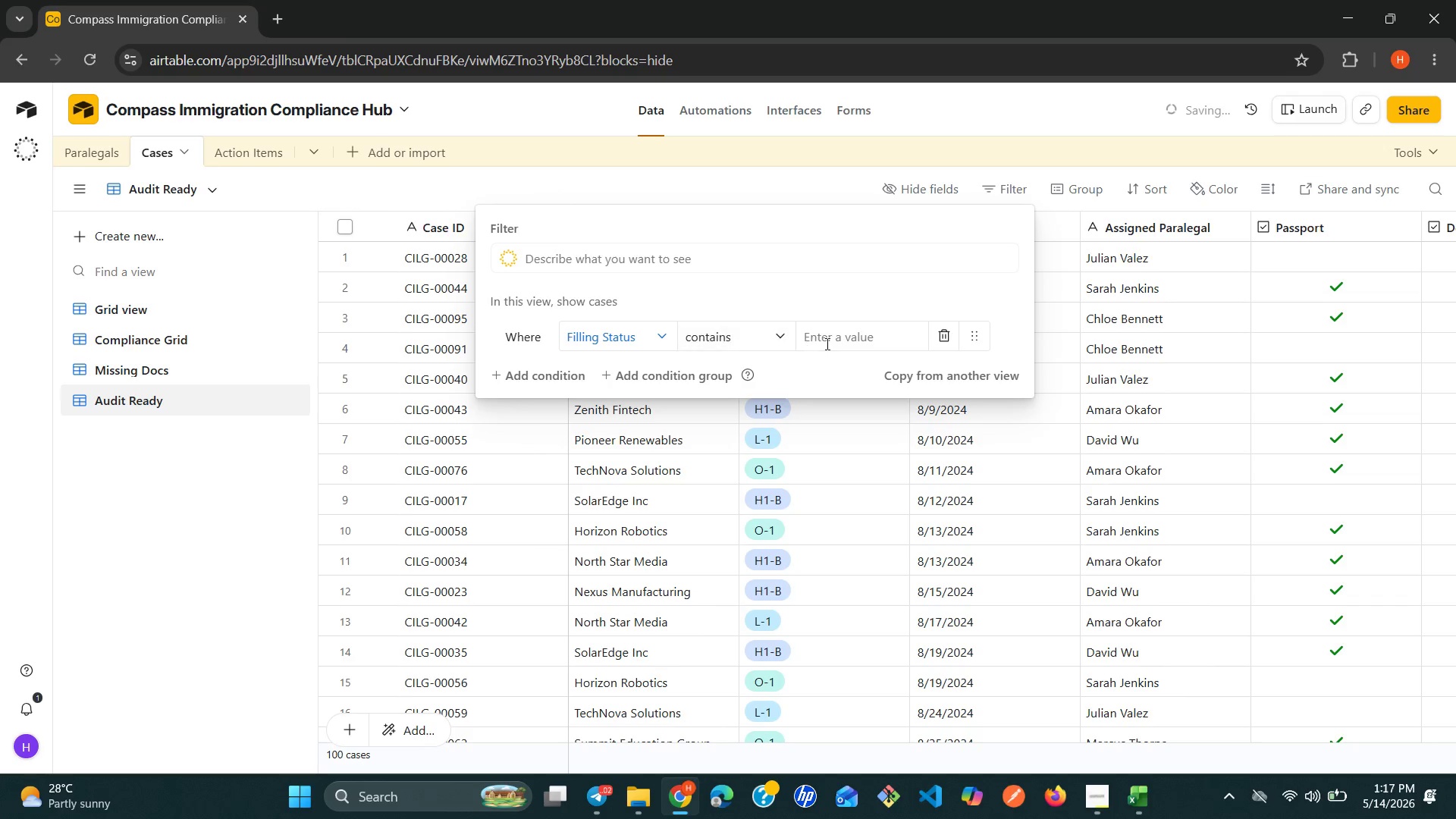 
left_click([841, 345])
 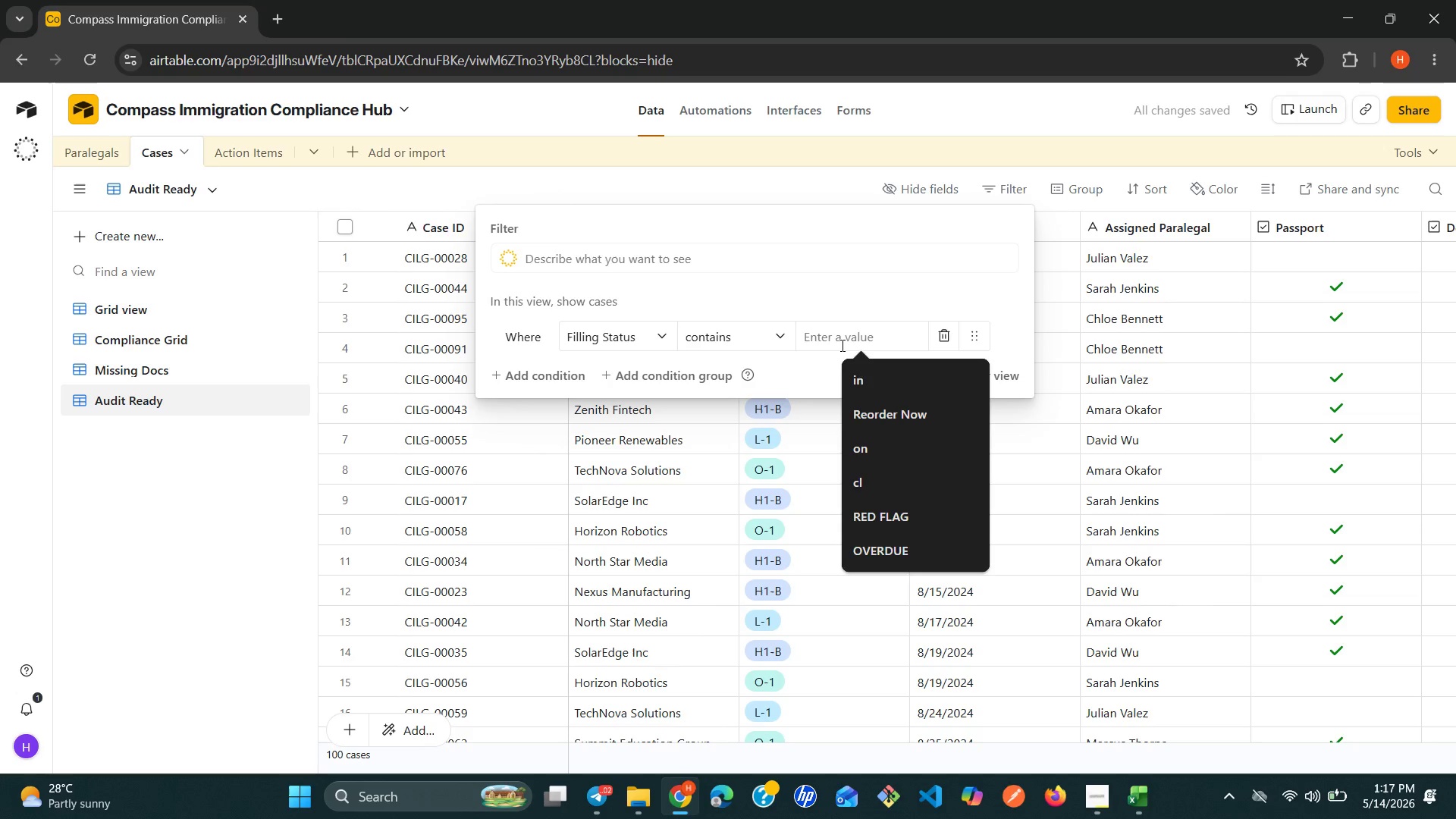 
type(au)
 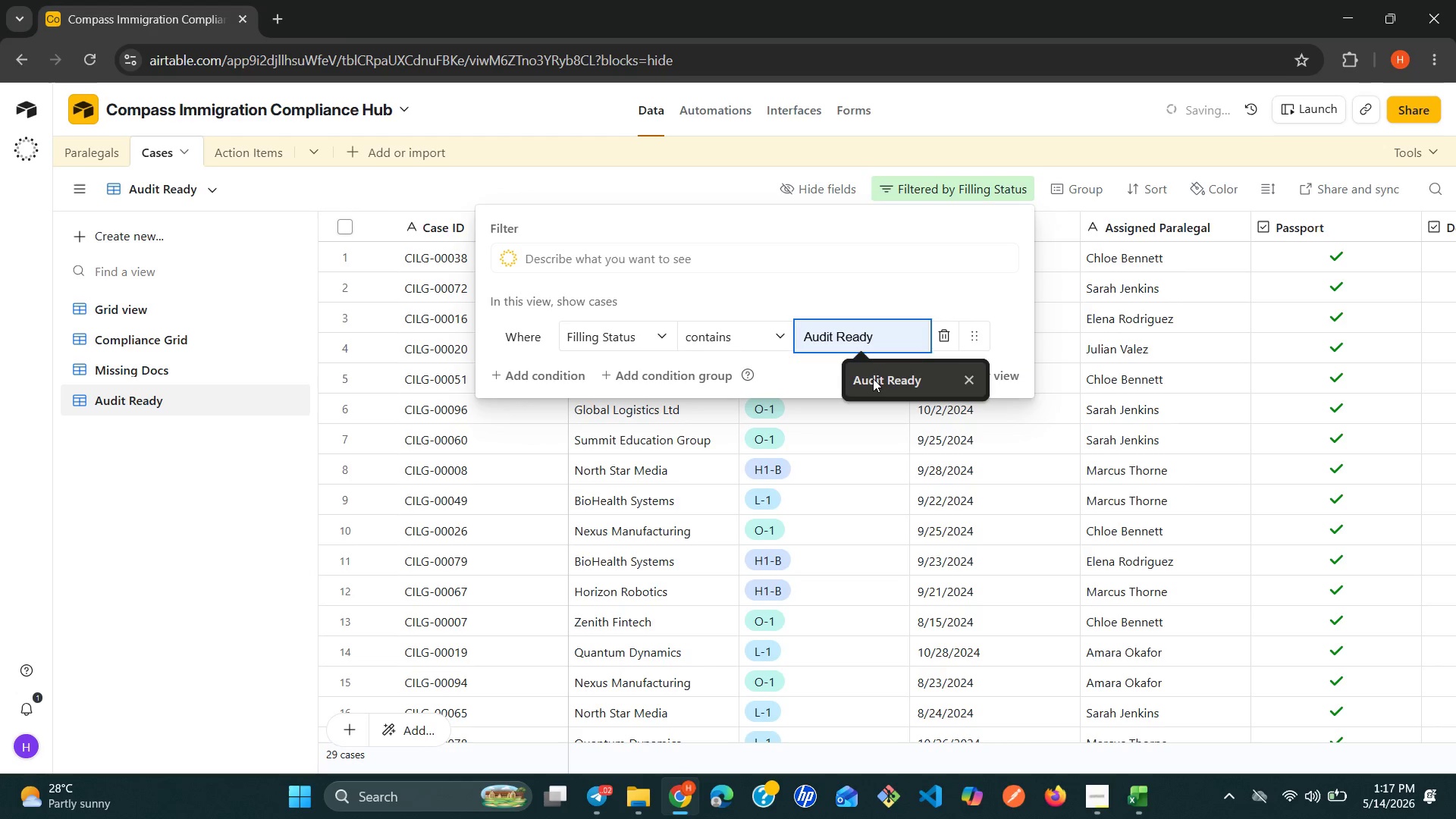 
left_click([874, 381])
 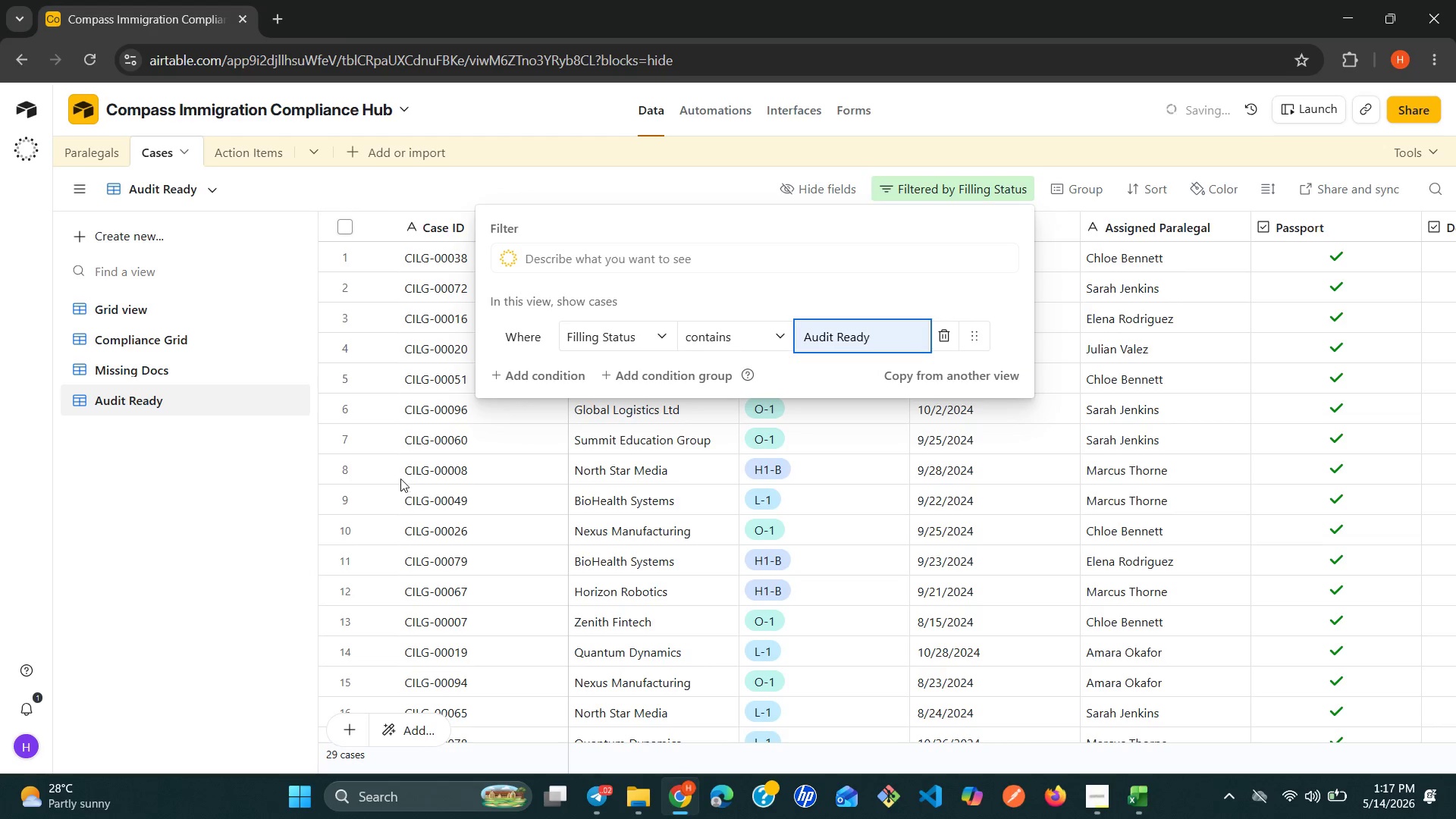 
wait(6.73)
 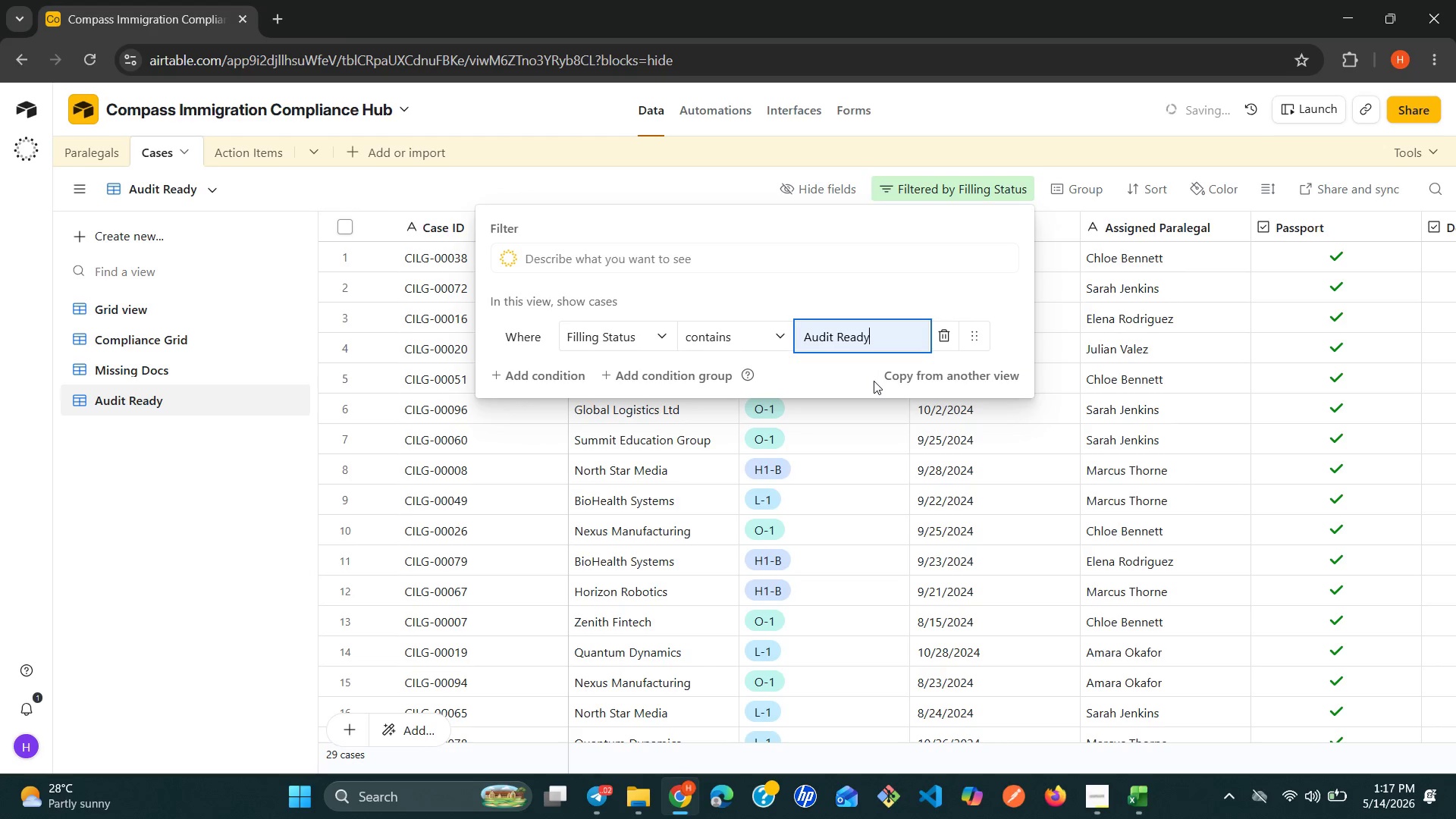 
left_click([271, 523])
 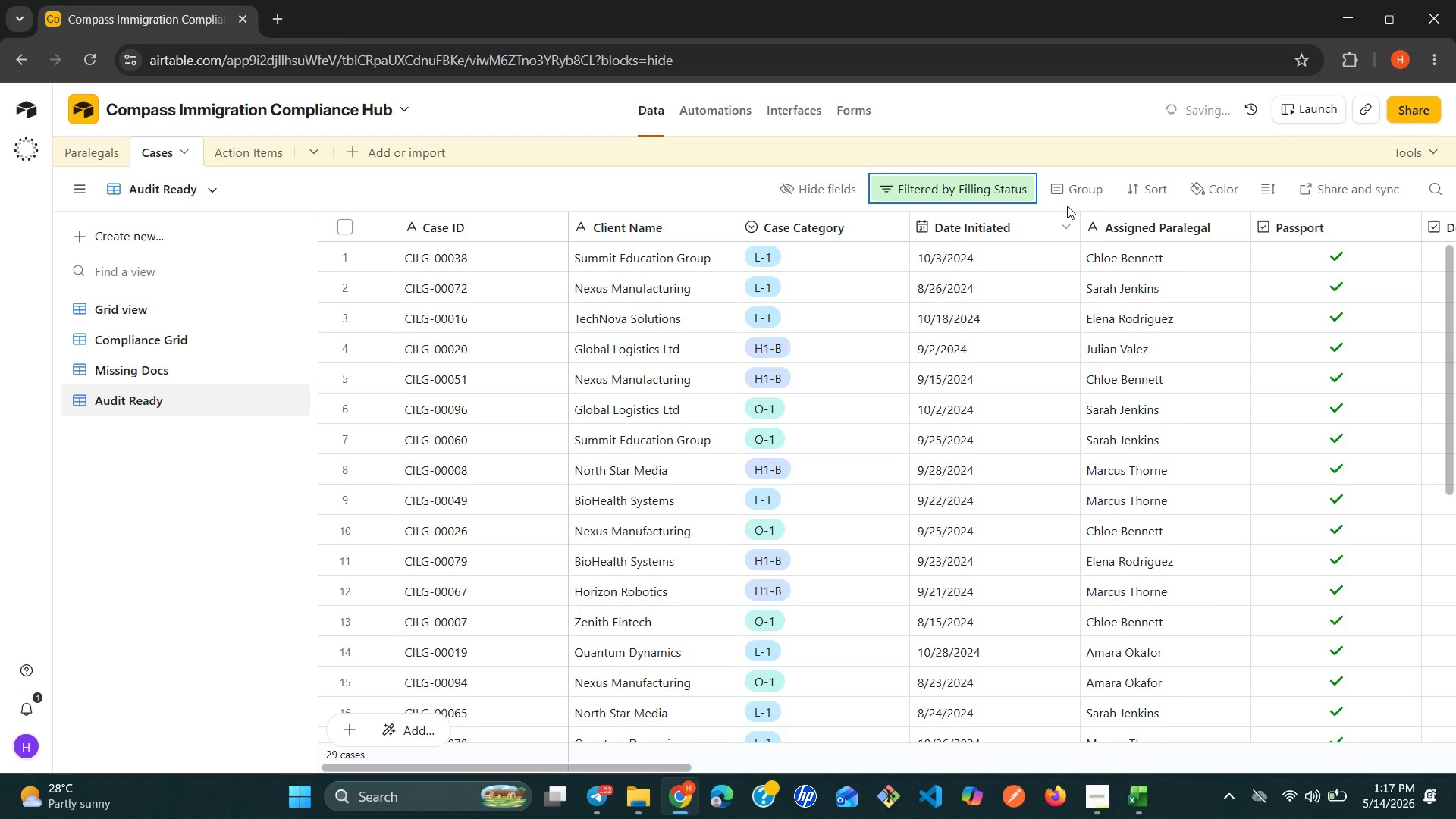 
left_click([1138, 182])
 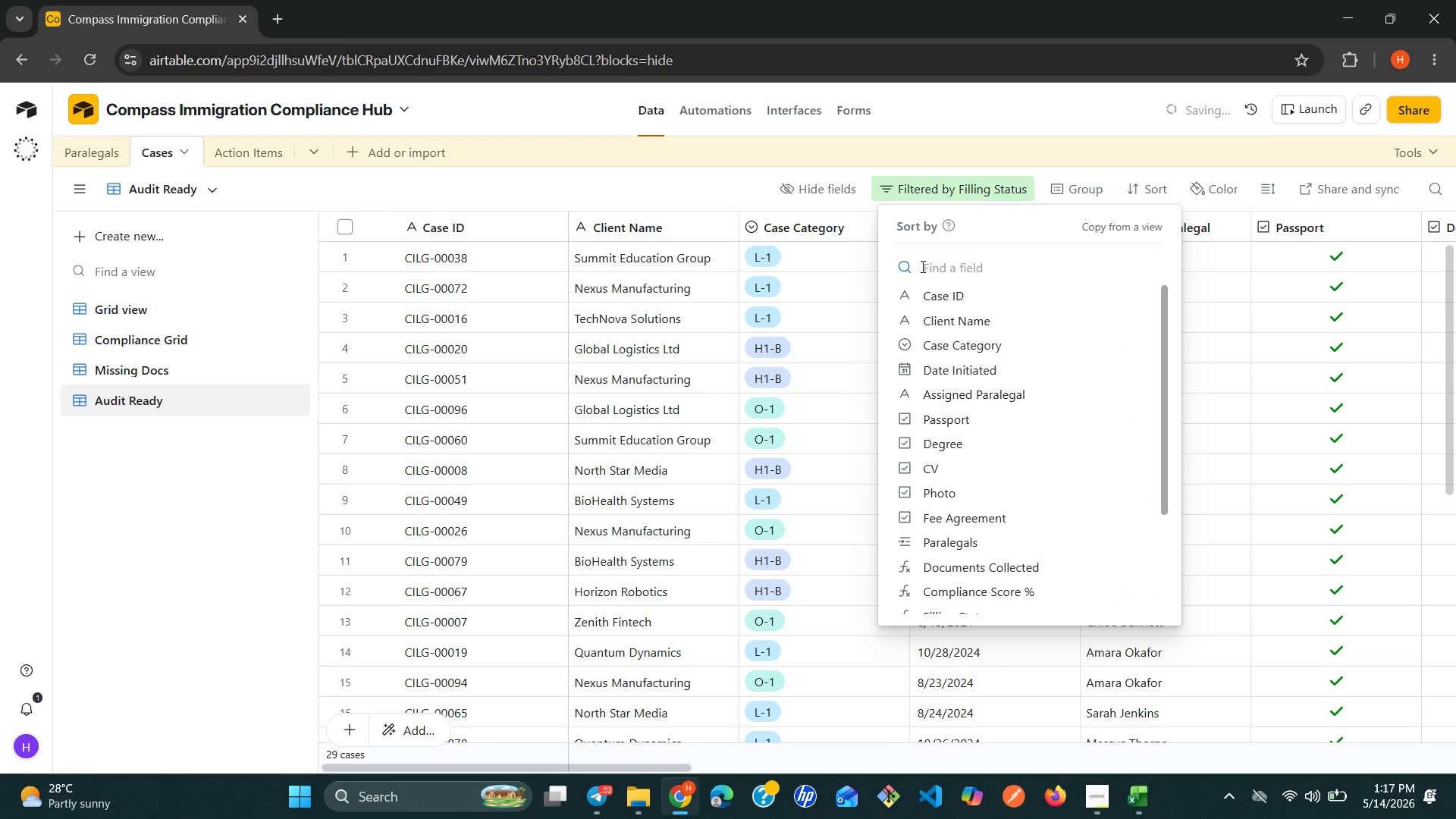 
type(da)
 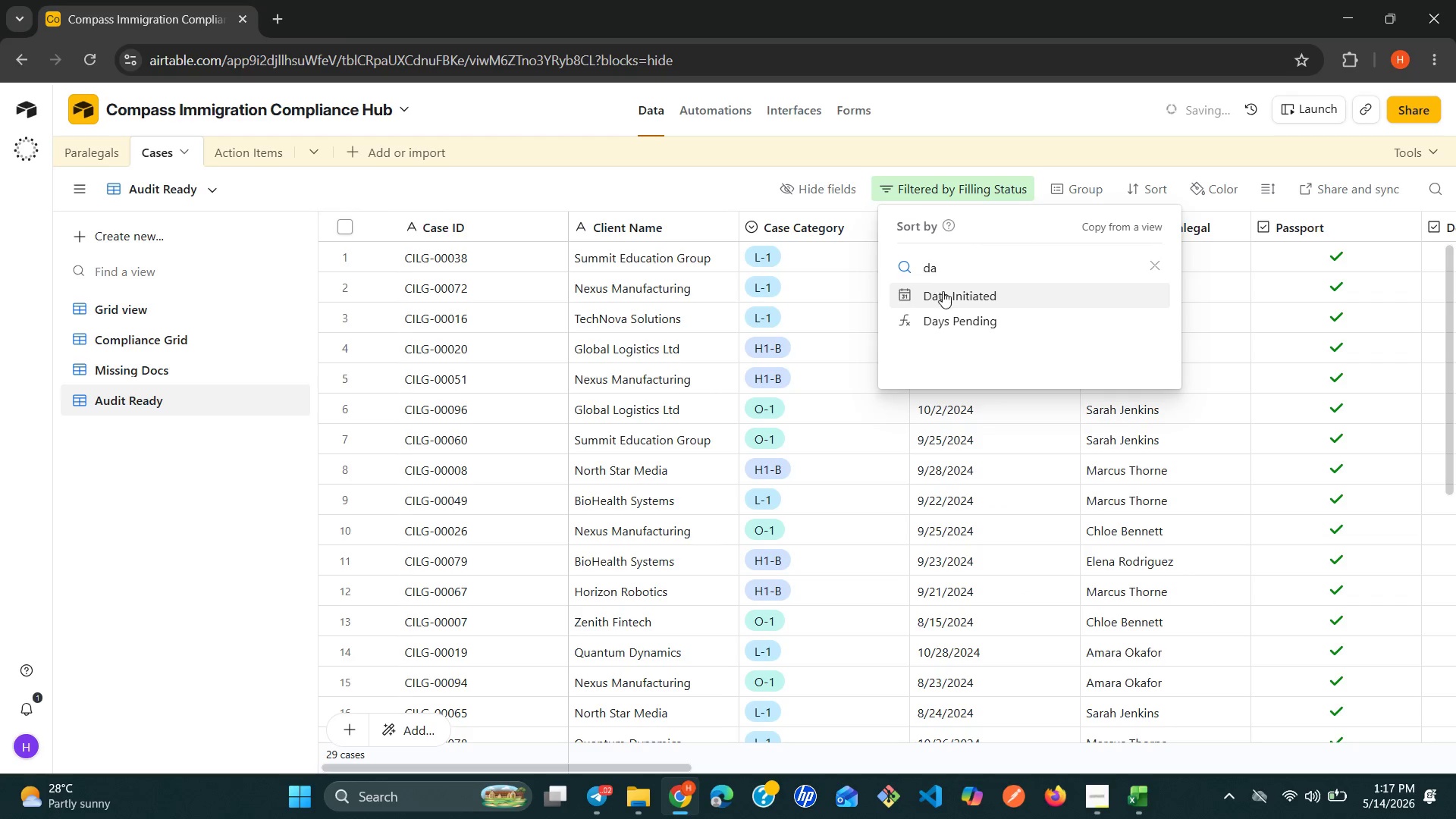 
left_click([954, 296])
 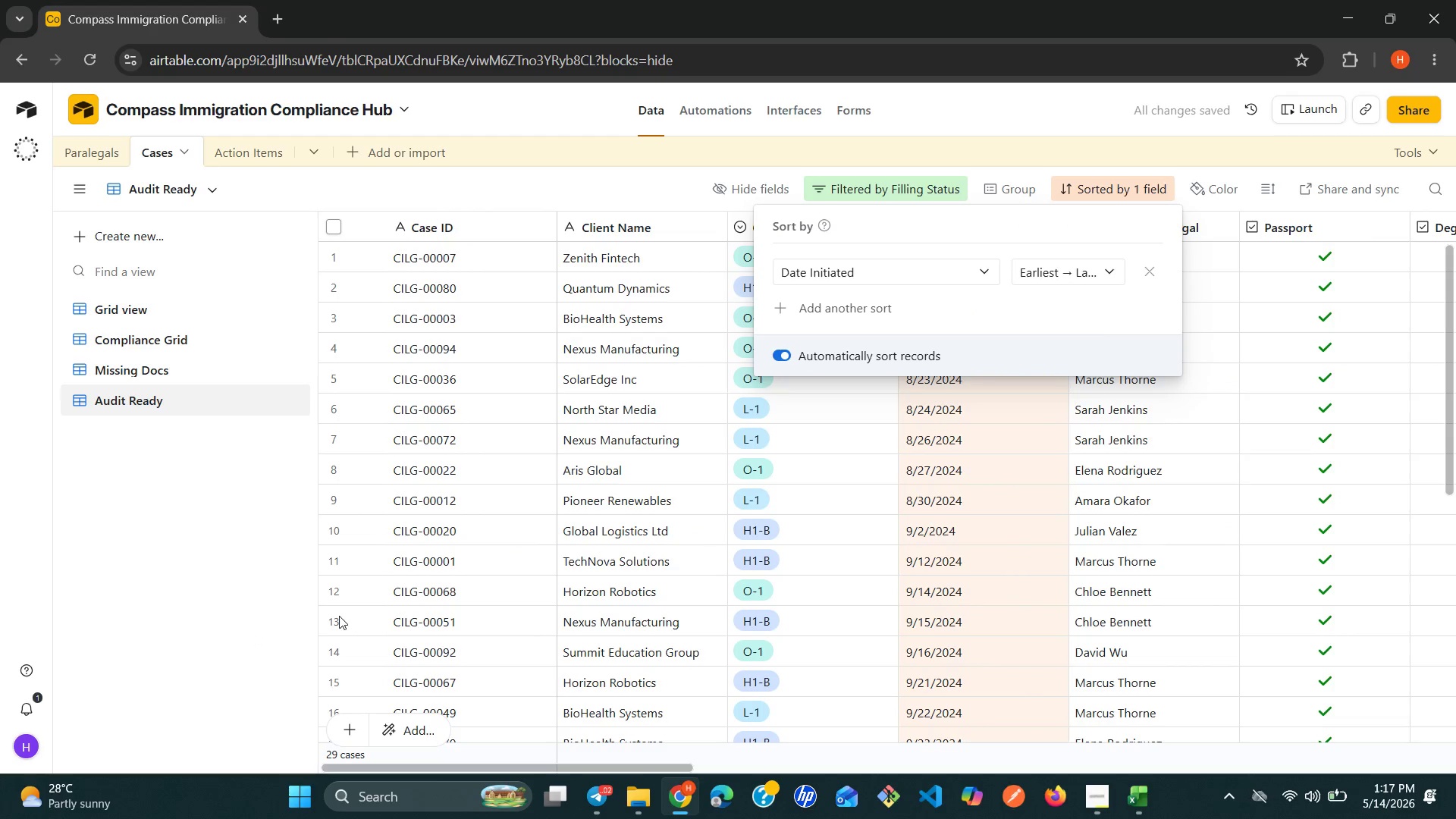 
wait(7.12)
 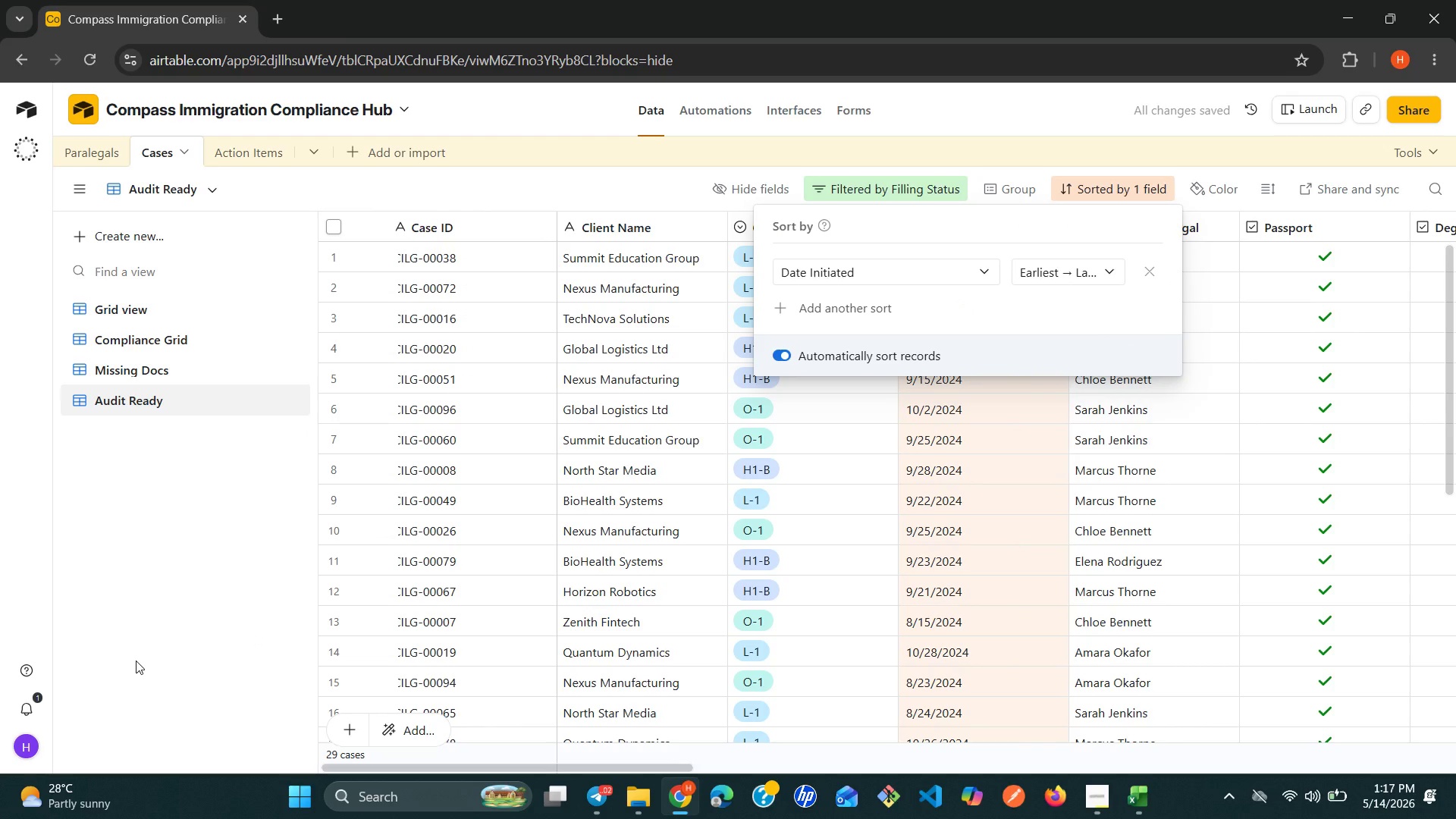 
left_click([213, 629])
 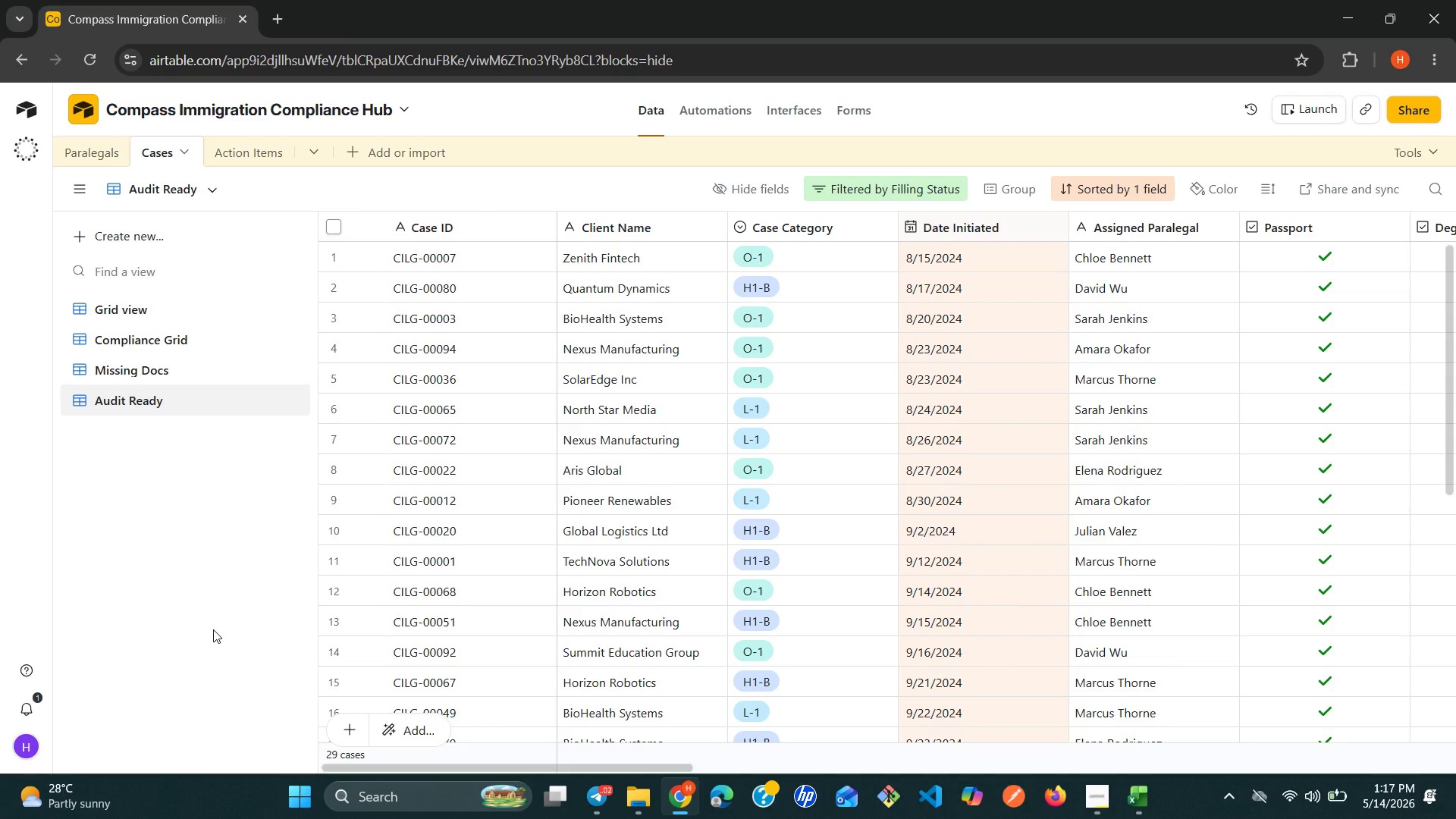 
wait(9.61)
 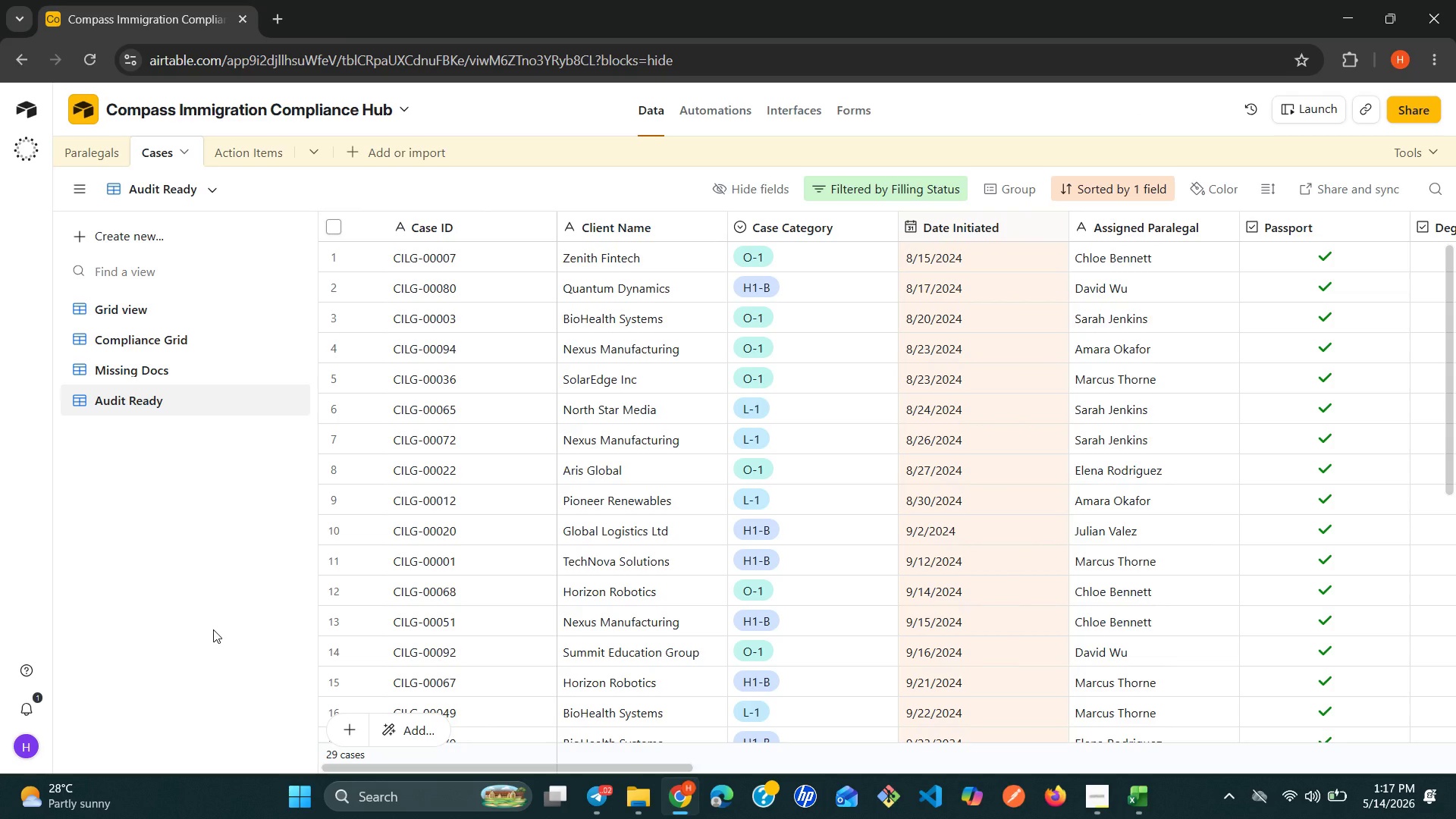 
left_click([125, 222])
 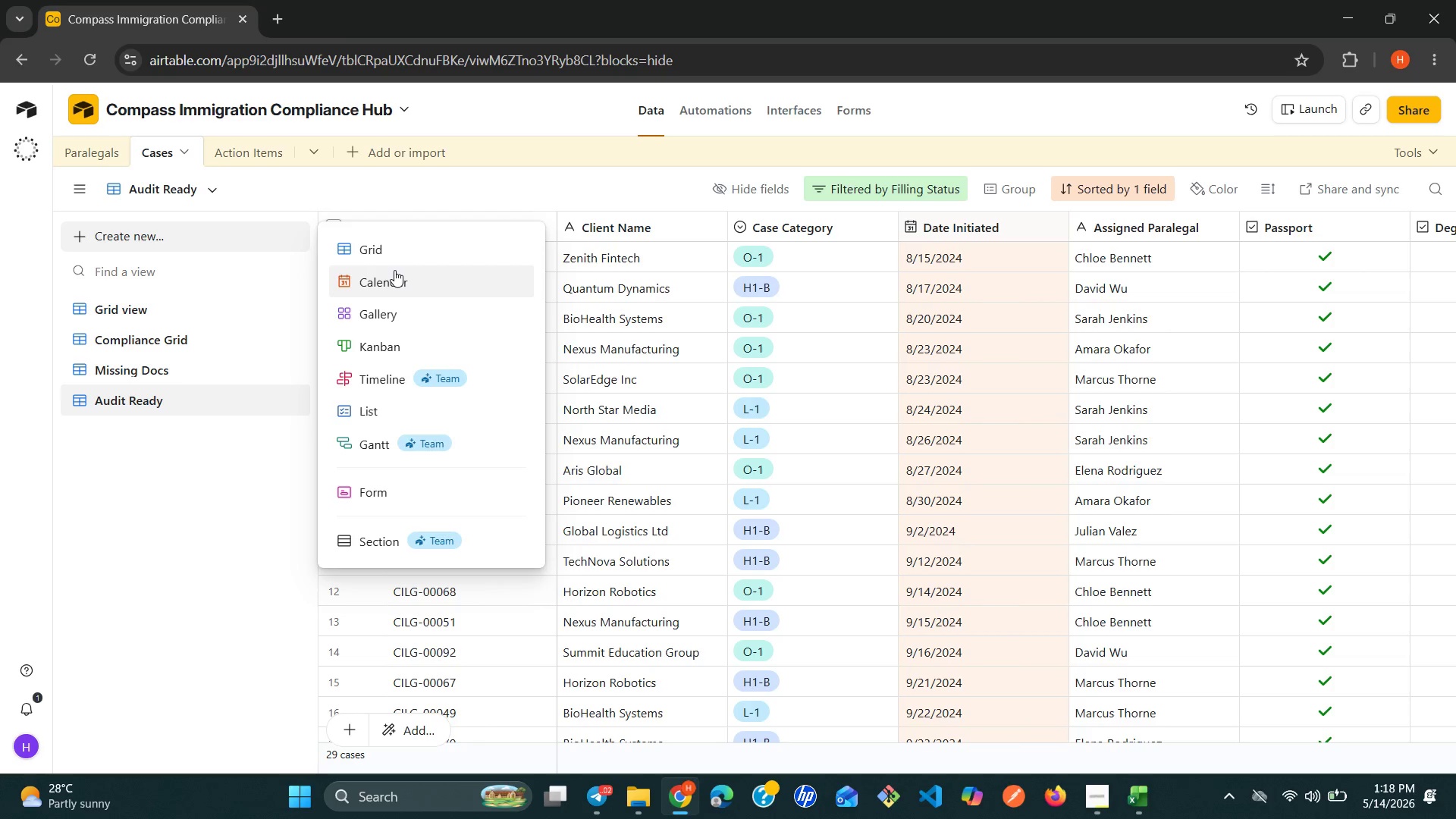 
left_click([423, 256])
 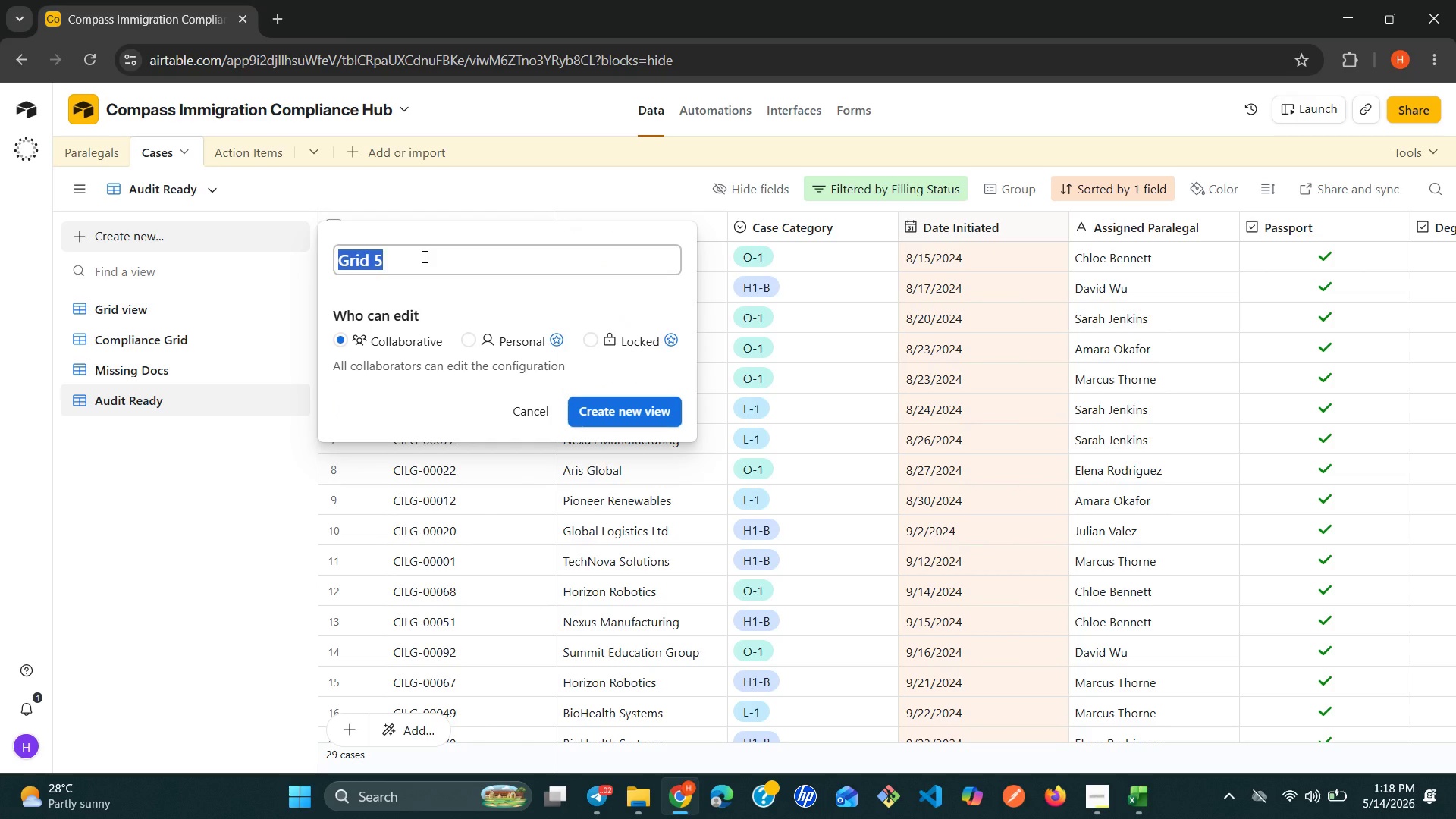 
type(Over )
key(Backspace)
type(due V)
key(Backspace)
type(Cases)
 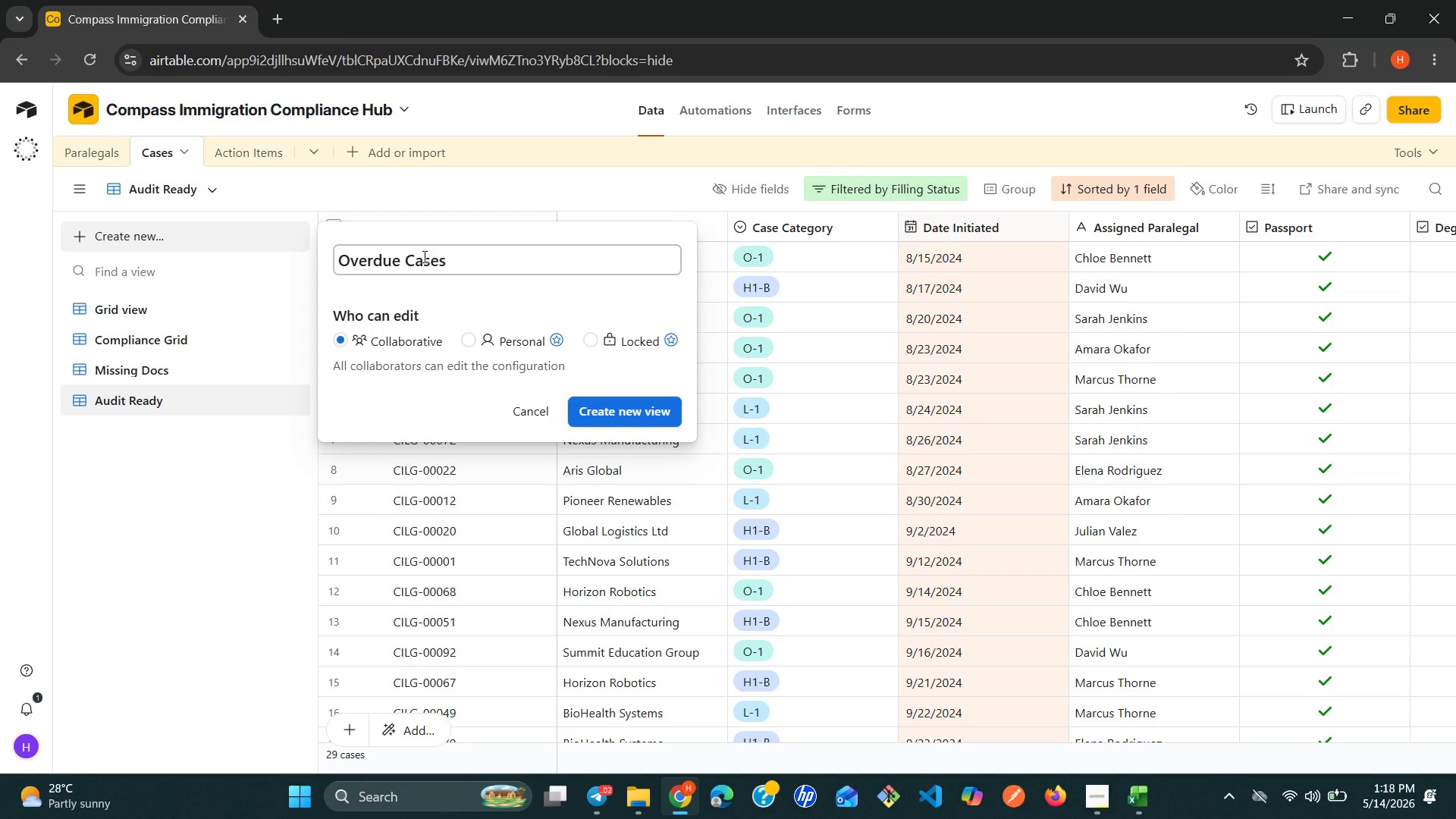 
key(Enter)
 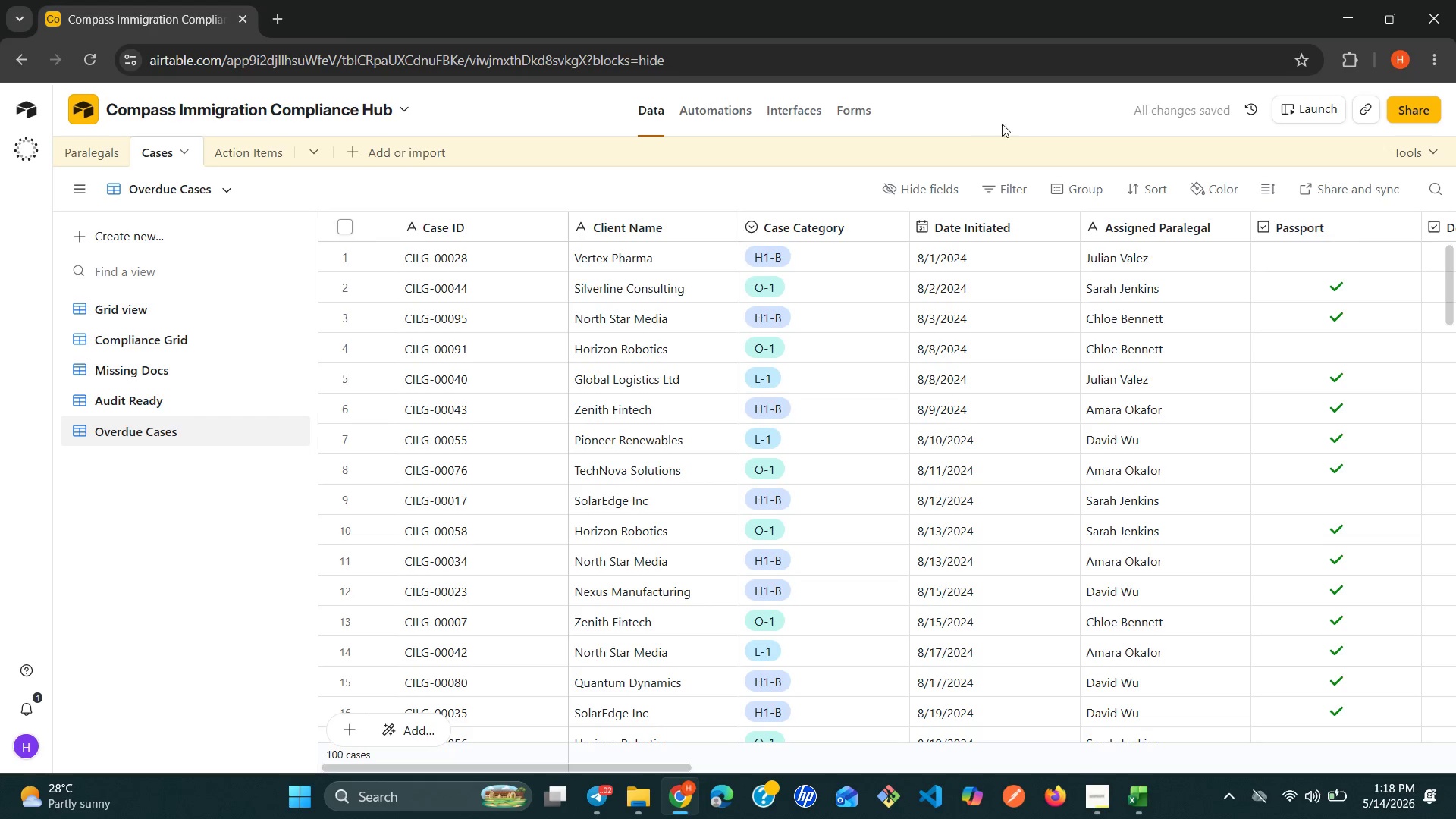 
wait(7.23)
 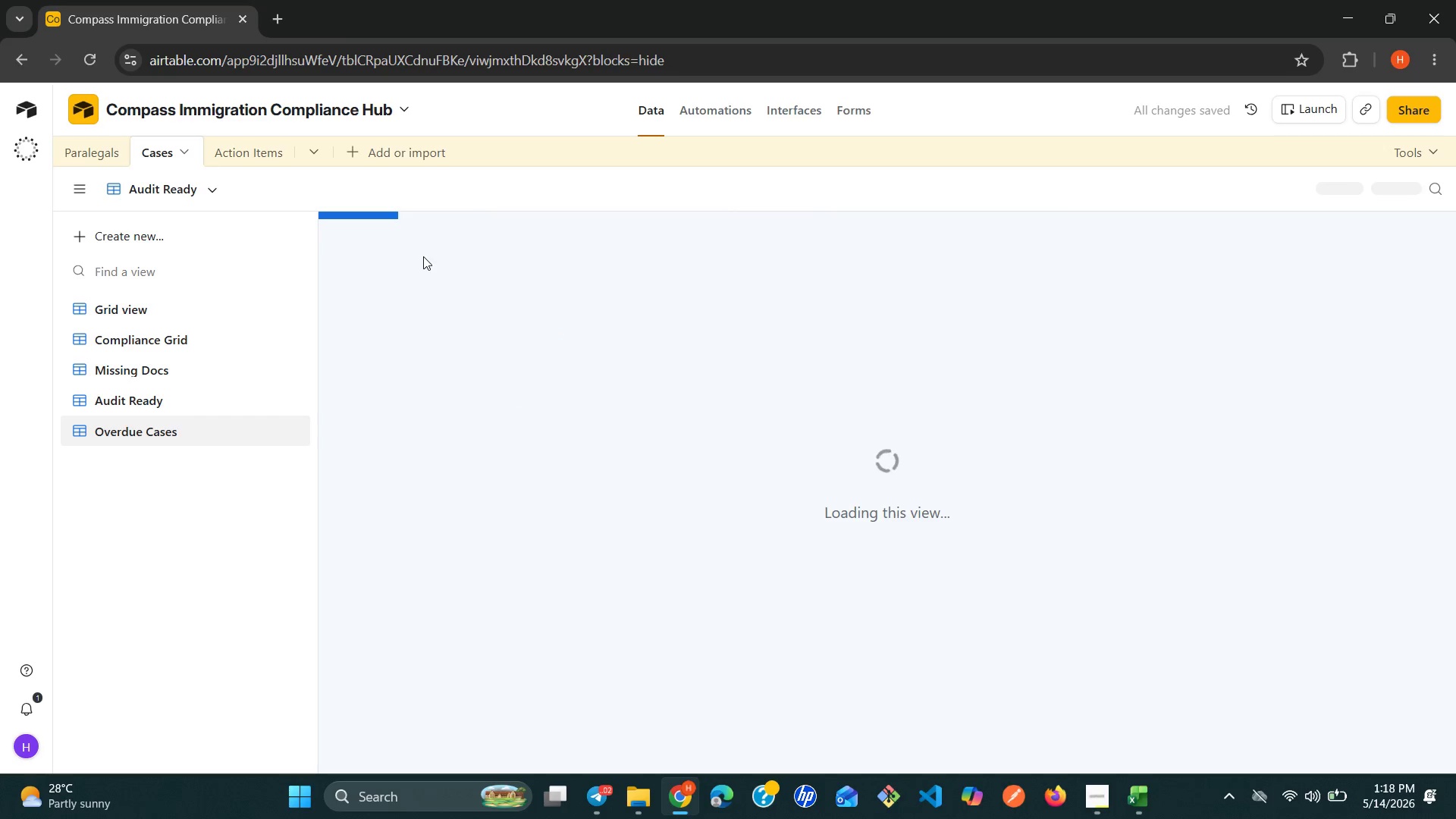 
left_click([986, 187])
 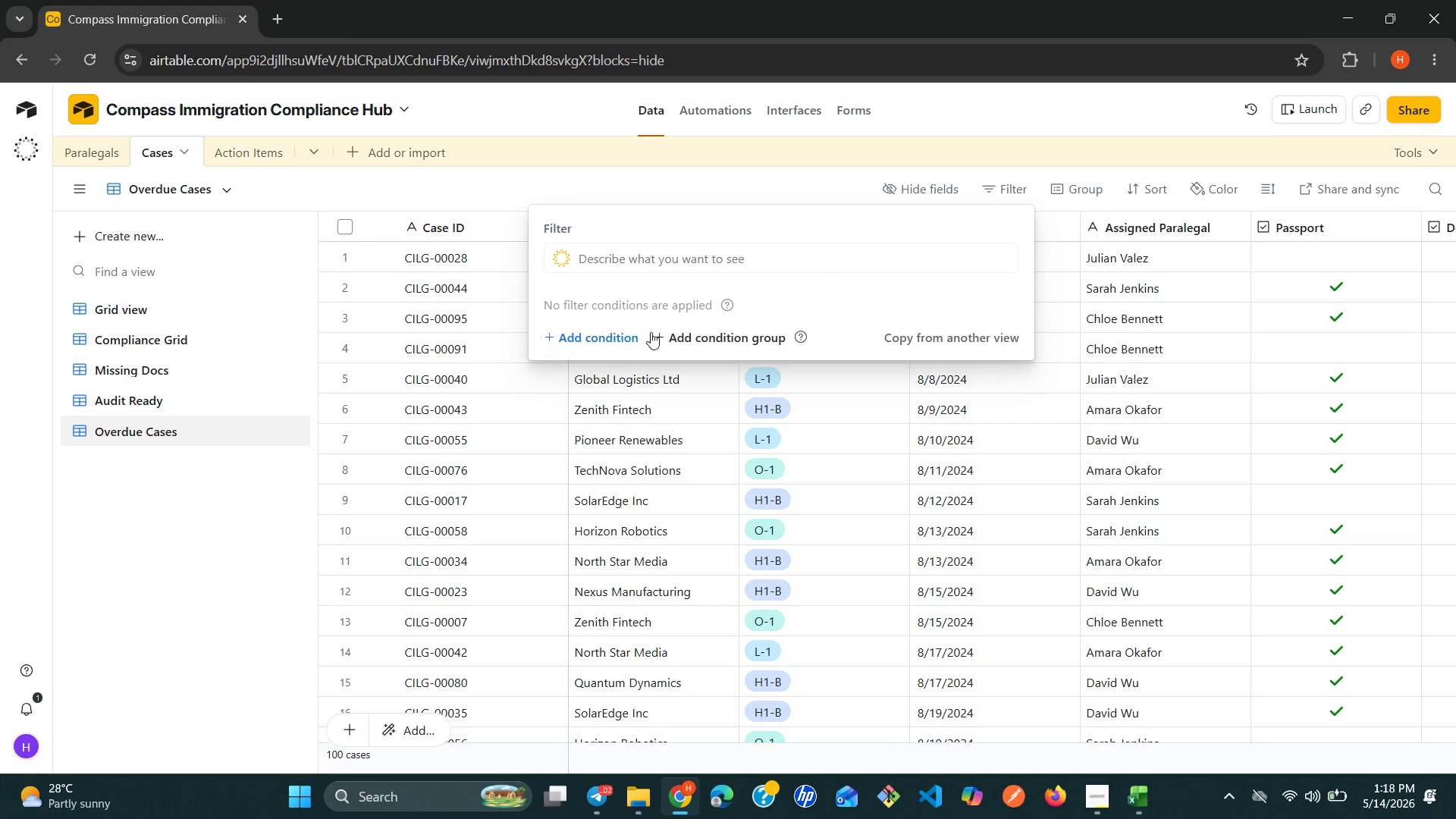 
left_click([624, 334])
 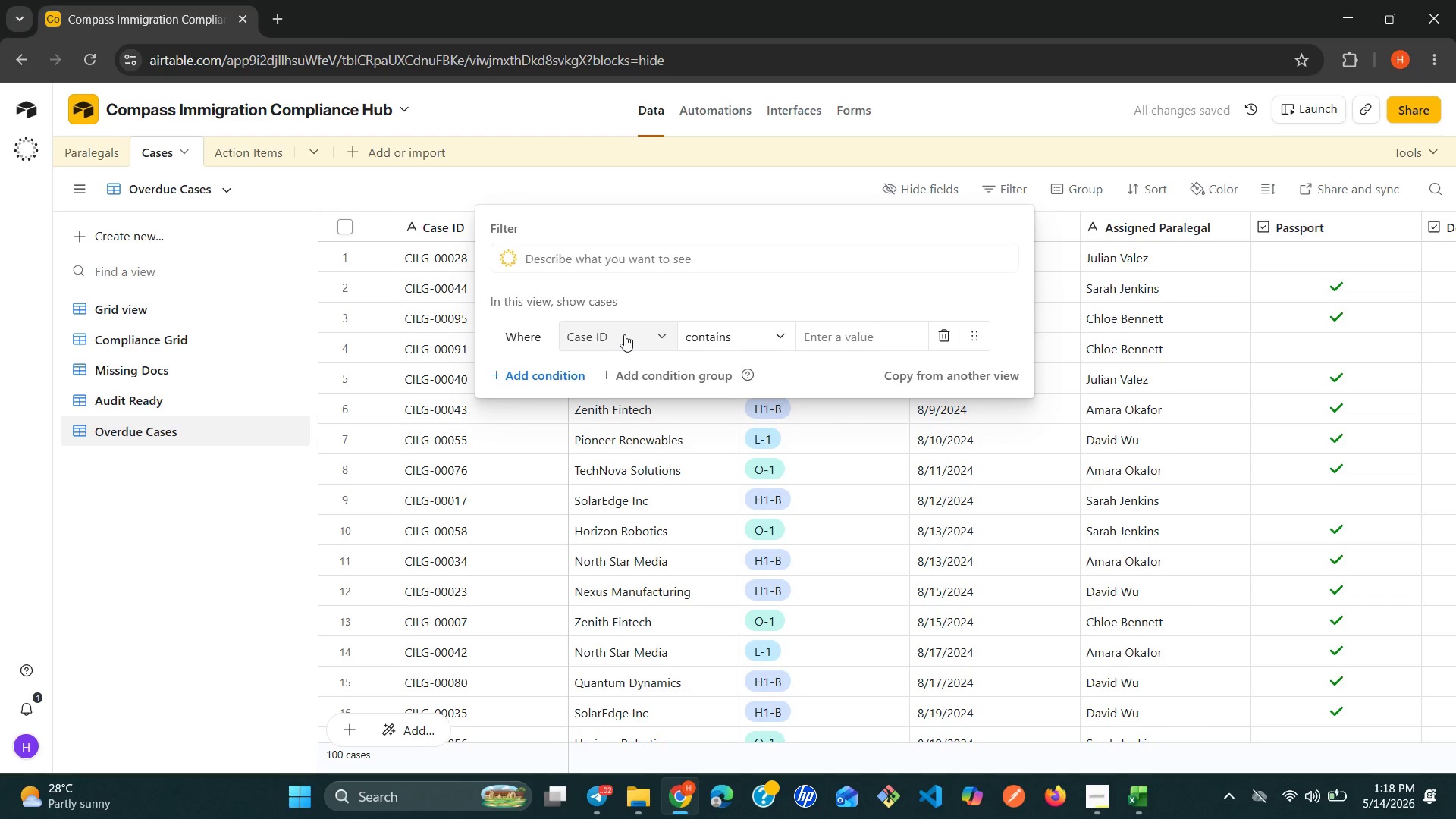 
left_click([624, 334])
 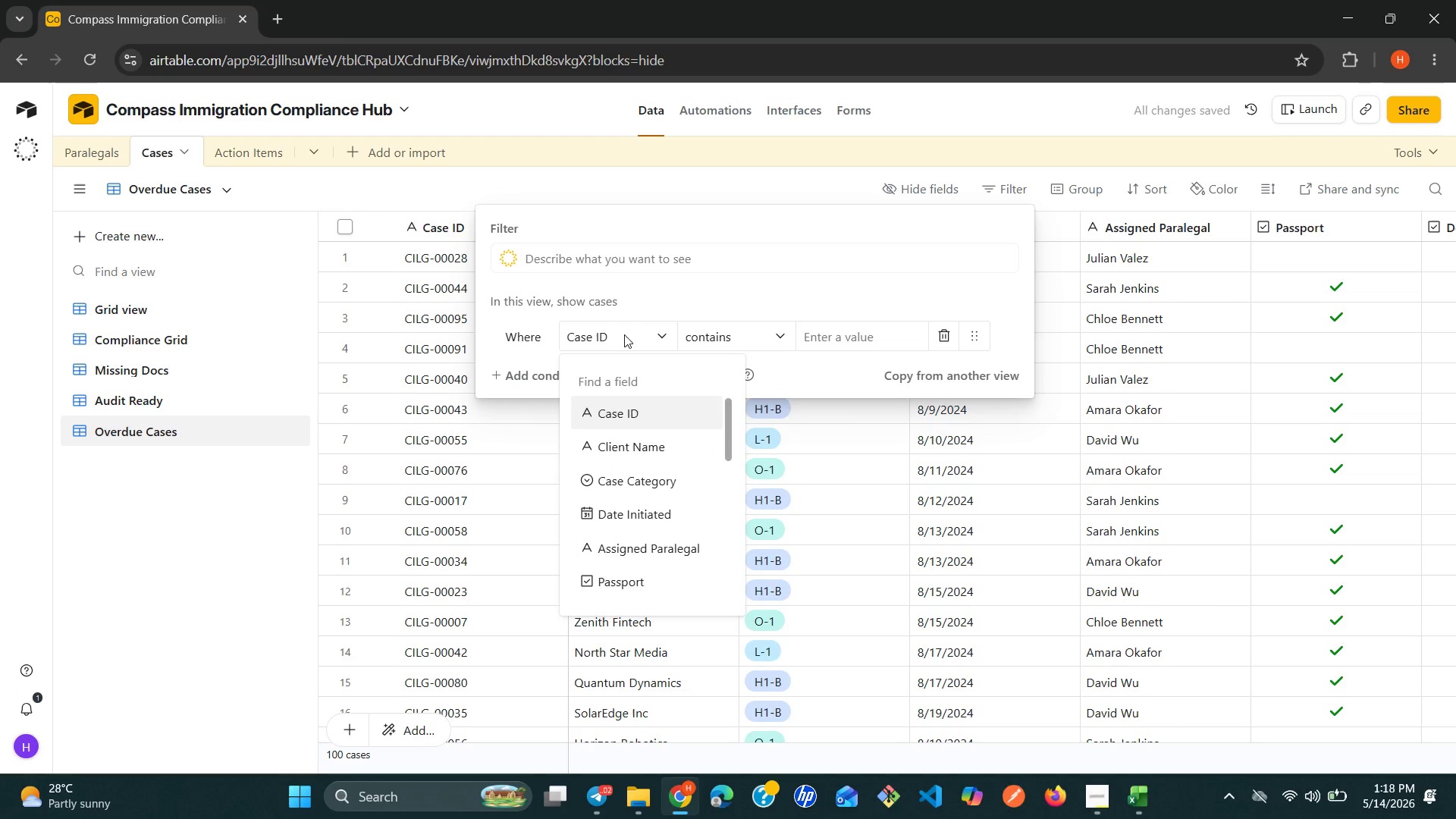 
type(ove)
 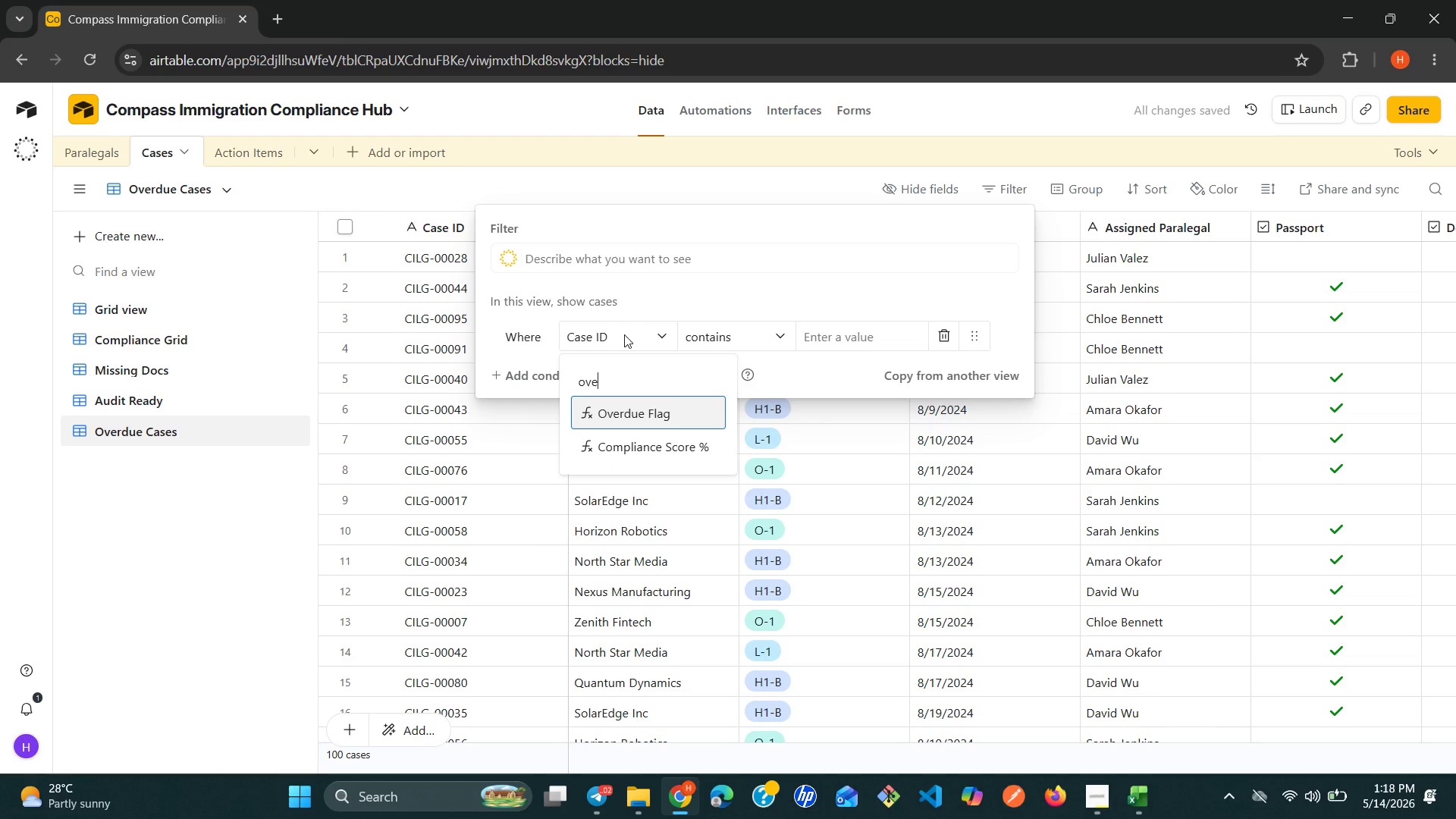 
key(Enter)
 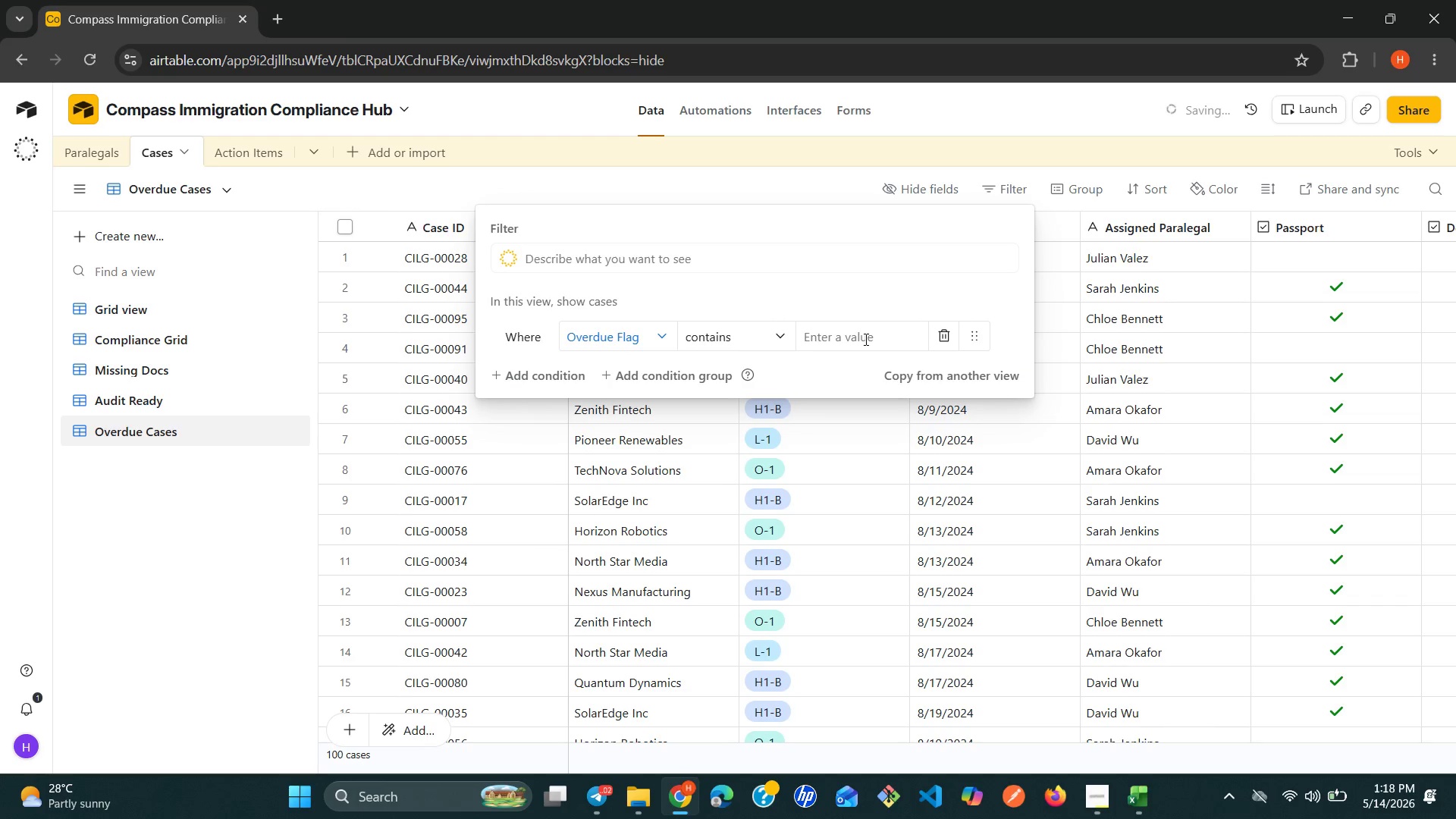 
left_click([864, 339])
 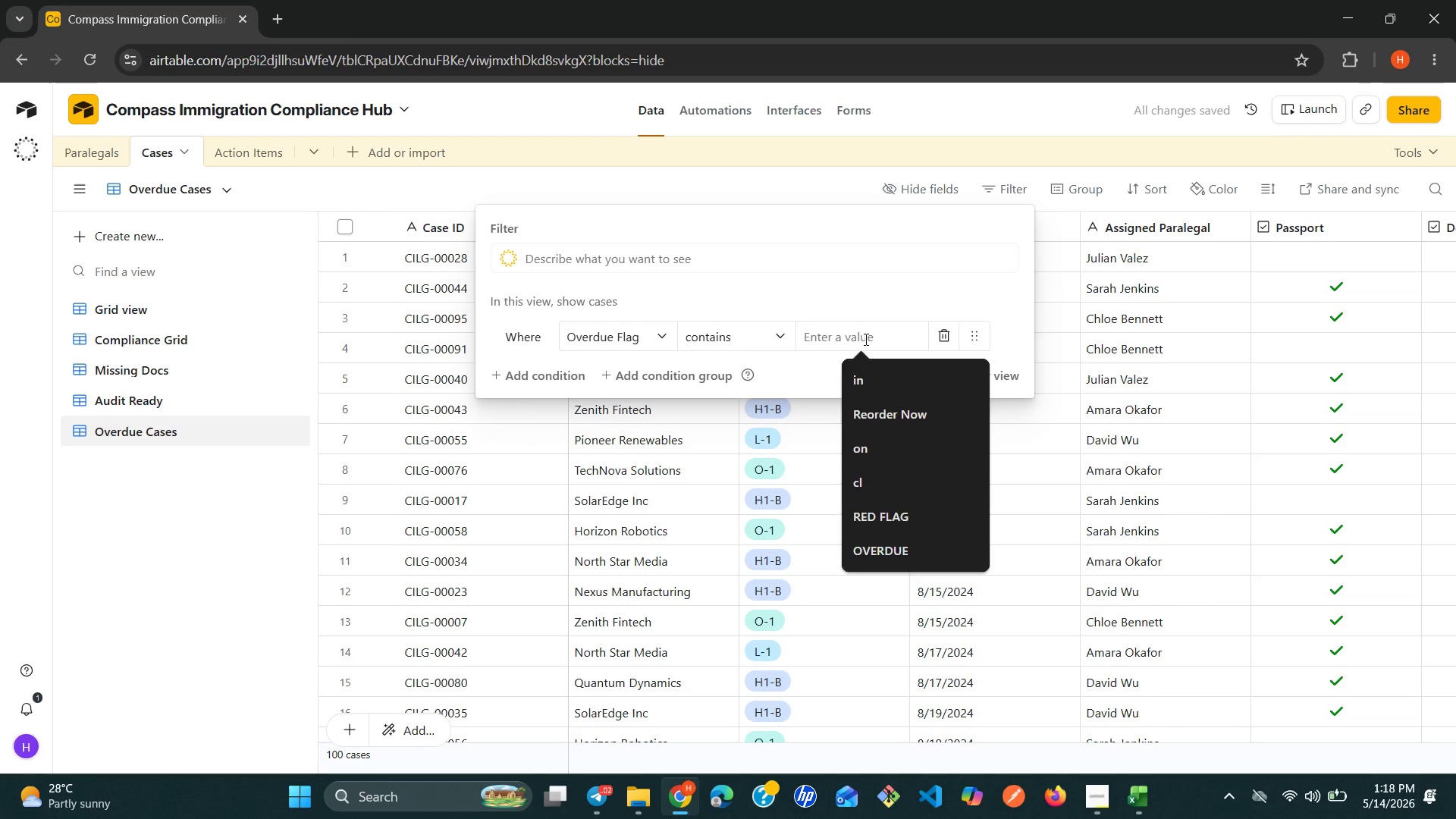 
type(over)
 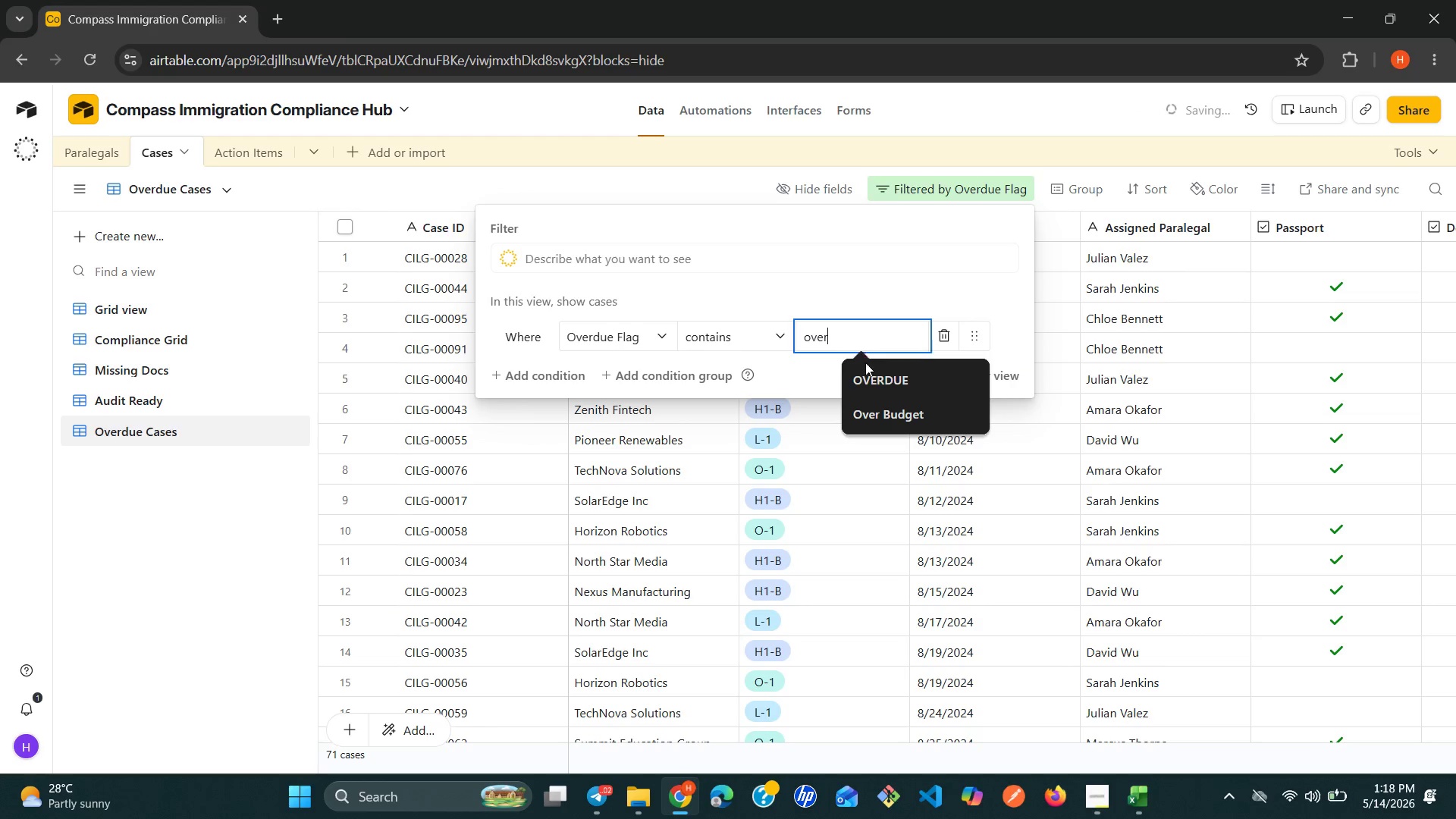 
left_click([867, 375])
 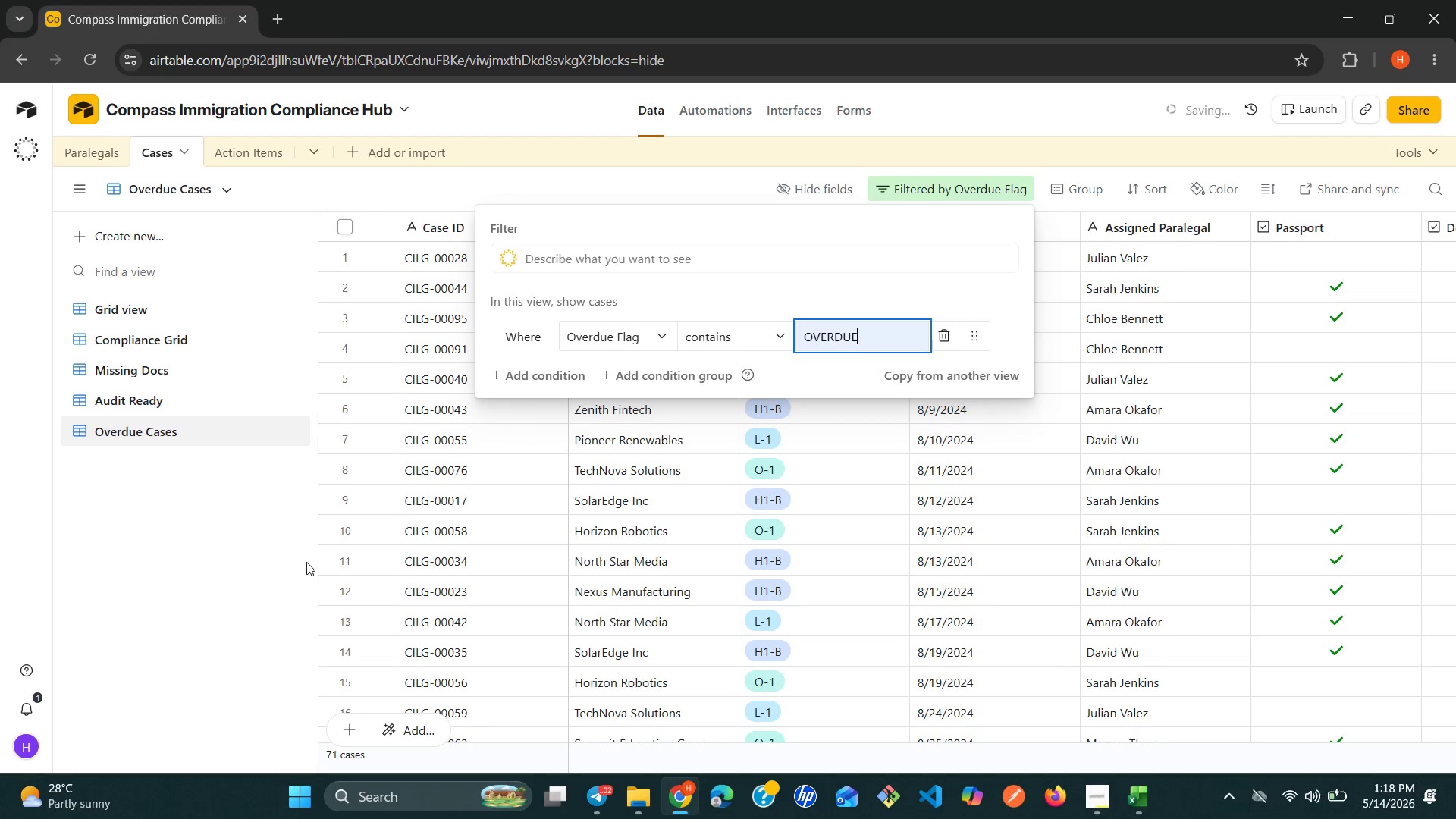 
left_click([243, 576])
 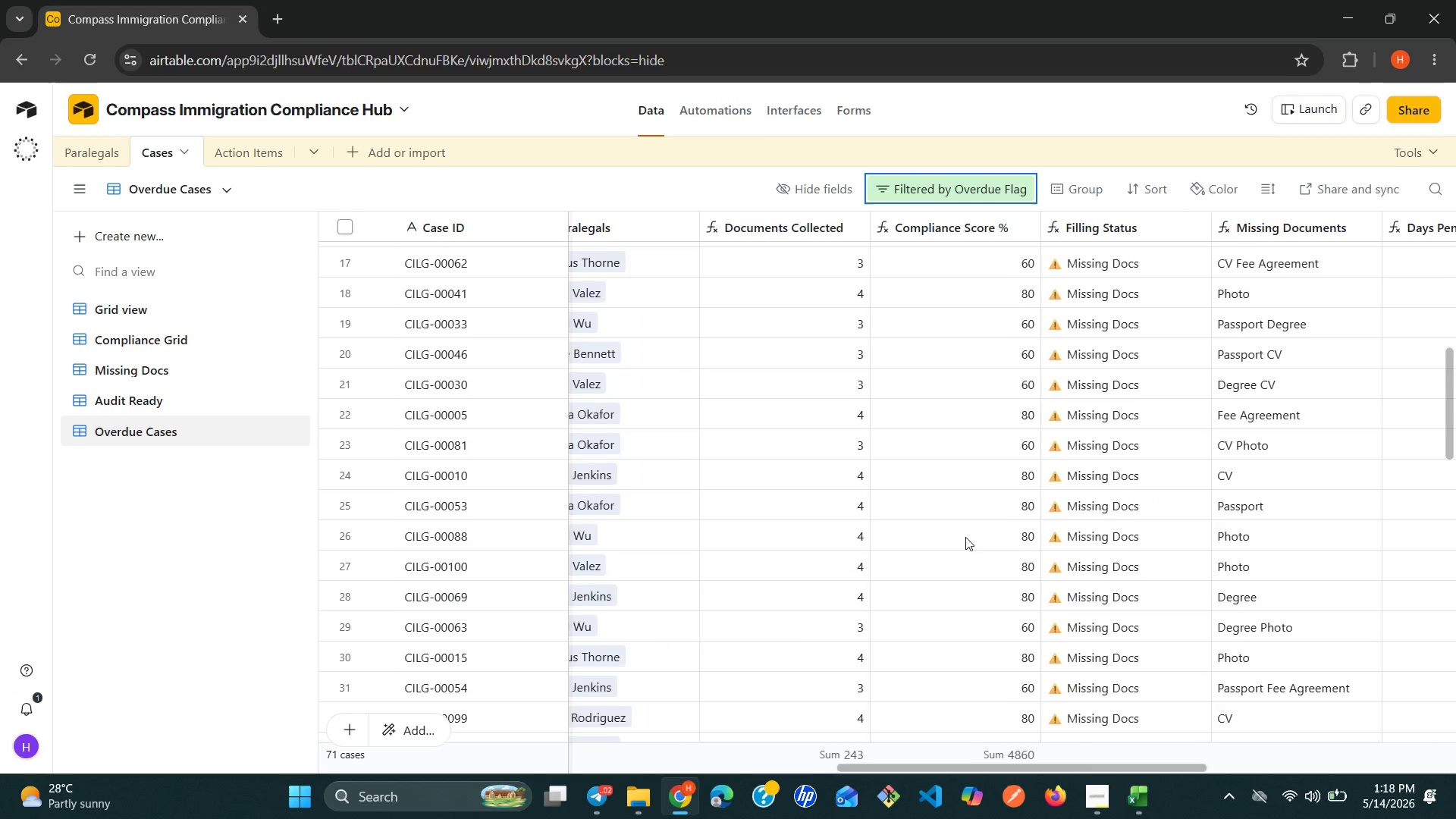 
wait(12.48)
 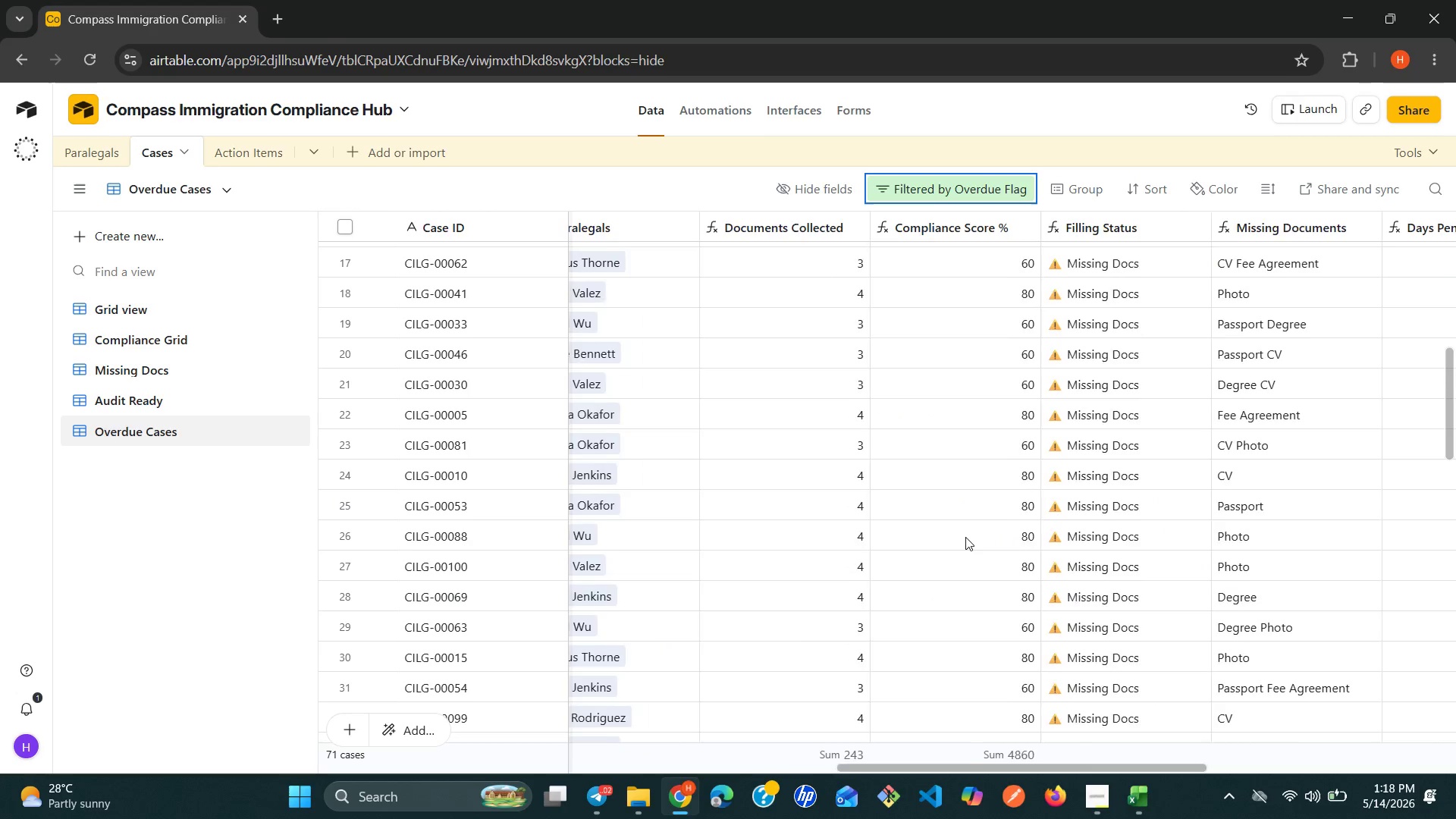 
left_click([1140, 193])
 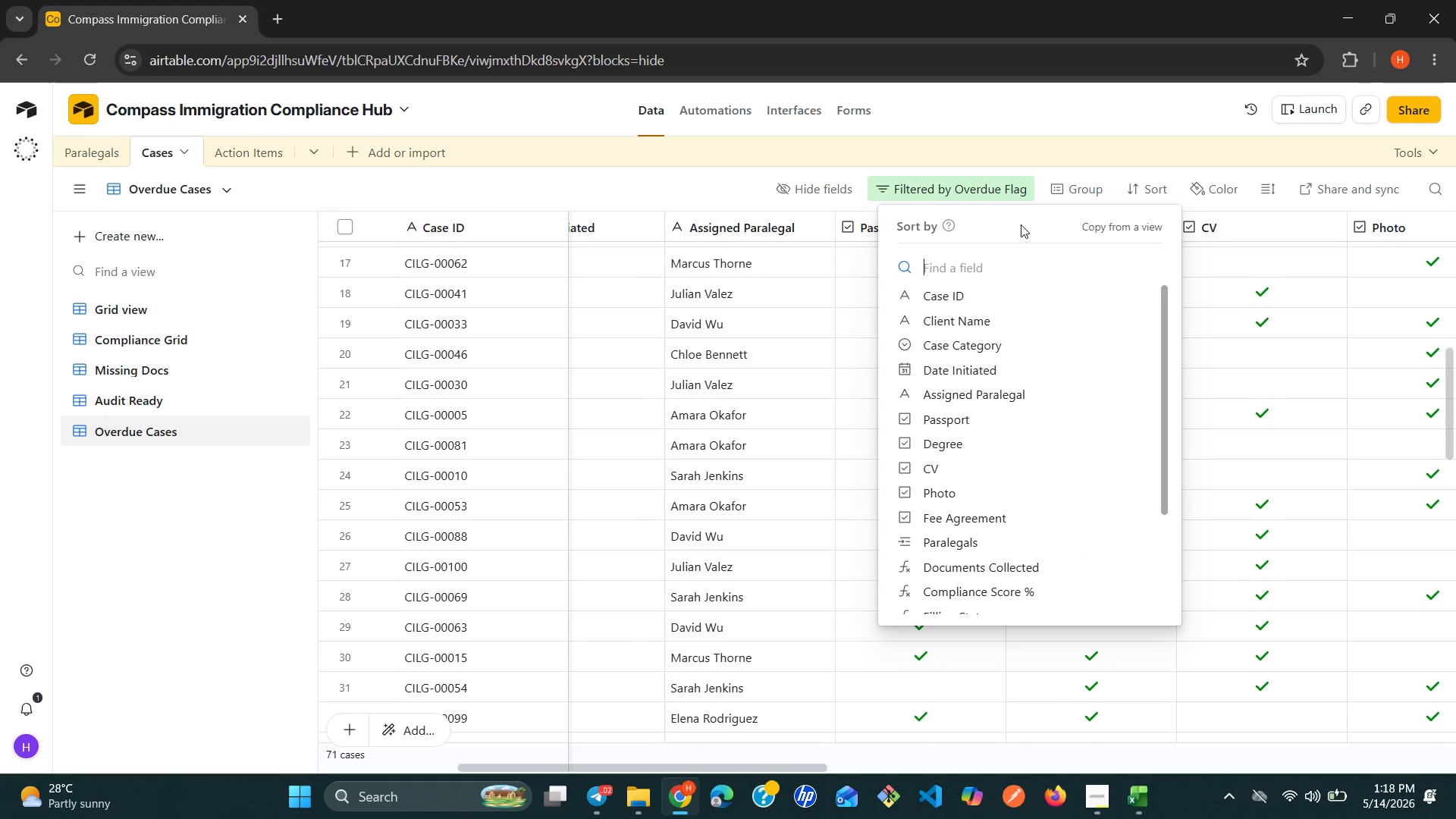 
type(pe)
 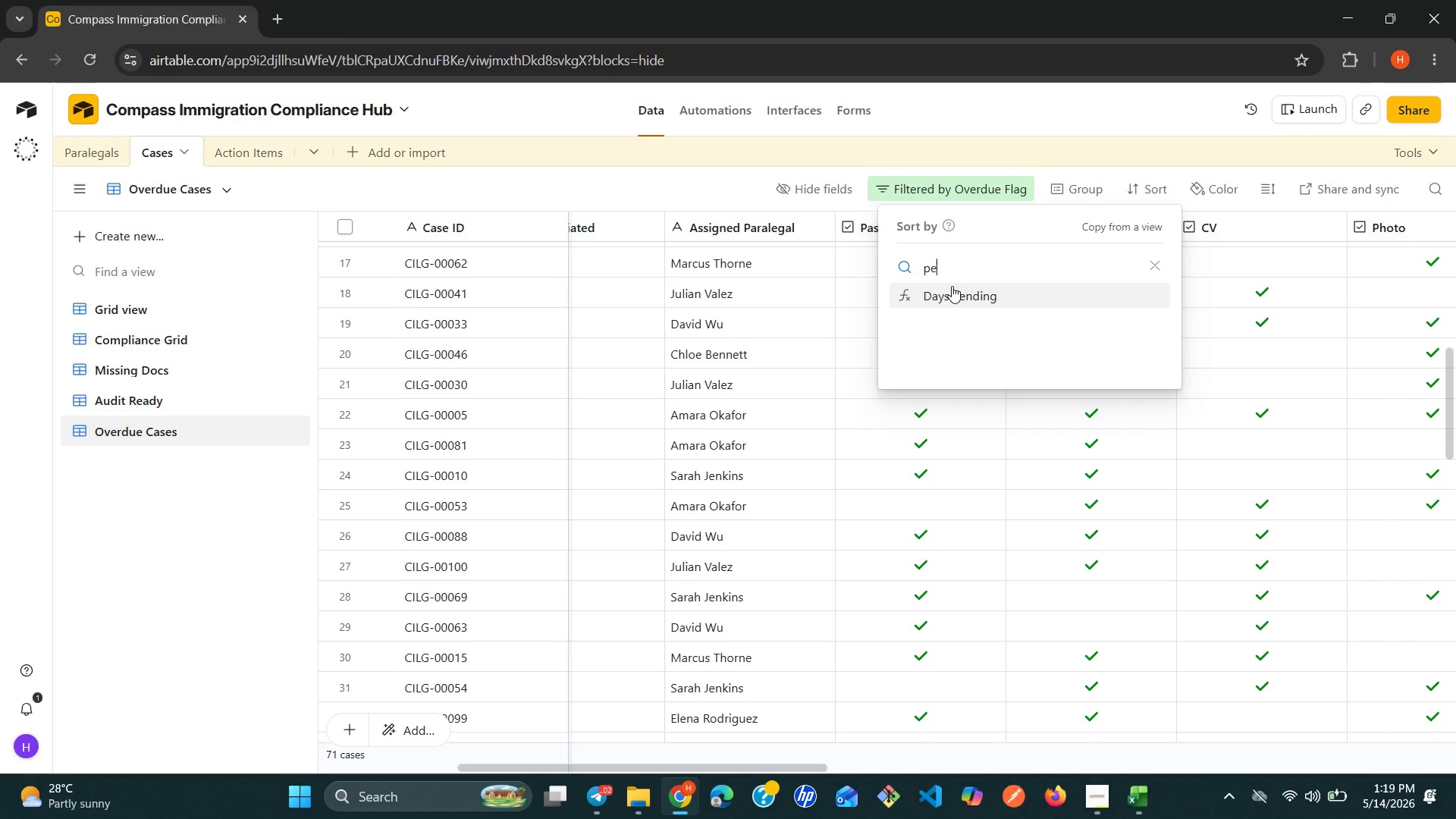 
left_click([952, 286])
 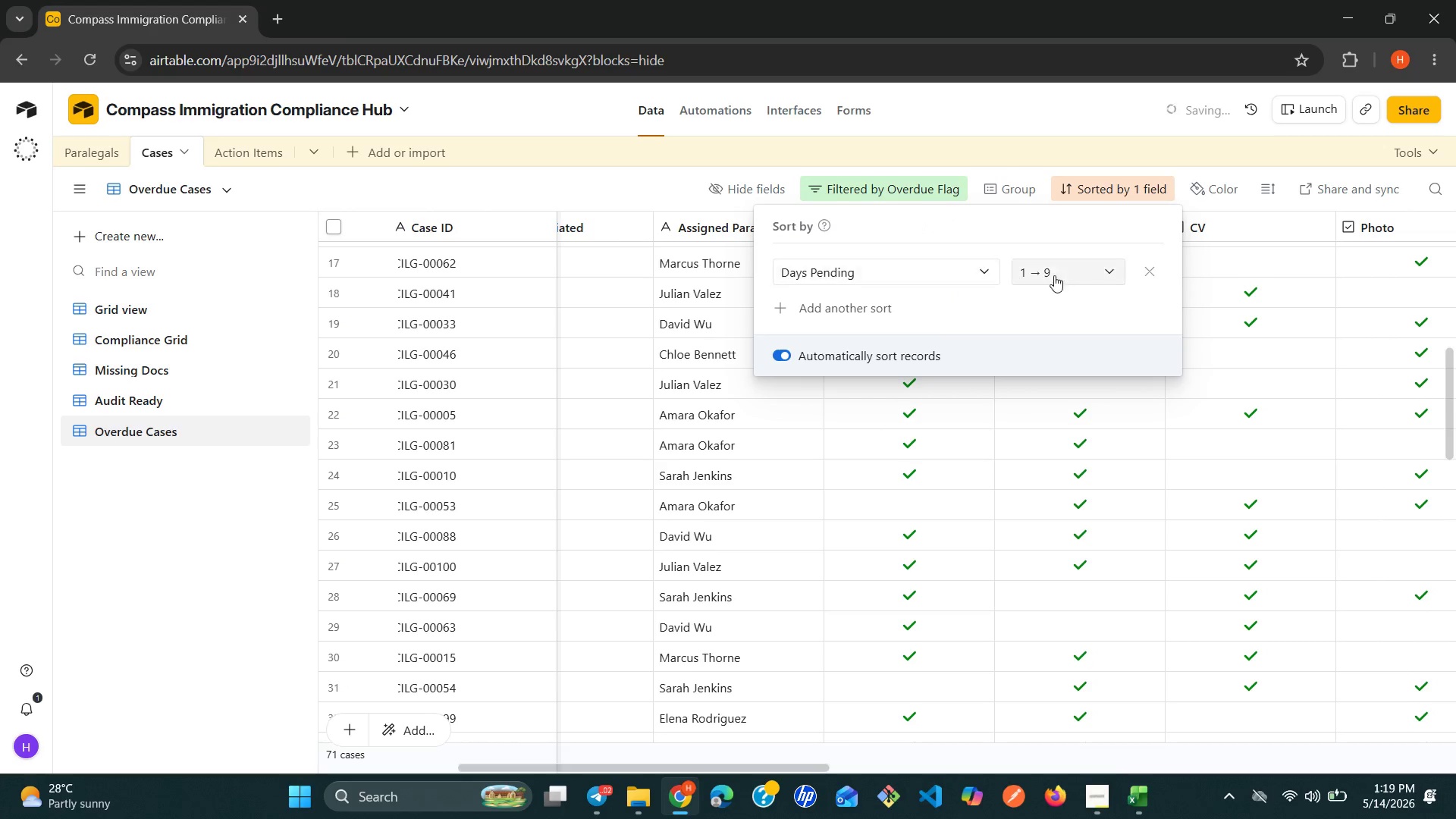 
left_click([1108, 270])
 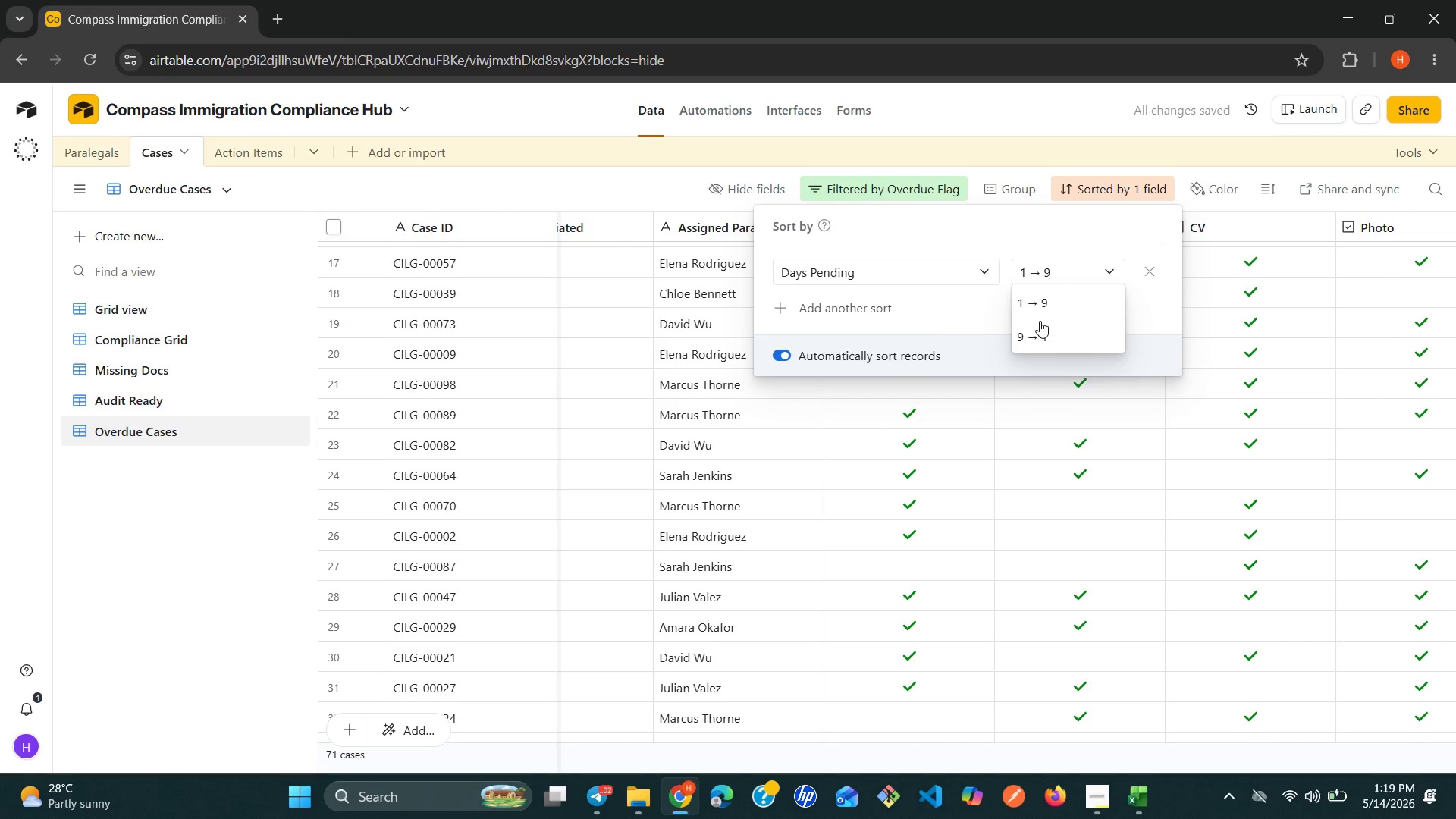 
left_click([1033, 326])
 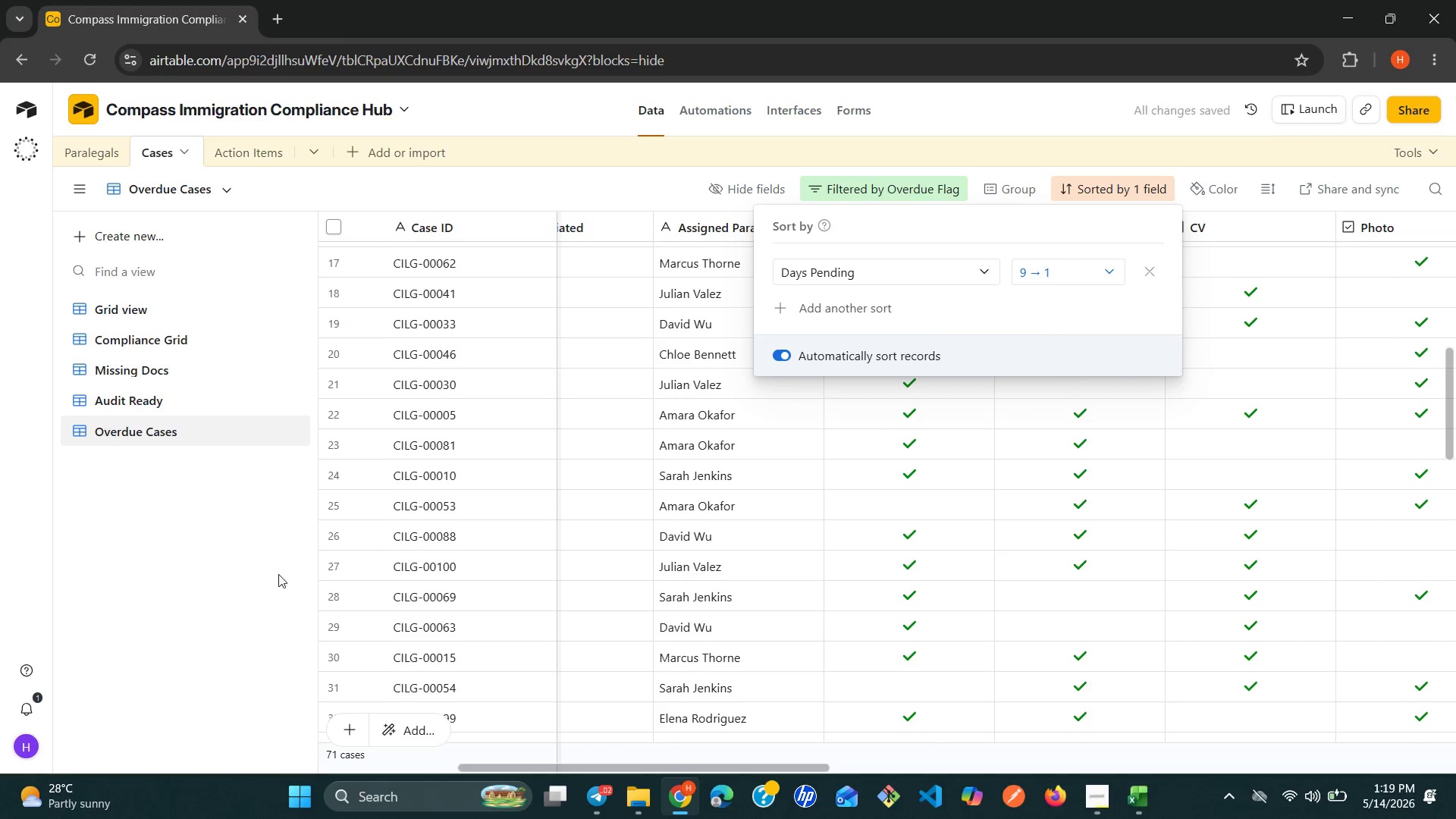 
left_click([224, 580])
 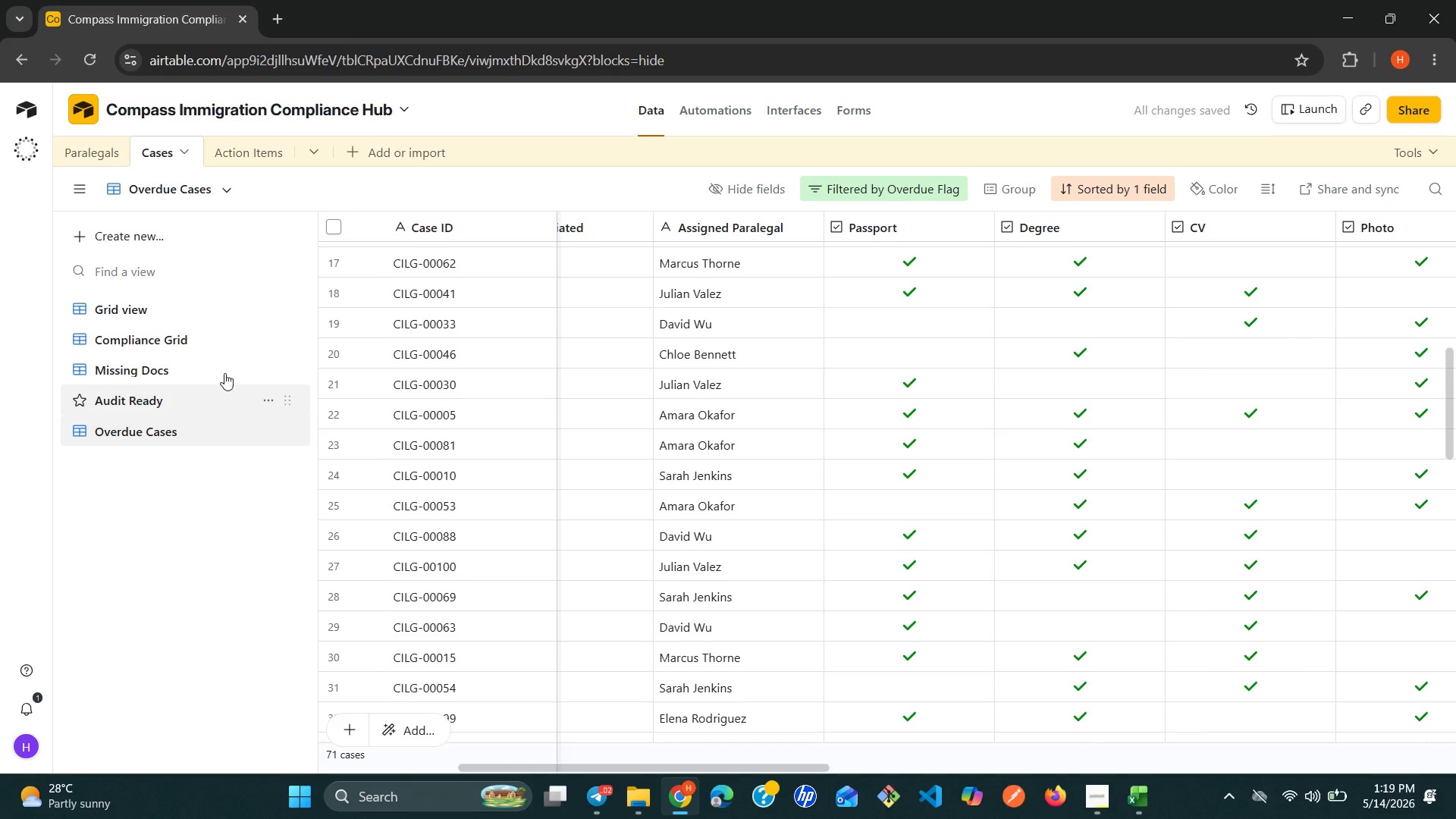 
left_click([159, 239])
 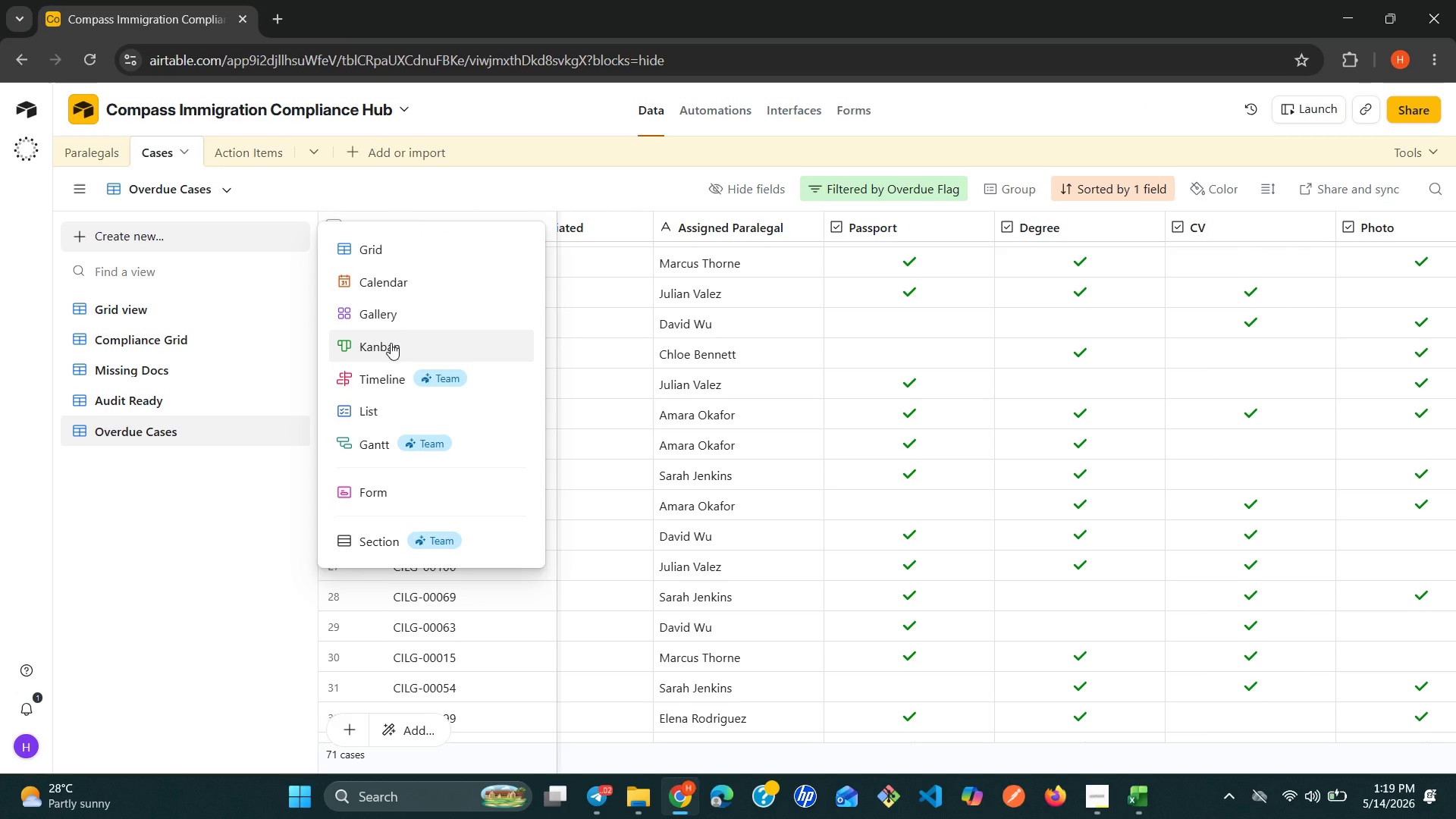 
left_click([391, 343])
 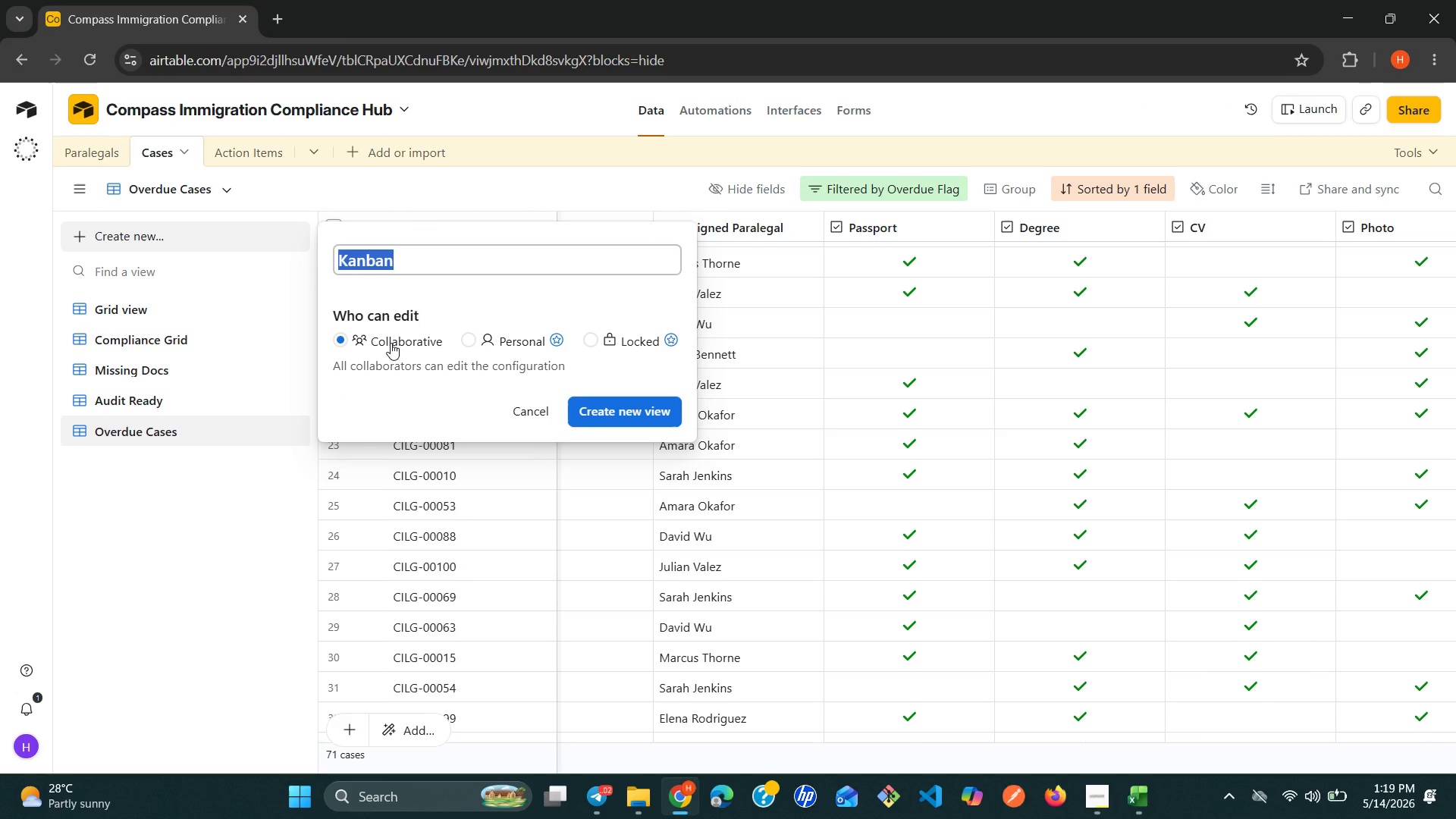 
wait(5.09)
 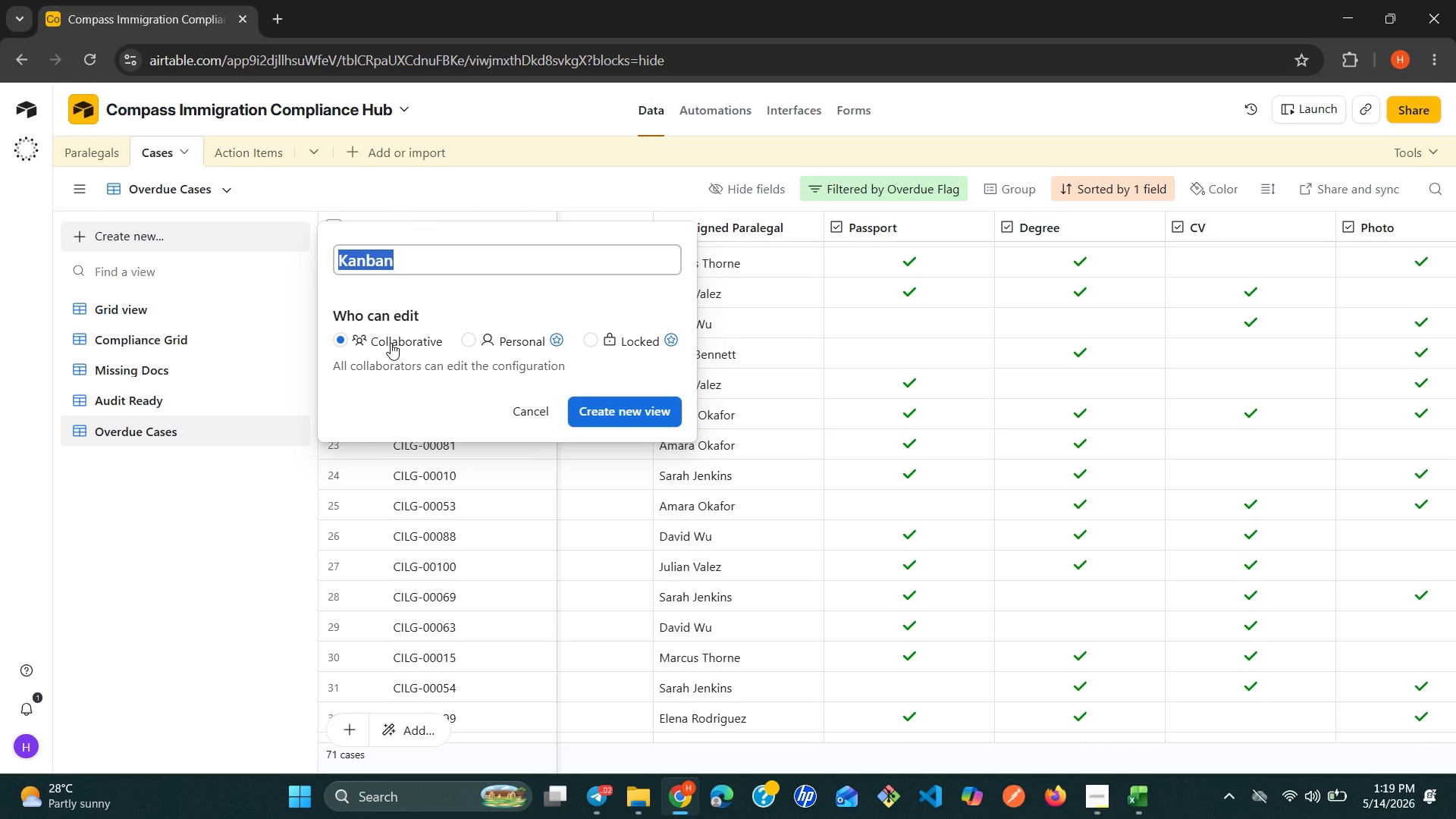 
type(Document Colectio )
key(Backspace)
type(n )
key(Backspace)
key(Backspace)
key(Backspace)
key(Backspace)
key(Backspace)
key(Backspace)
key(Backspace)
type(lection )
 